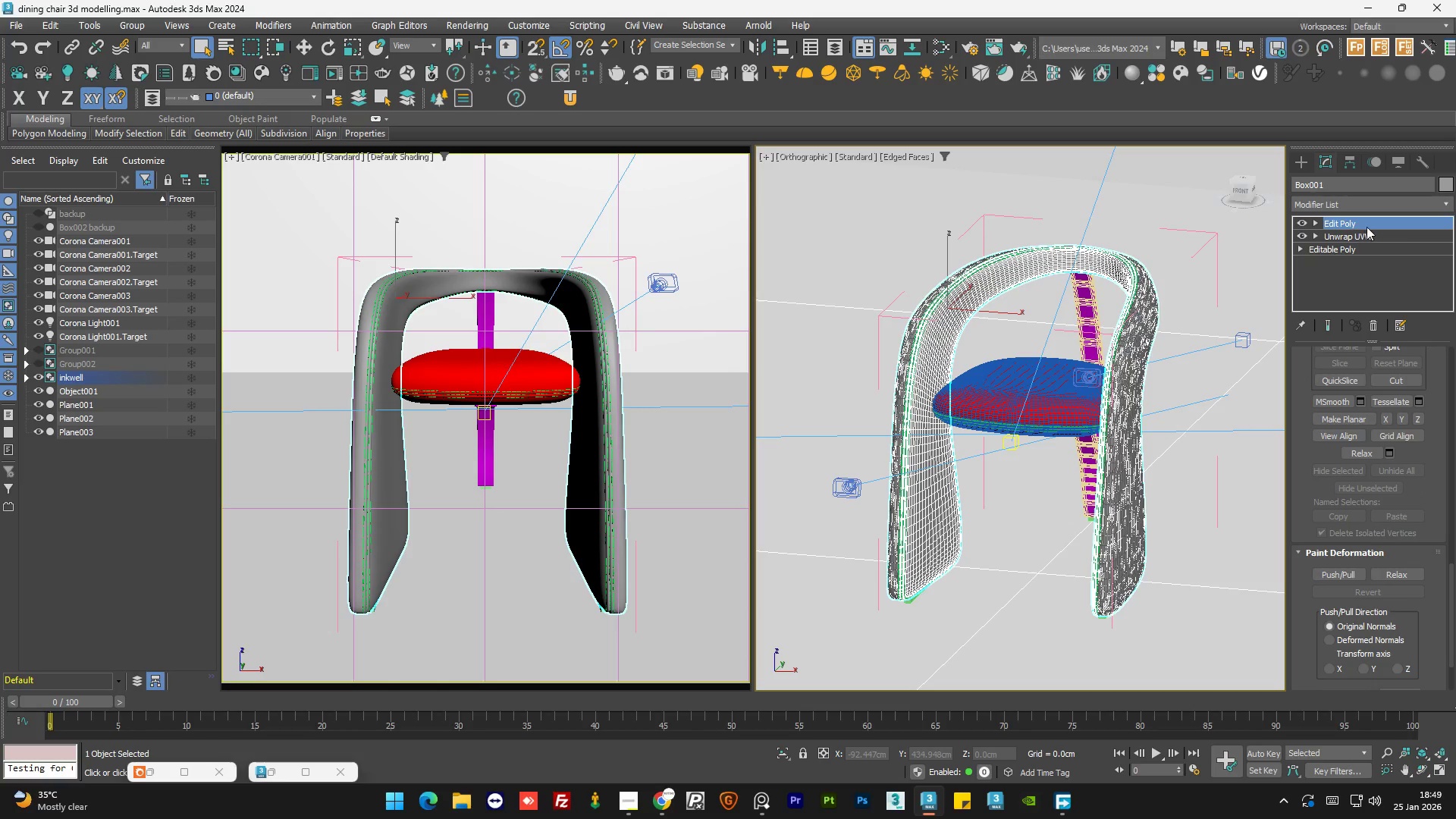 
right_click([1368, 222])
 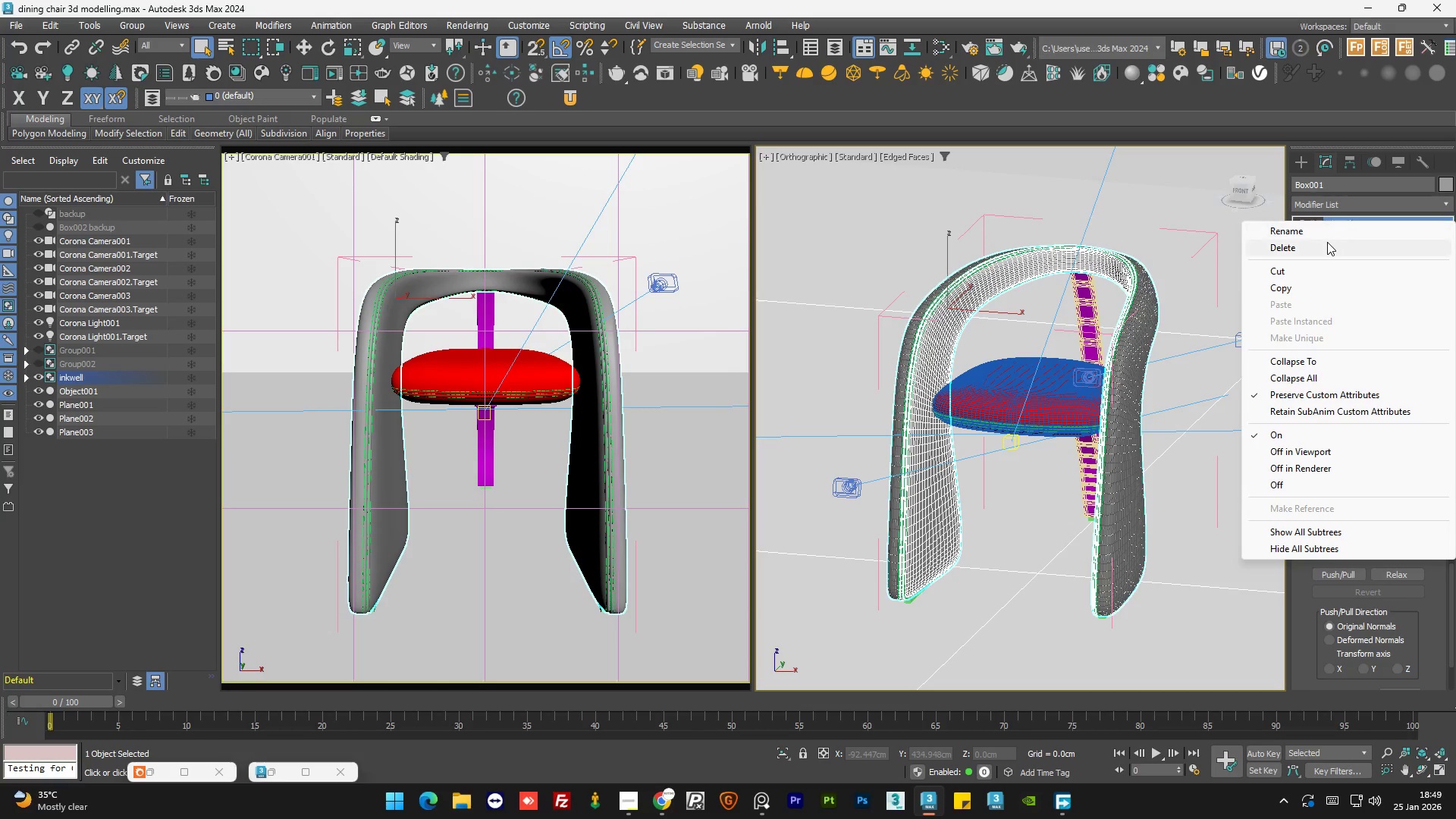 
left_click([1326, 242])
 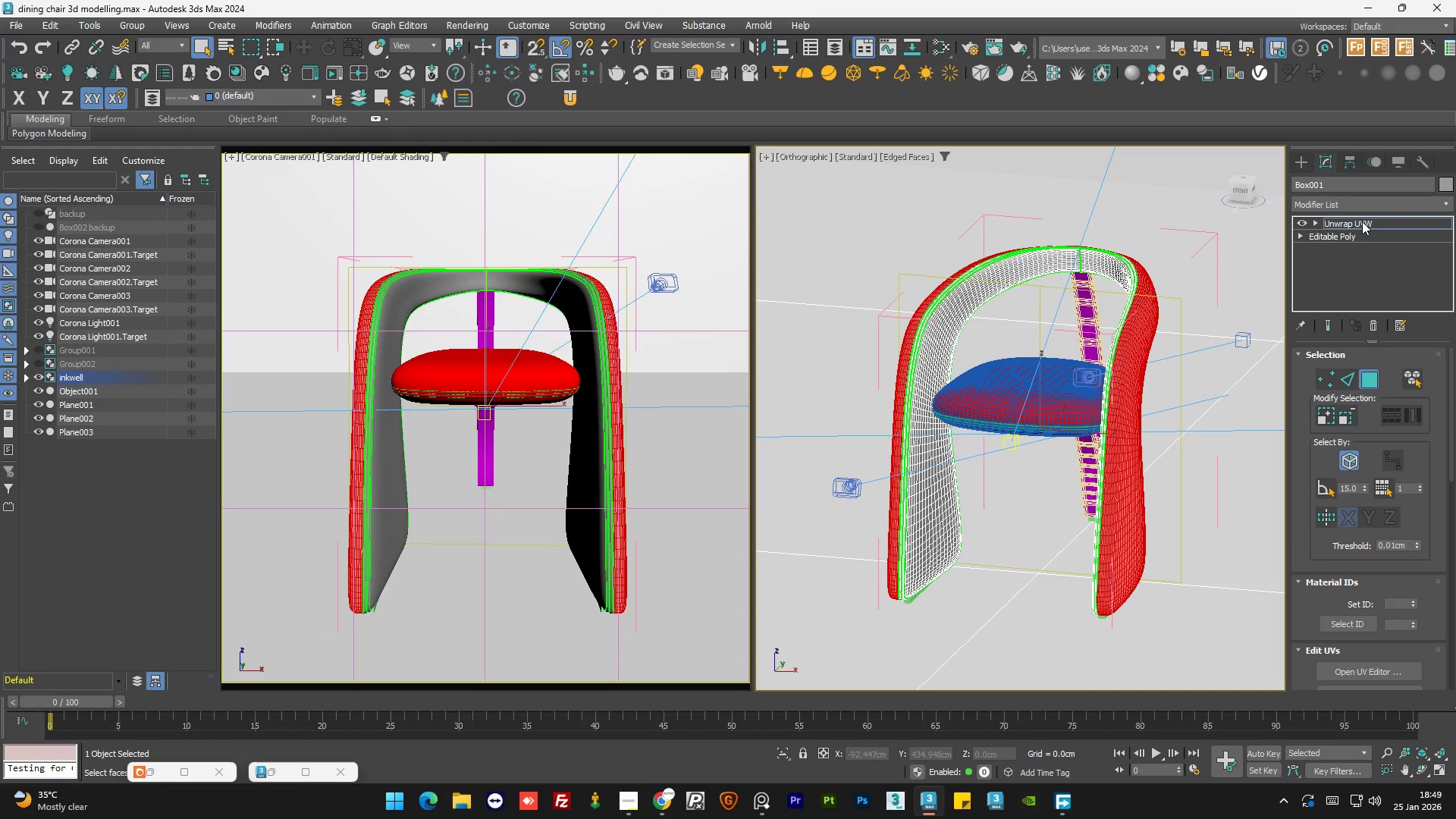 
hold_key(key=ControlLeft, duration=0.44)
 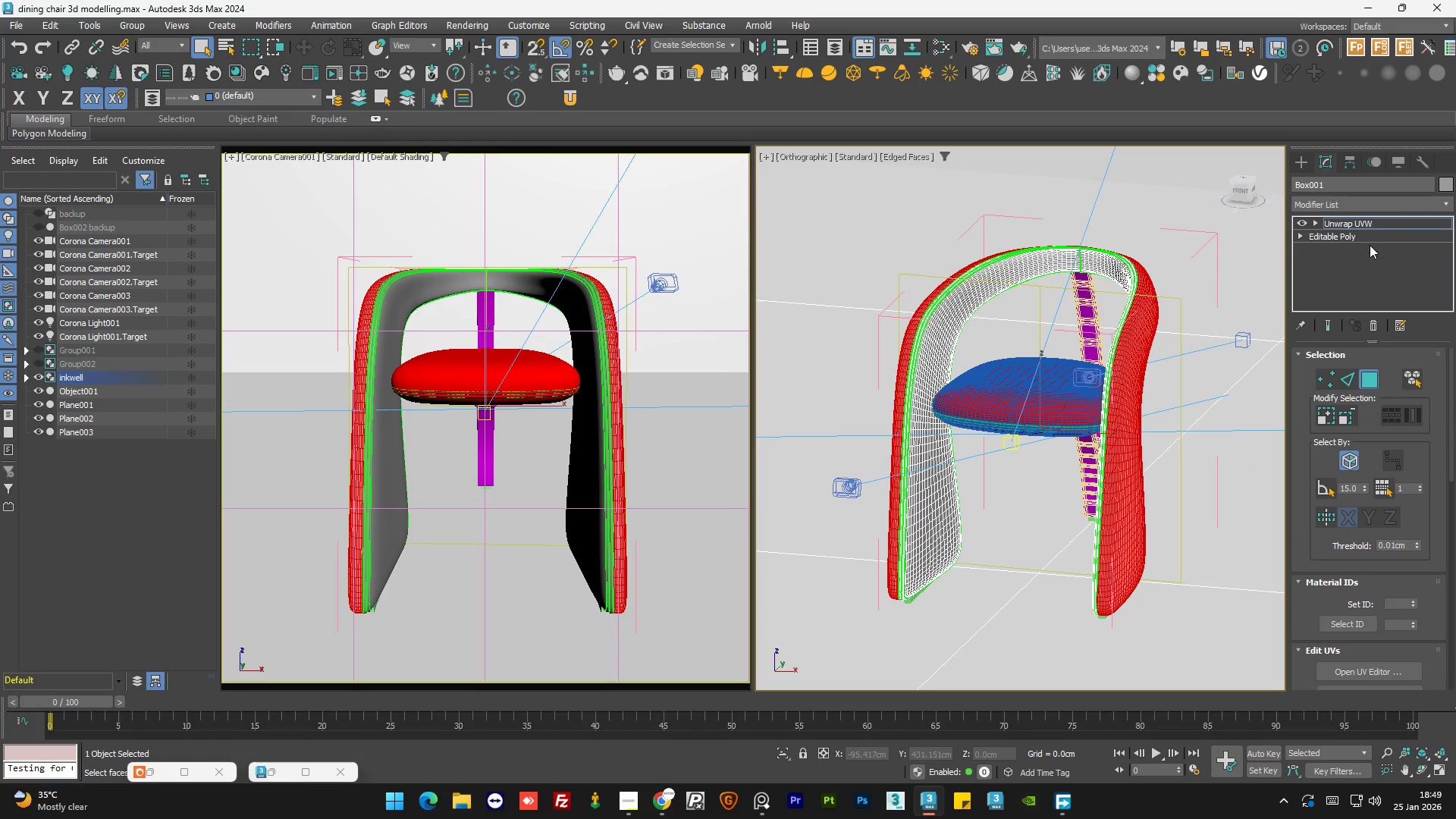 
left_click([1384, 224])
 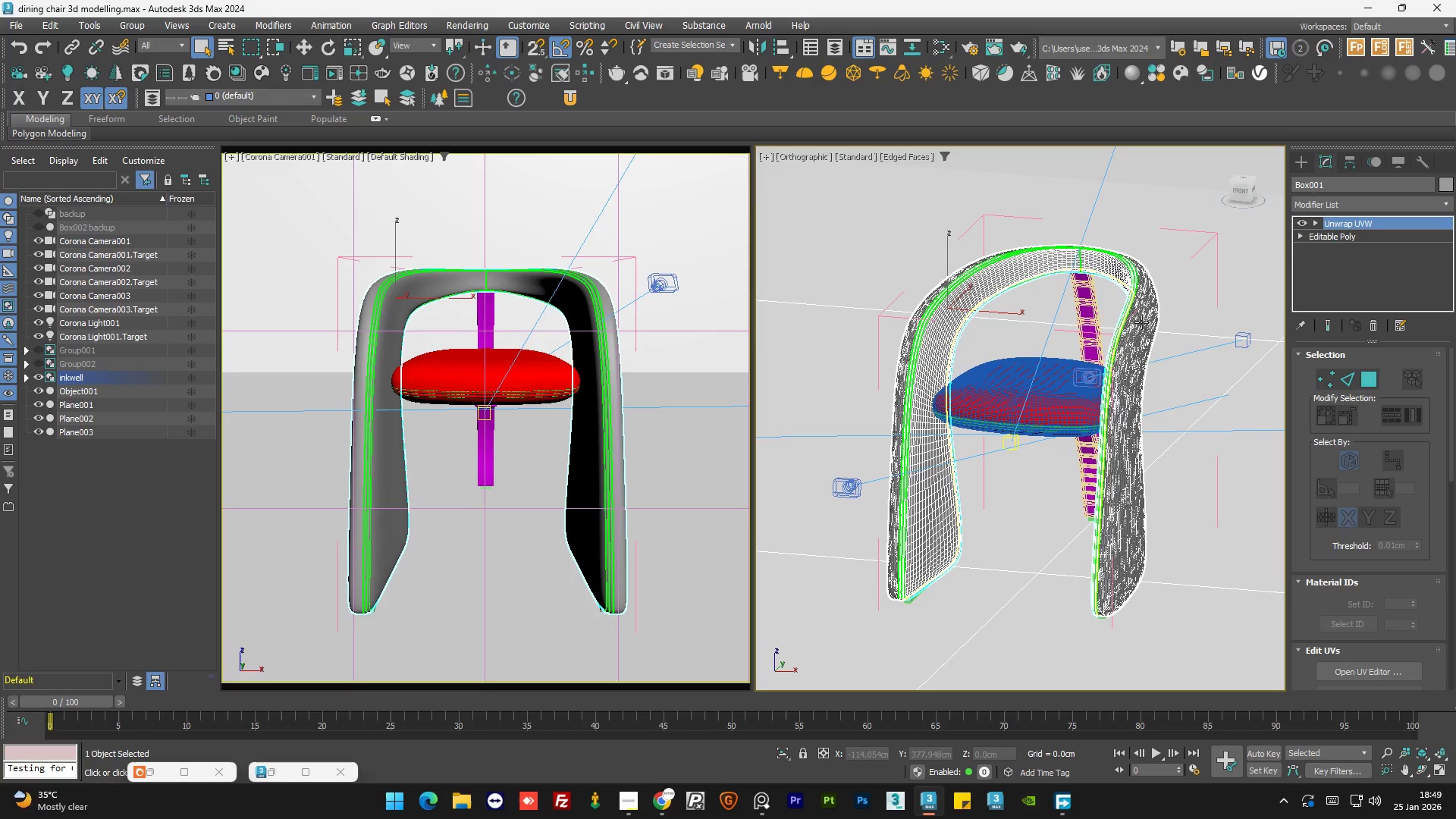 
left_click([1141, 322])
 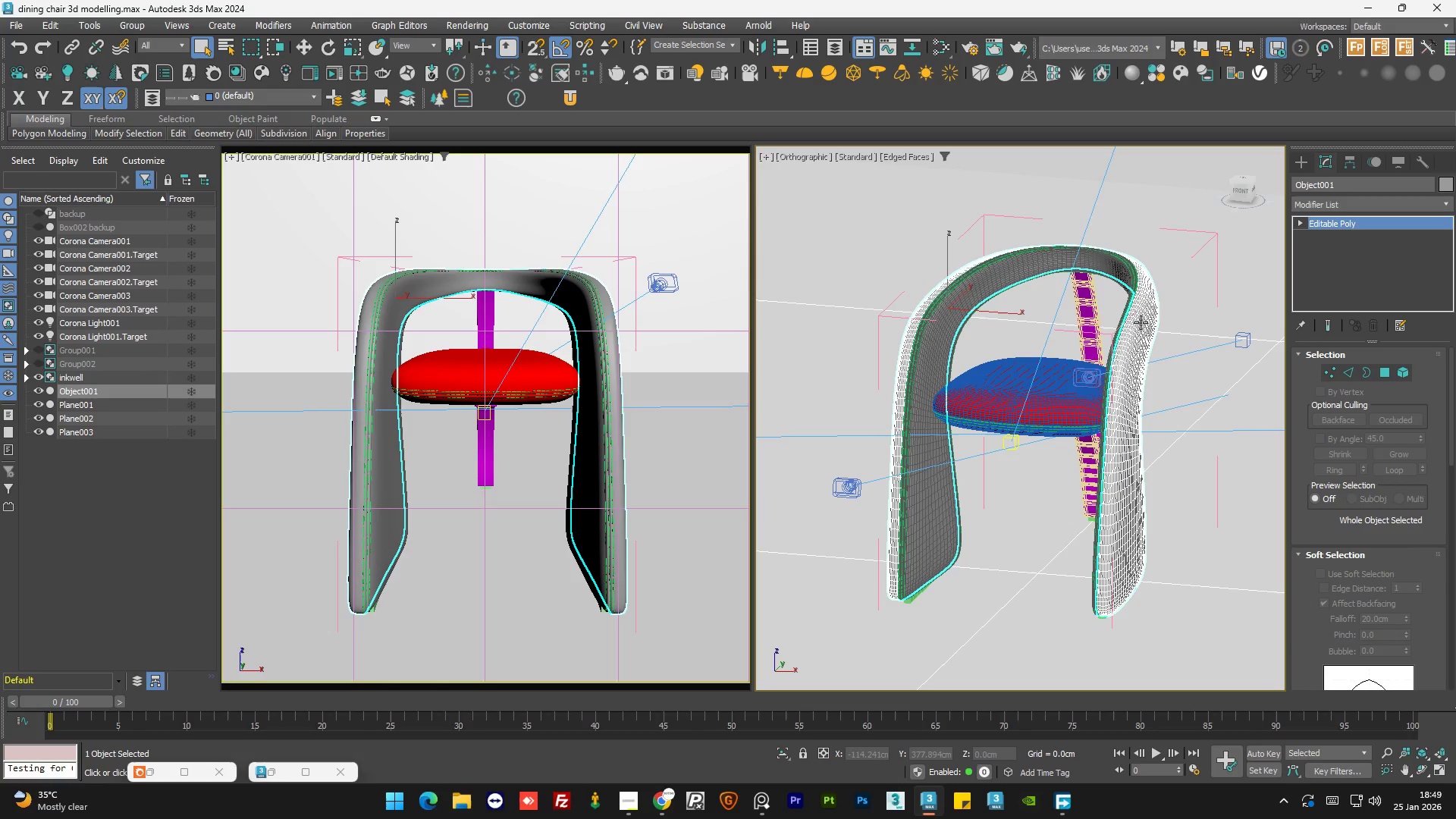 
key(W)
 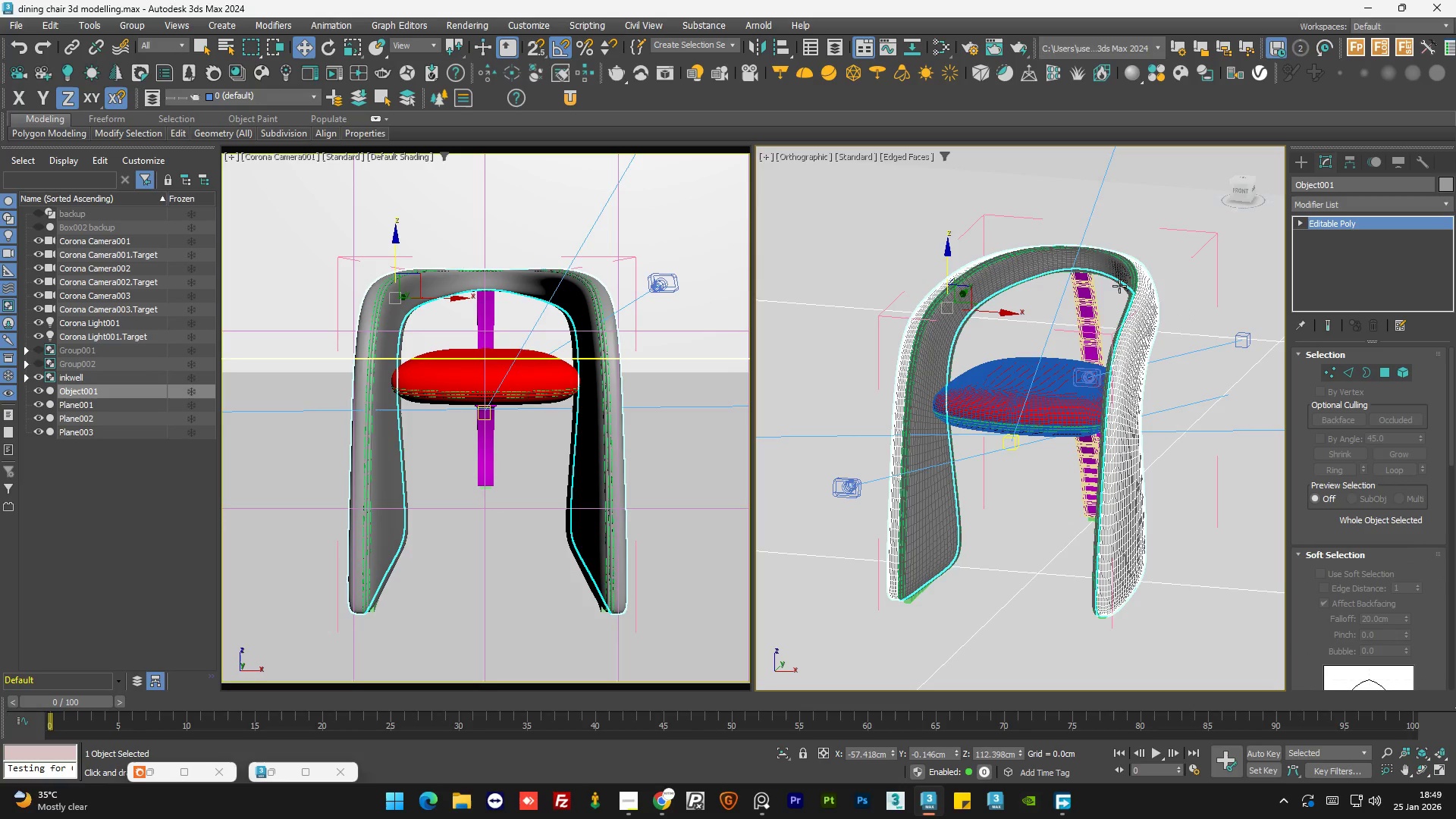 
left_click([1115, 271])
 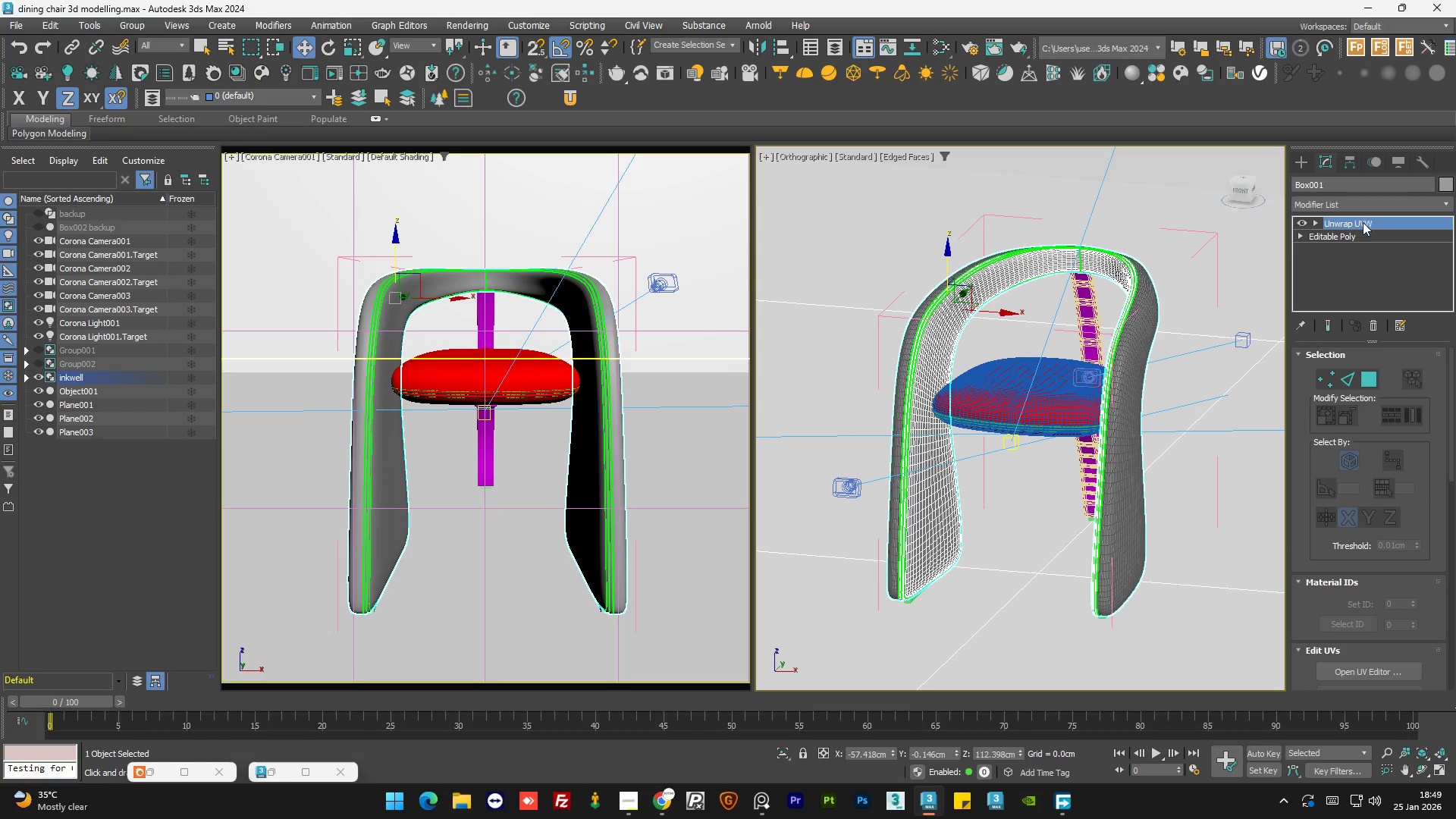 
right_click([1360, 224])
 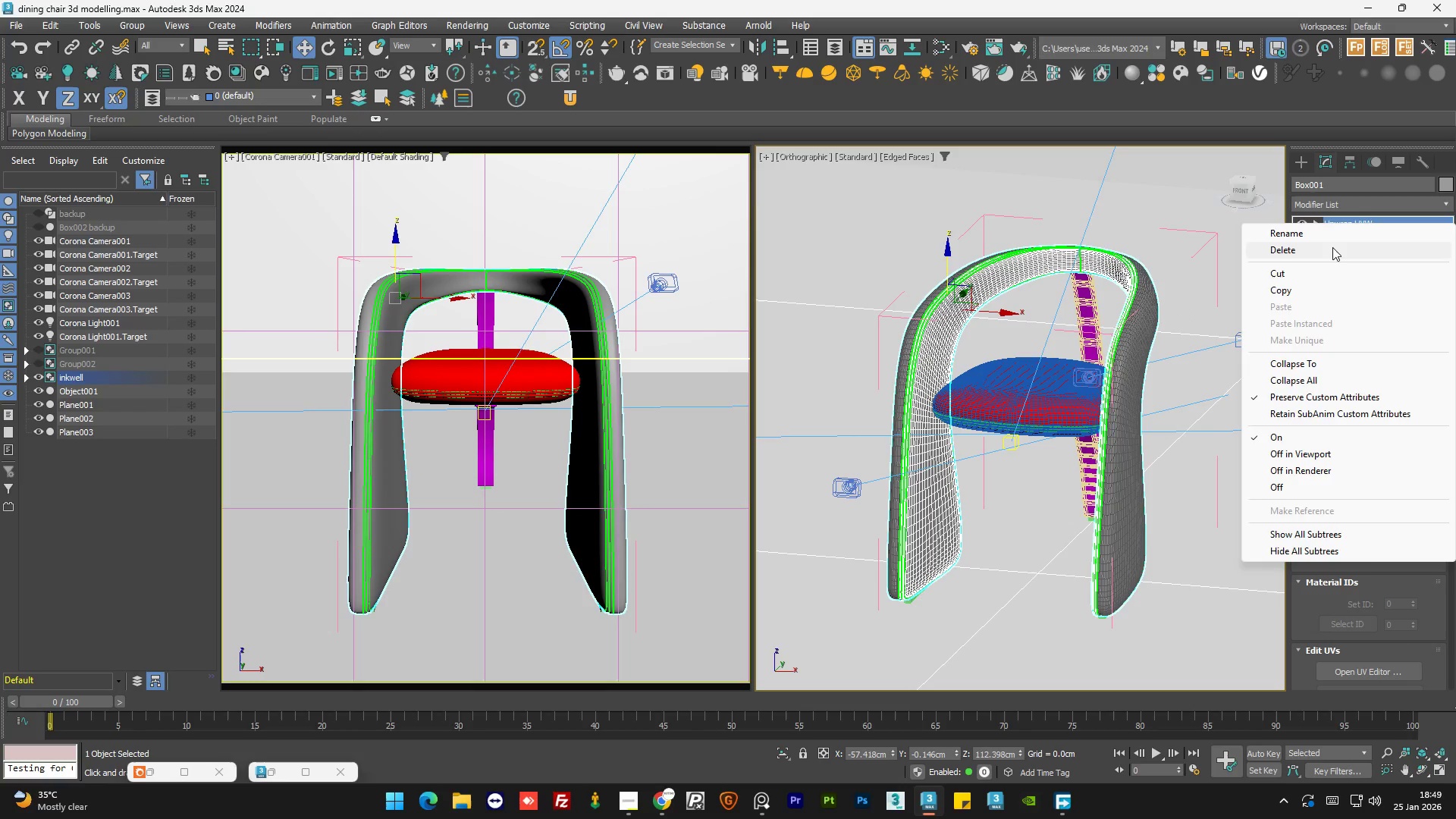 
left_click([1332, 247])
 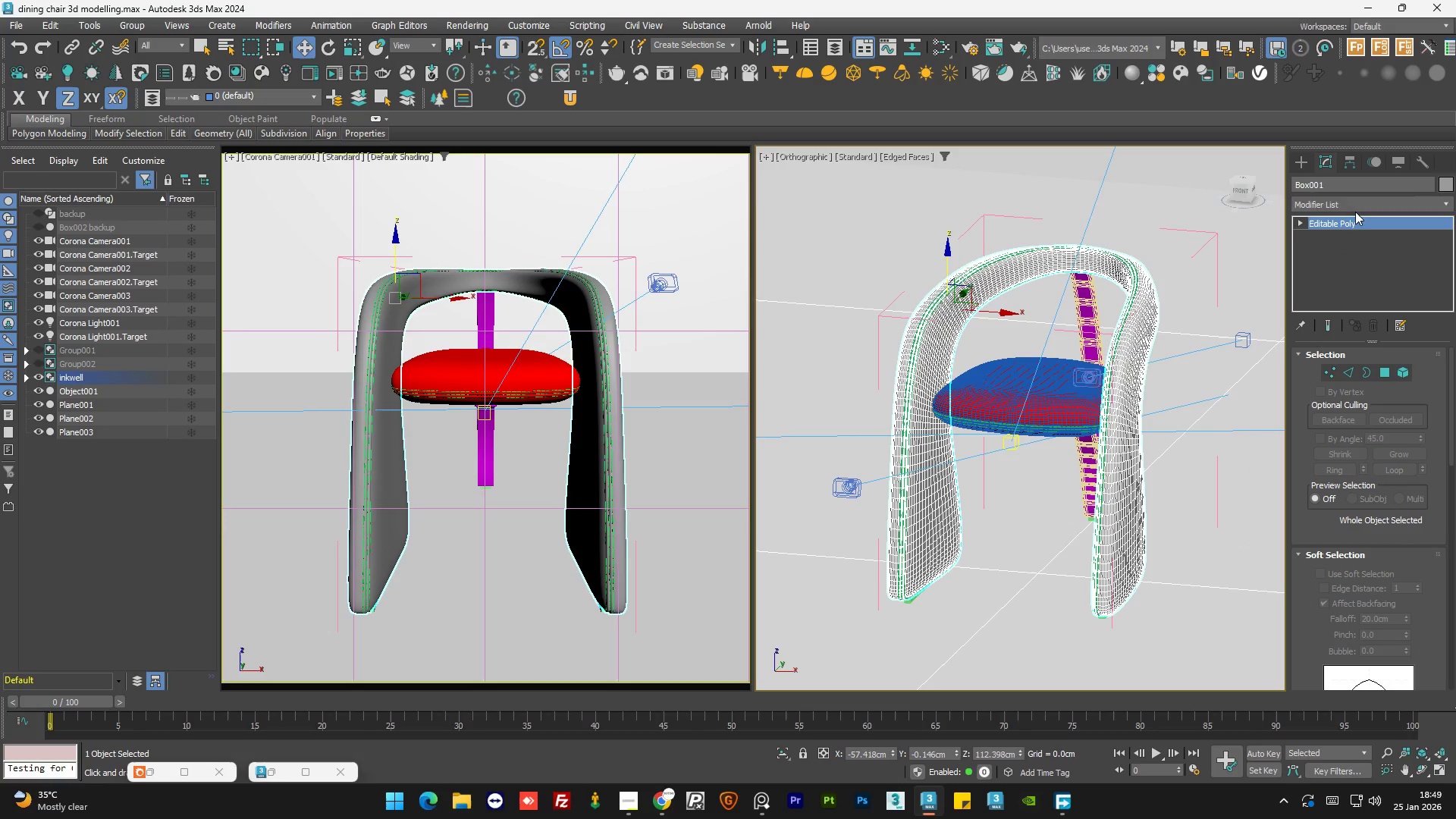 
left_click([1360, 206])
 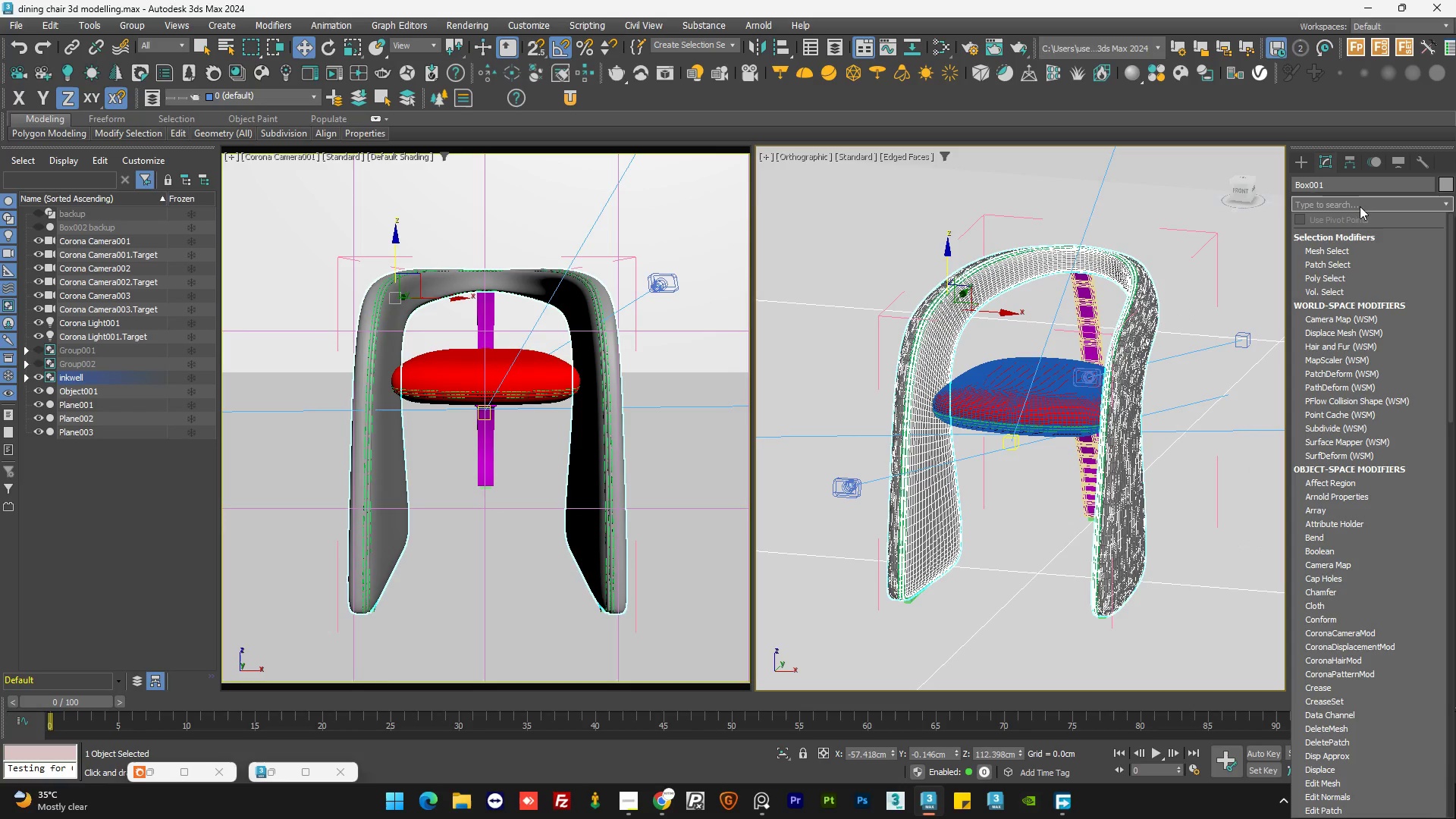 
type(uv)
 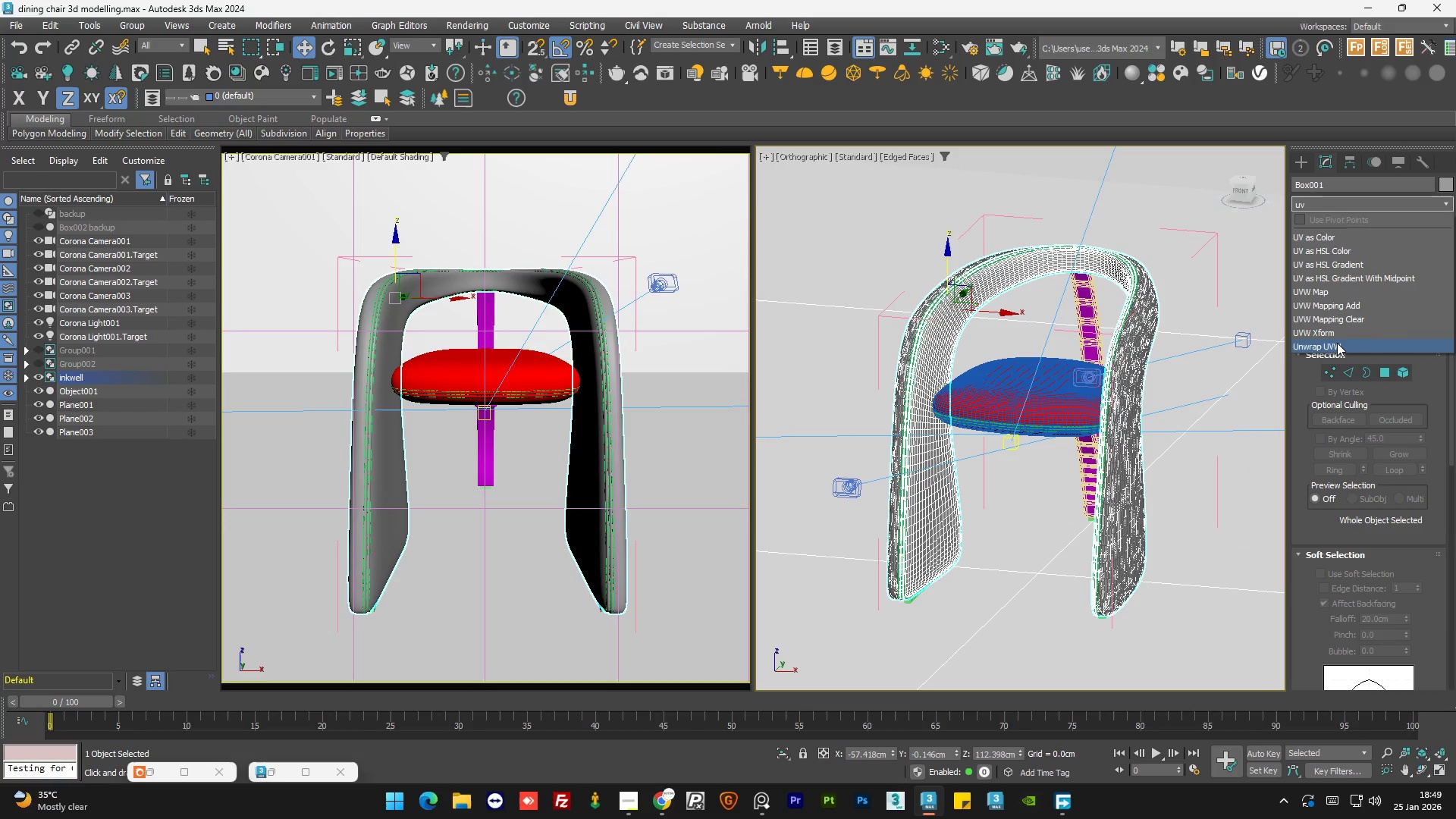 
left_click([1337, 343])
 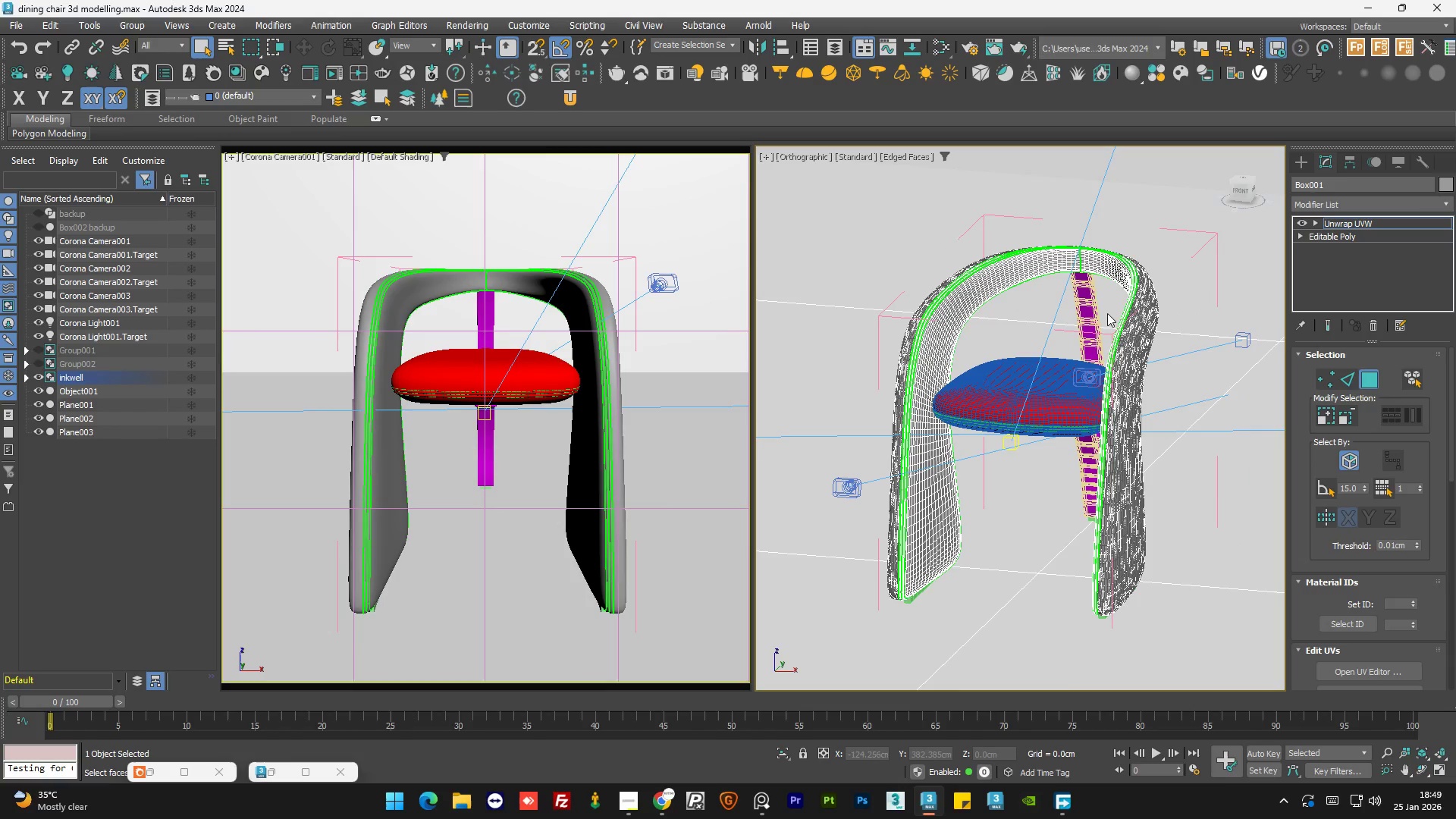 
double_click([1140, 337])
 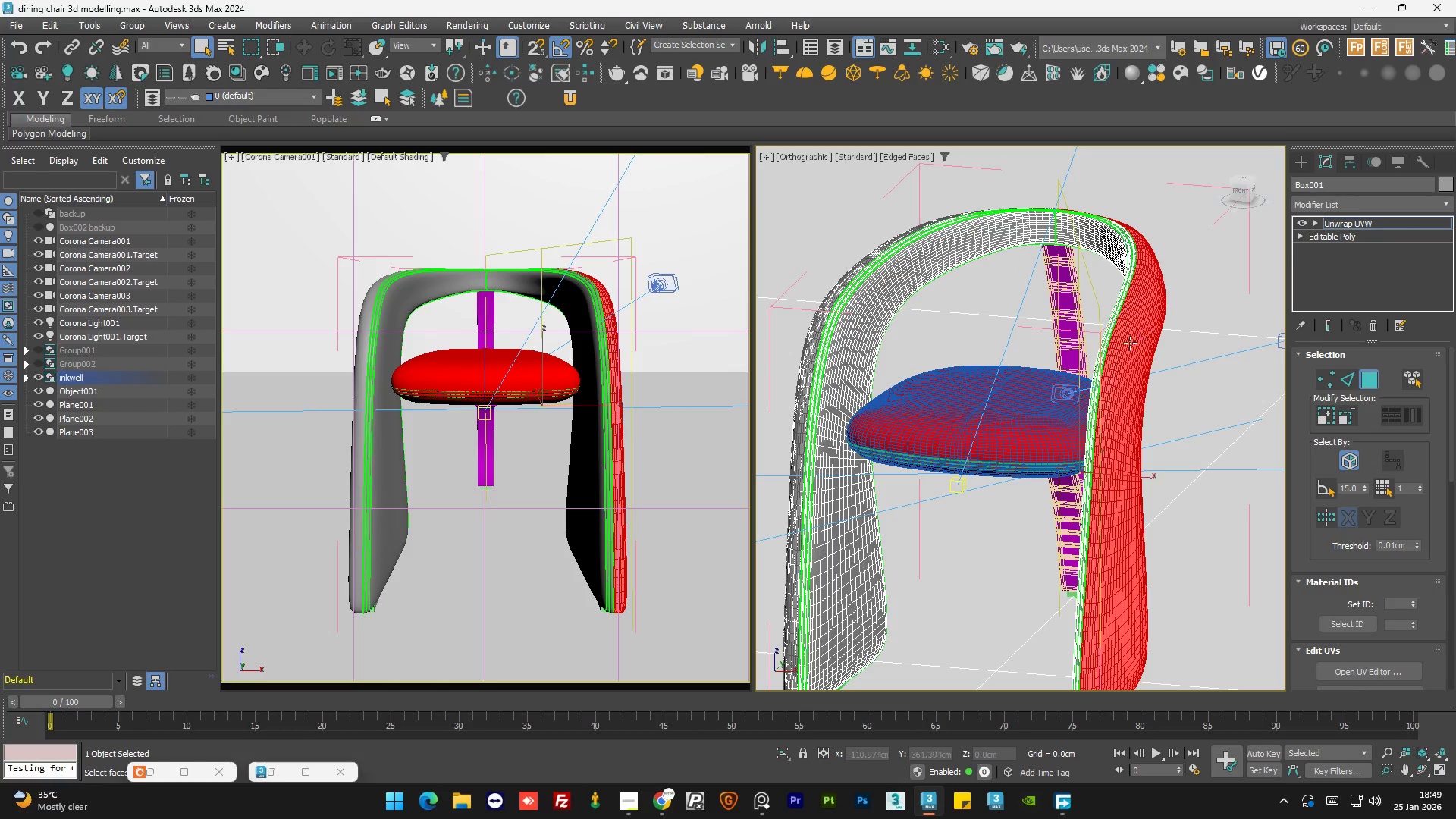 
scroll: coordinate [1140, 337], scroll_direction: up, amount: 1.0
 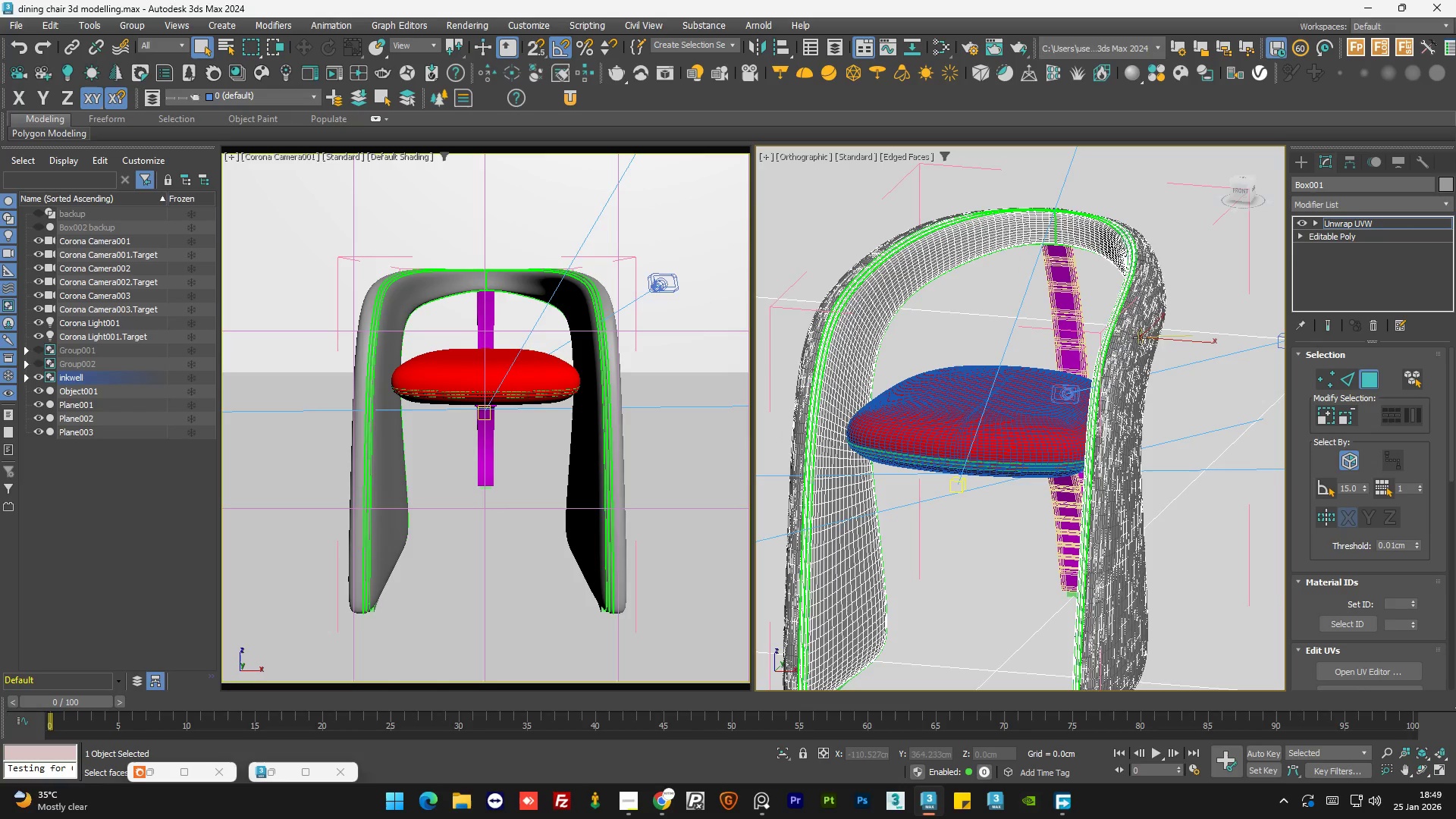 
hold_key(key=AltLeft, duration=0.67)
 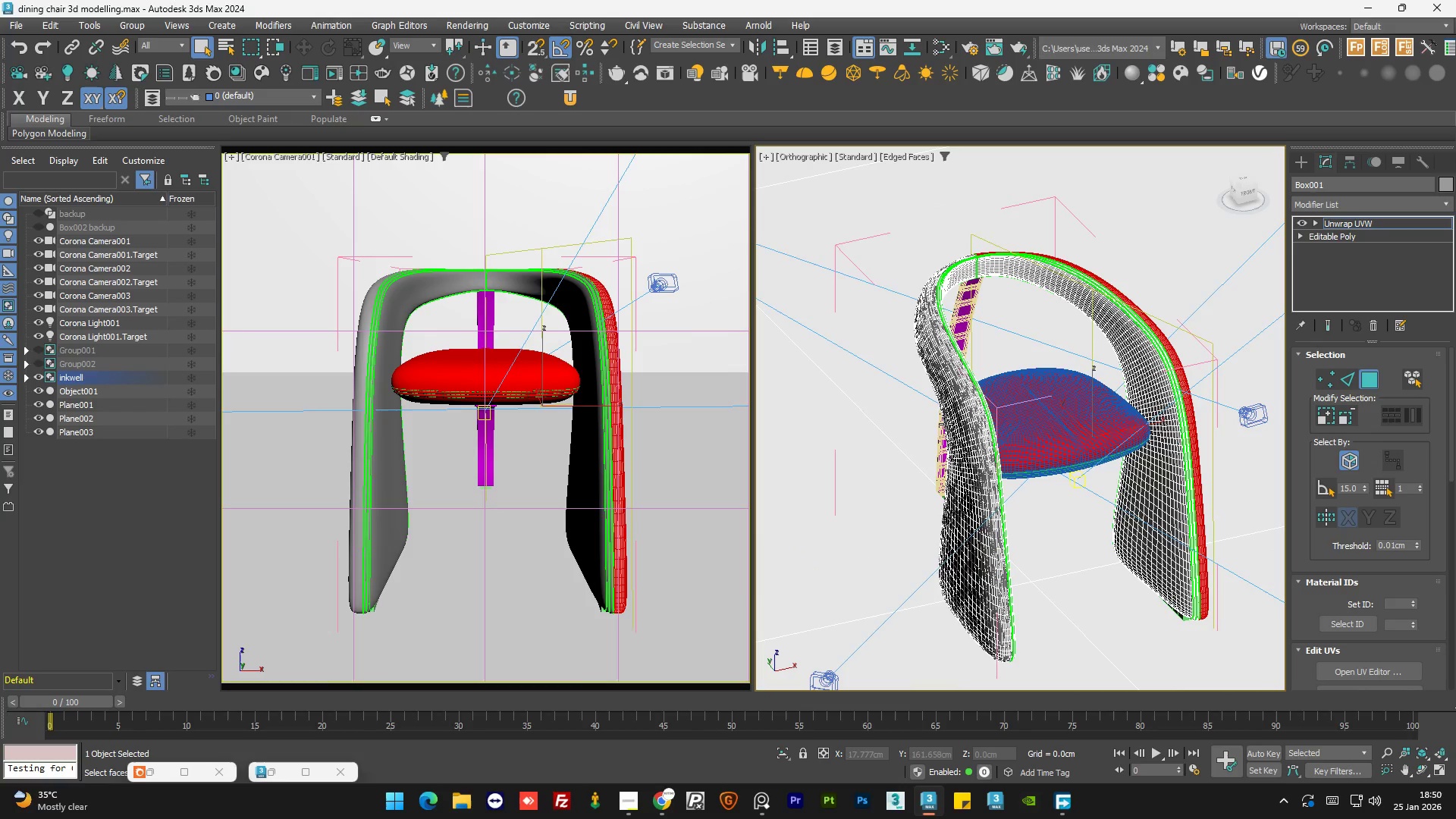 
scroll: coordinate [1123, 352], scroll_direction: down, amount: 1.0
 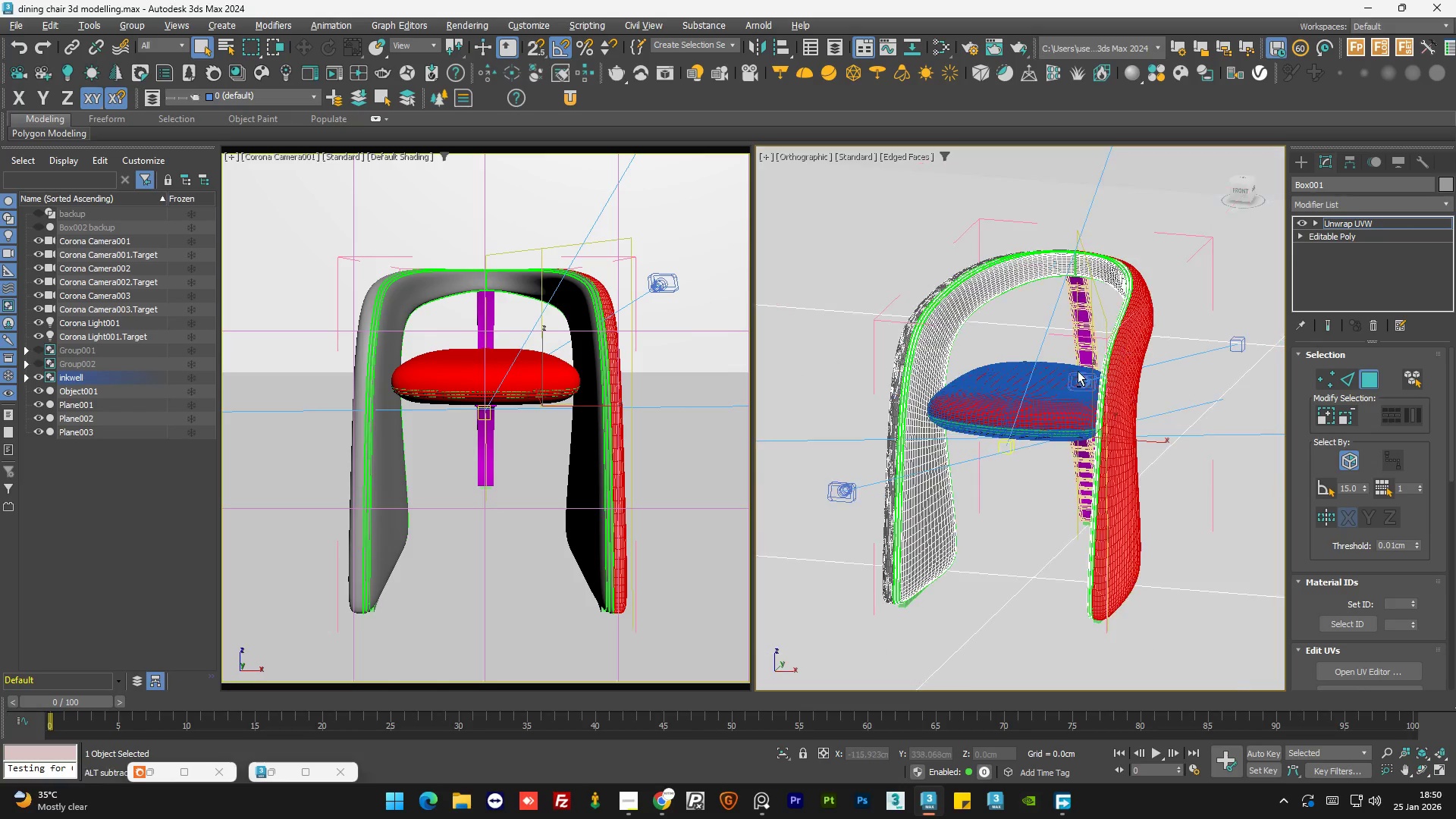 
hold_key(key=ControlLeft, duration=0.75)
left_click([966, 425])
 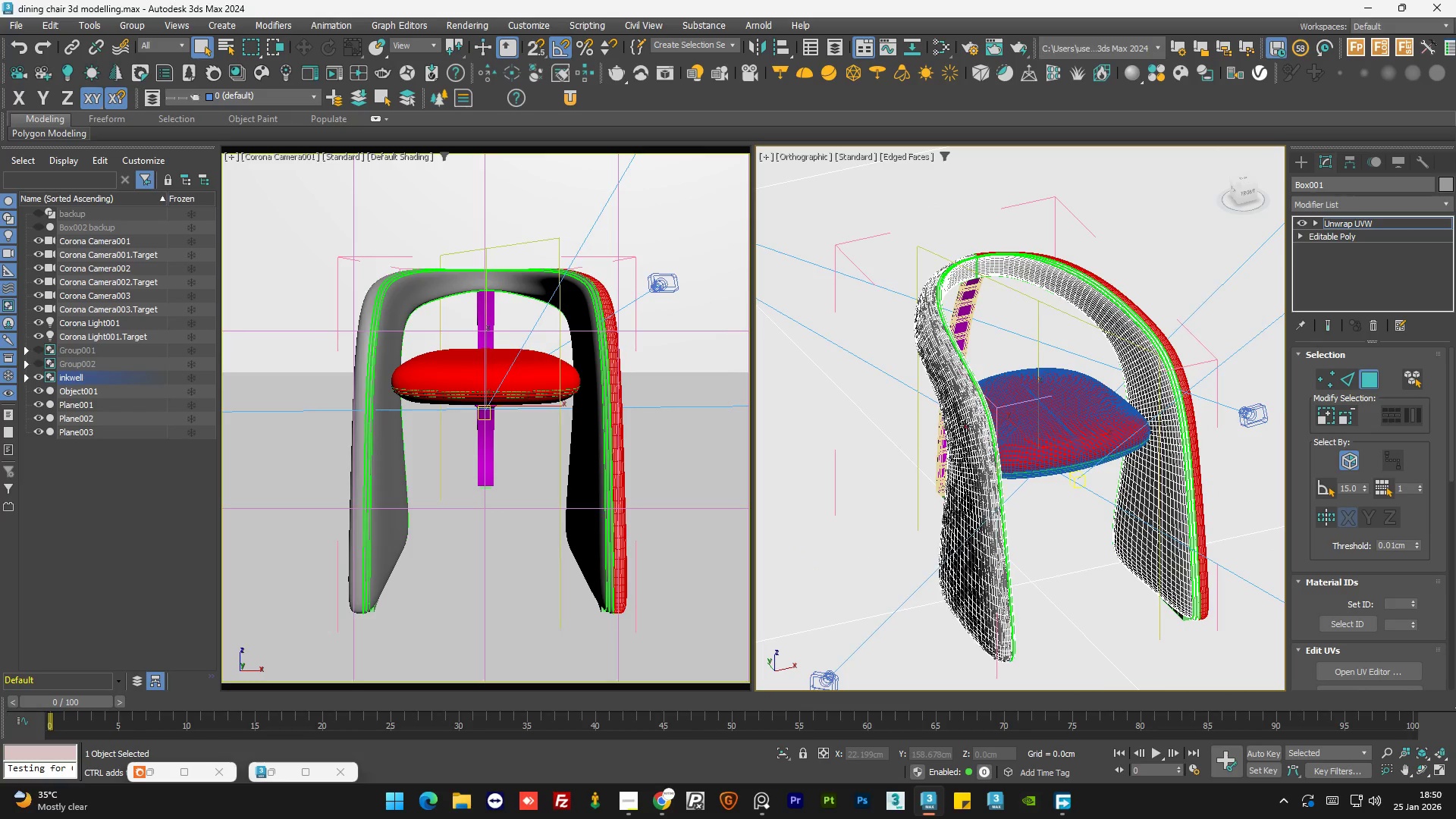 
double_click([966, 425])
 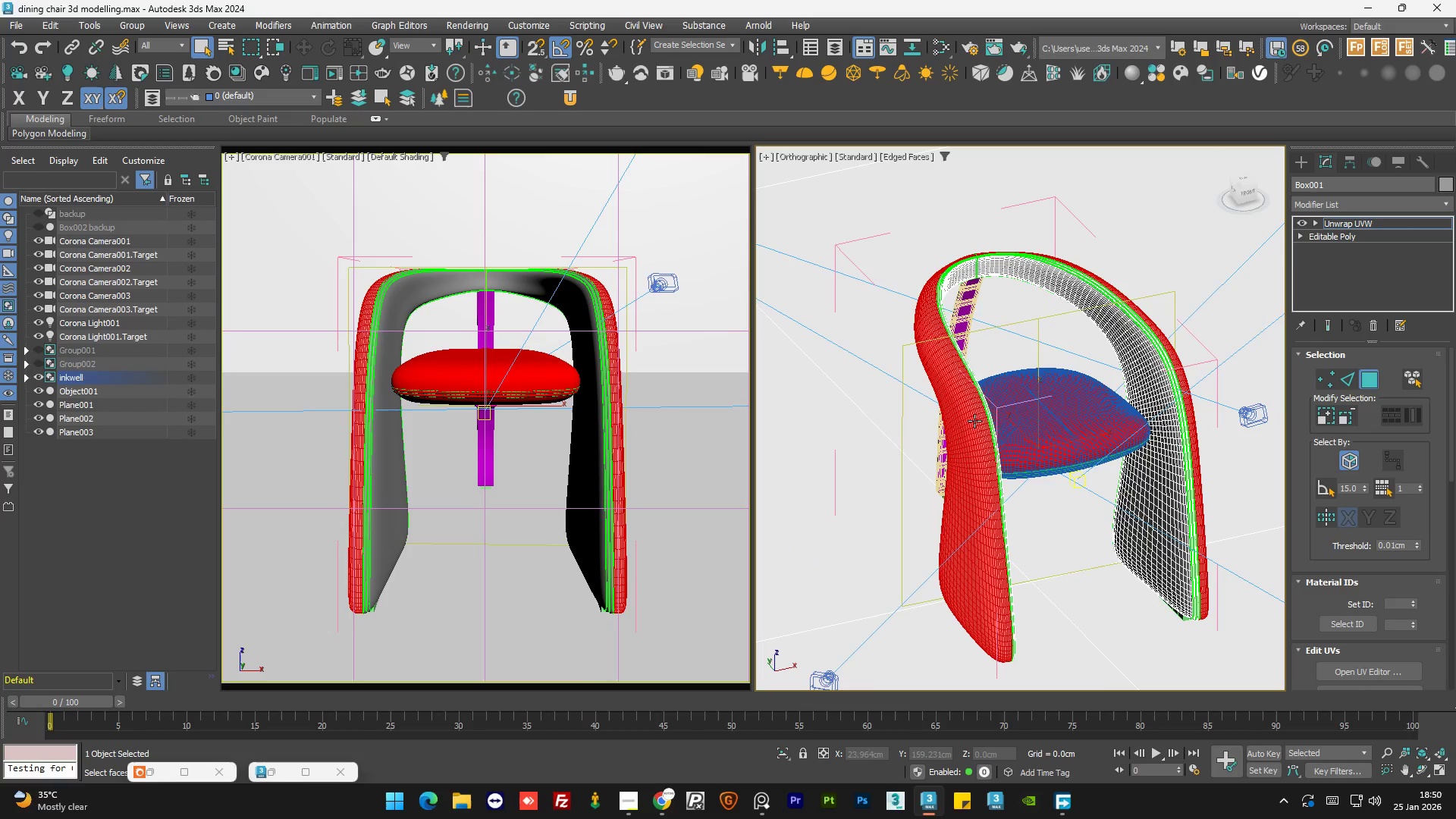 
hold_key(key=AltLeft, duration=1.51)
 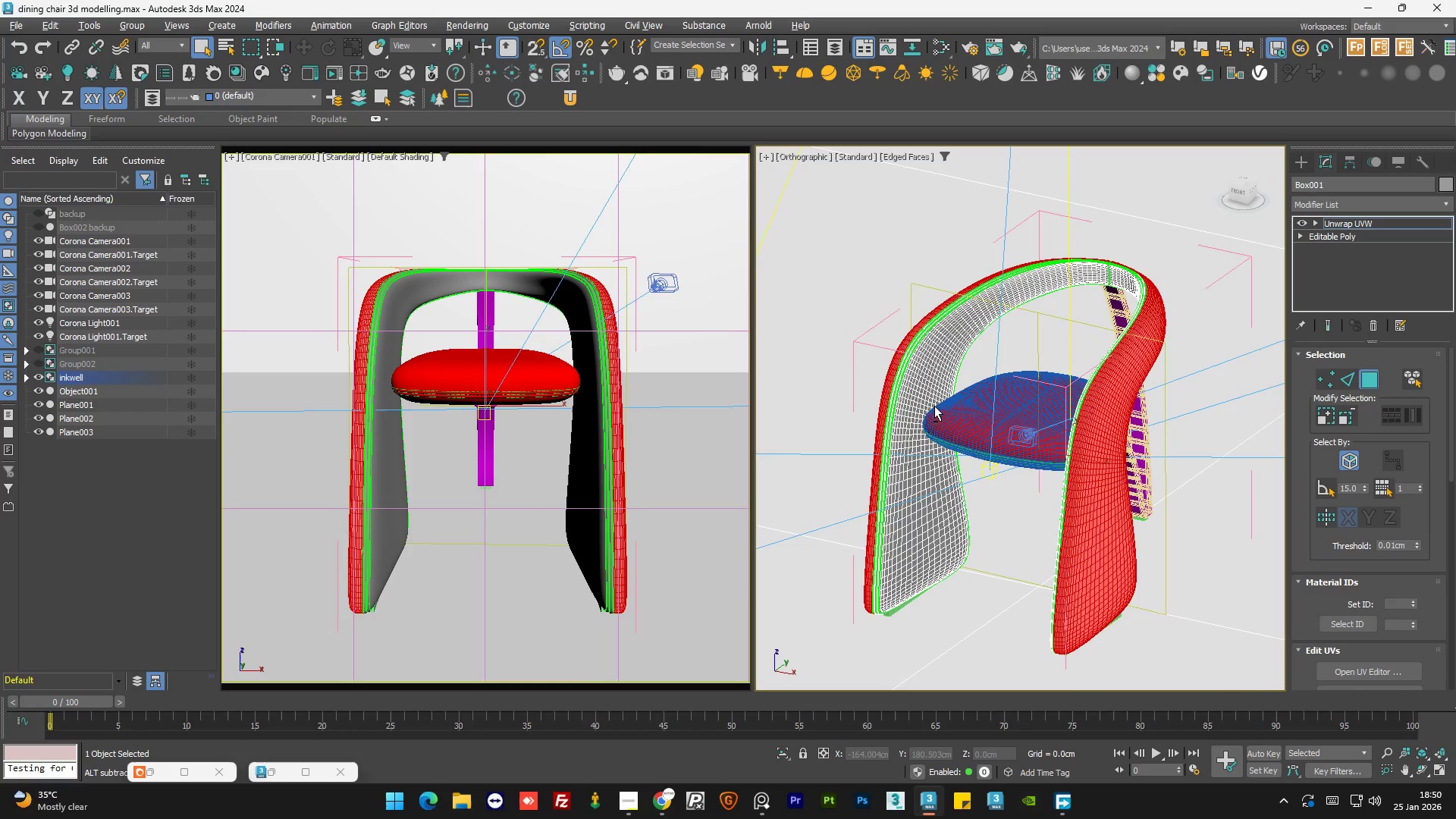 
key(Alt+AltLeft)
 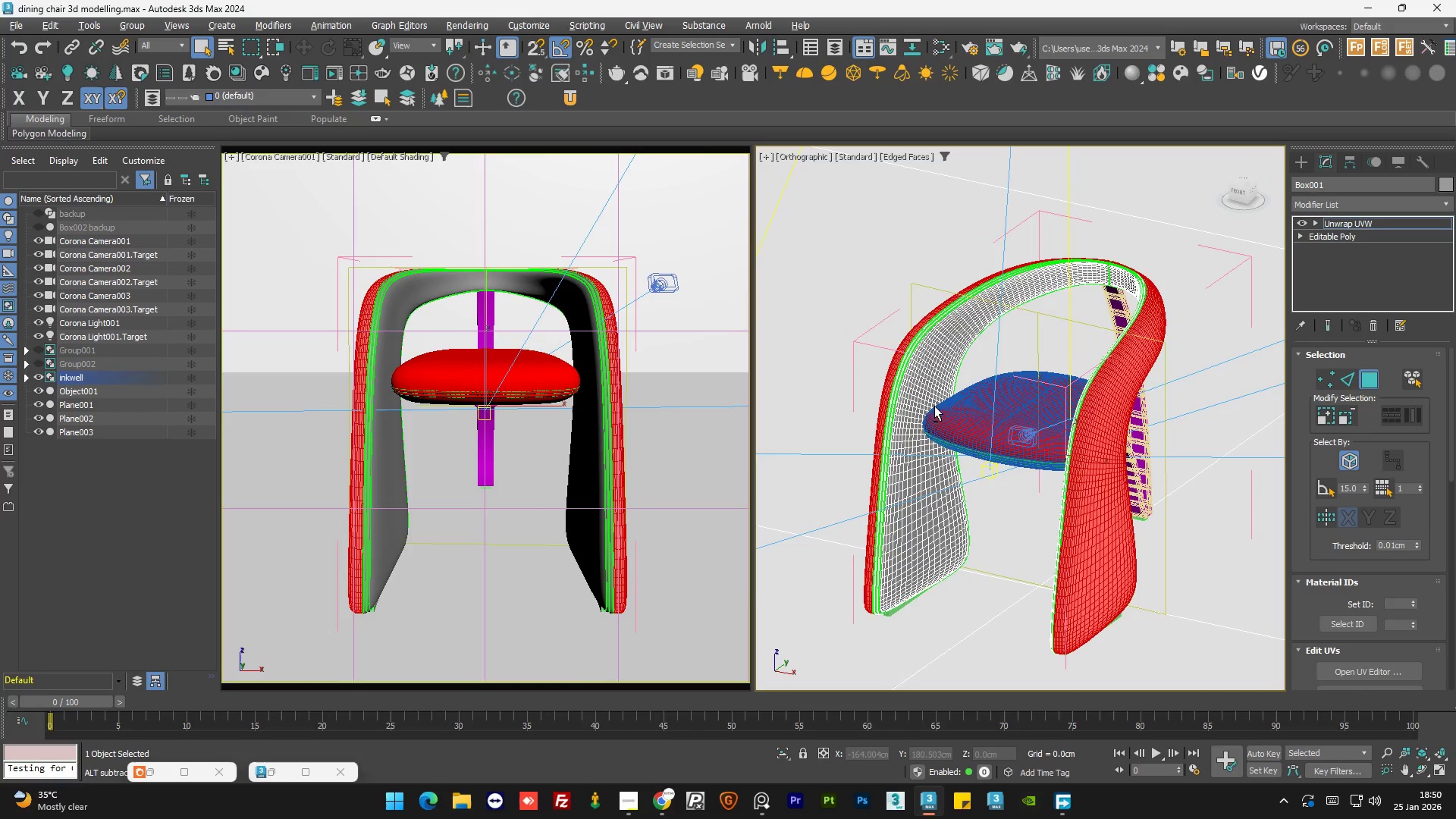 
key(Alt+AltLeft)
 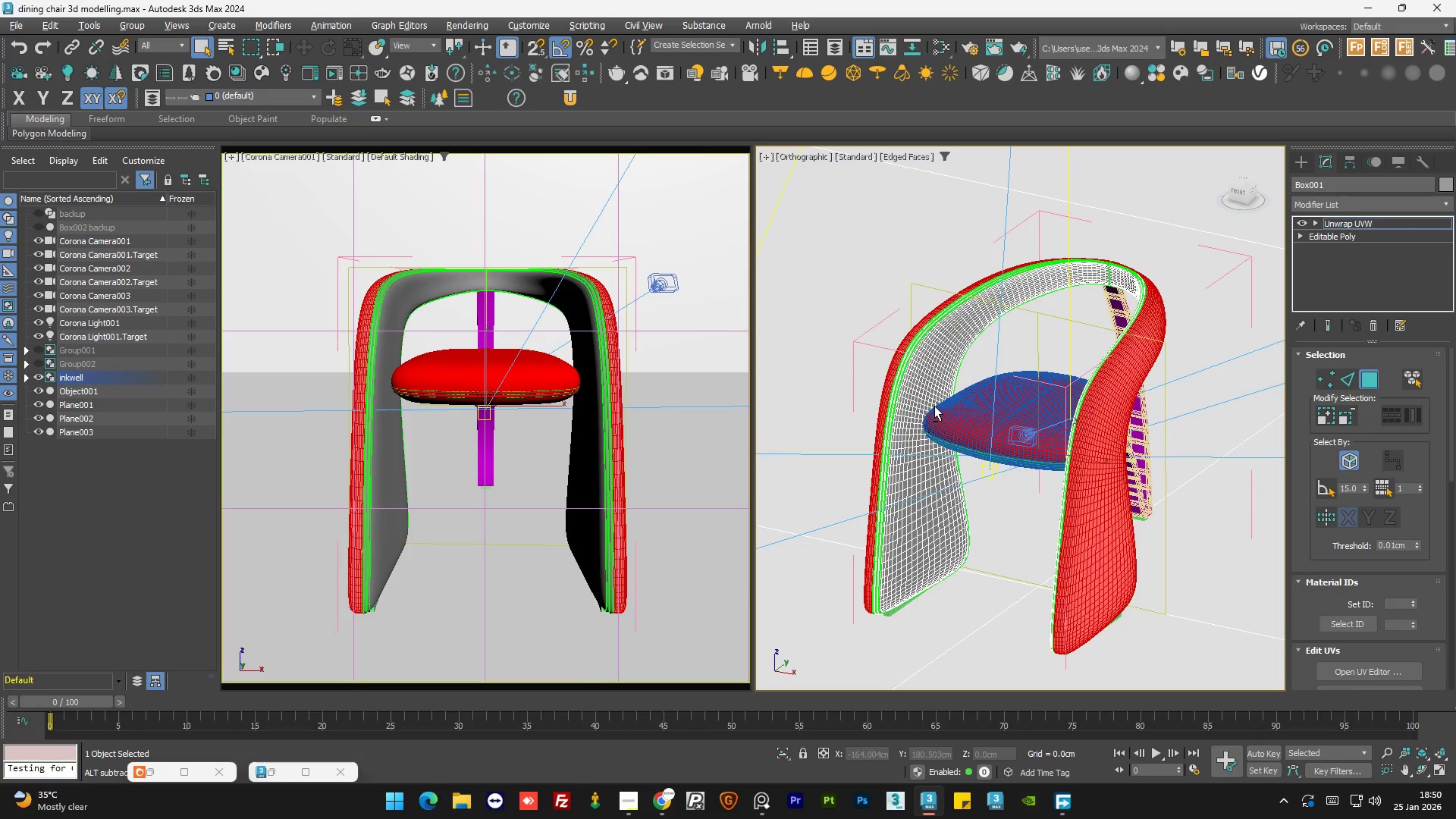 
key(Alt+AltLeft)
 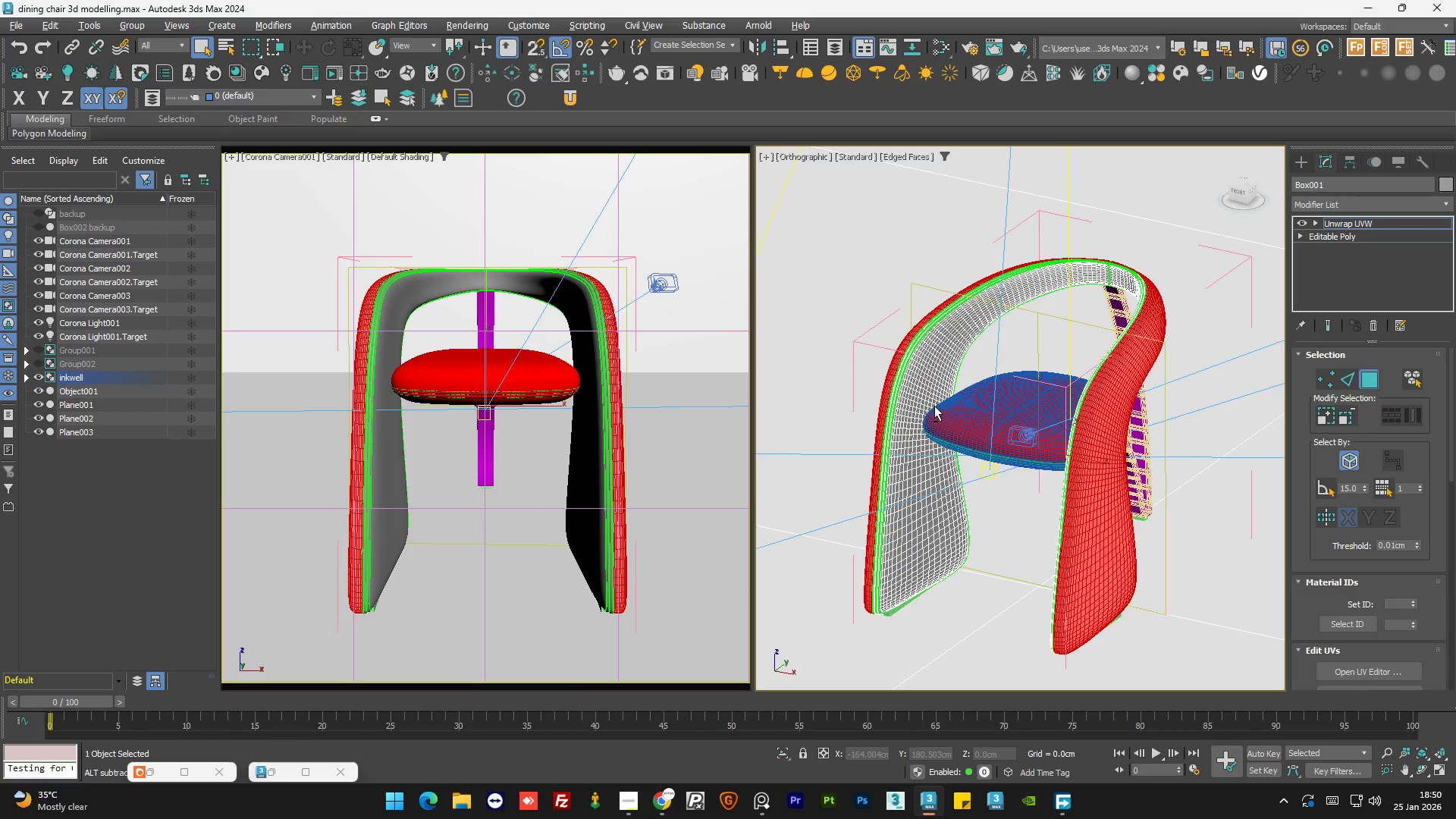 
key(Alt+AltLeft)
 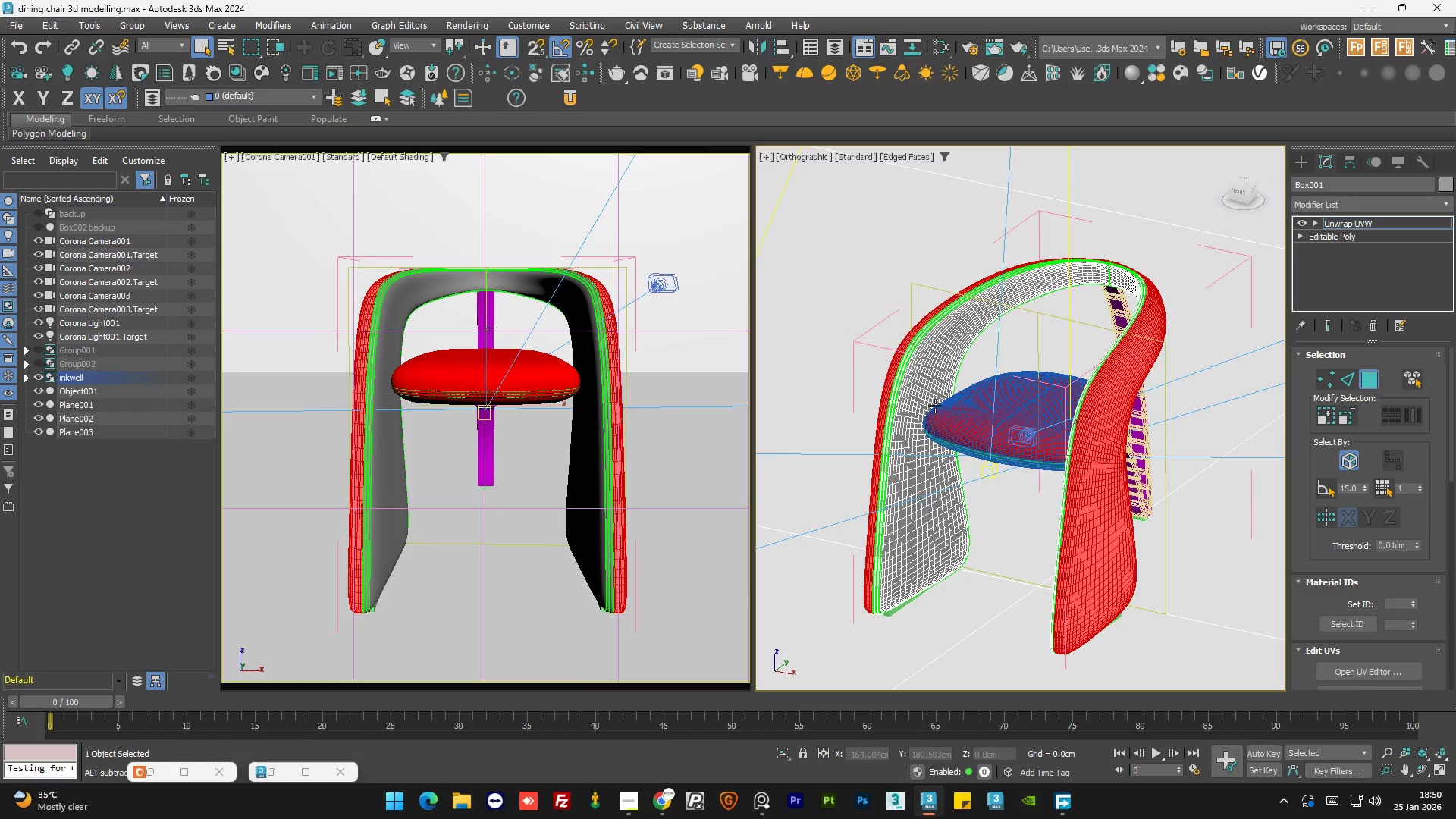 
key(Alt+AltLeft)
 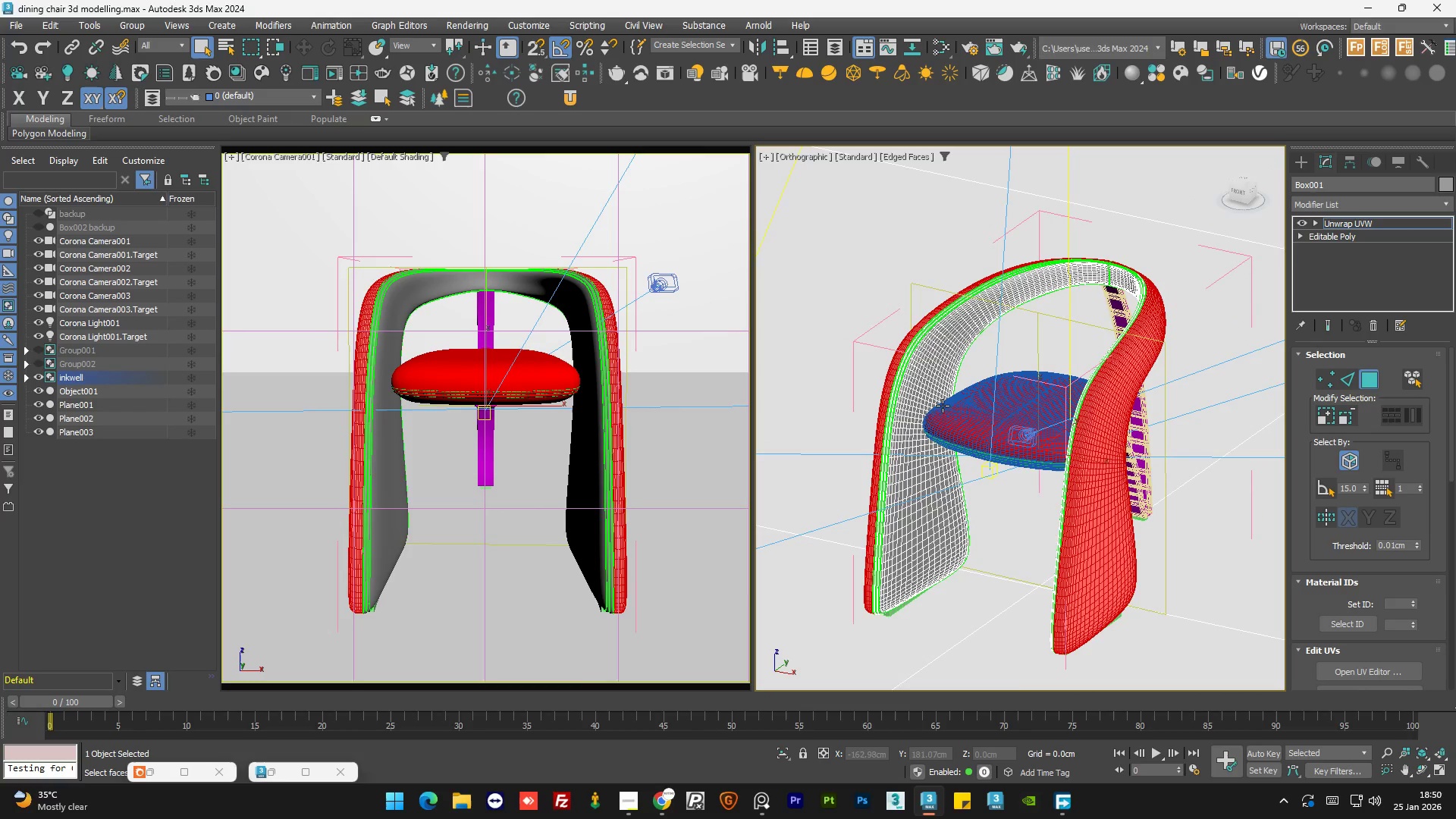 
hold_key(key=AltLeft, duration=2.91)
scroll: coordinate [1084, 398], scroll_direction: up, amount: 9.0
 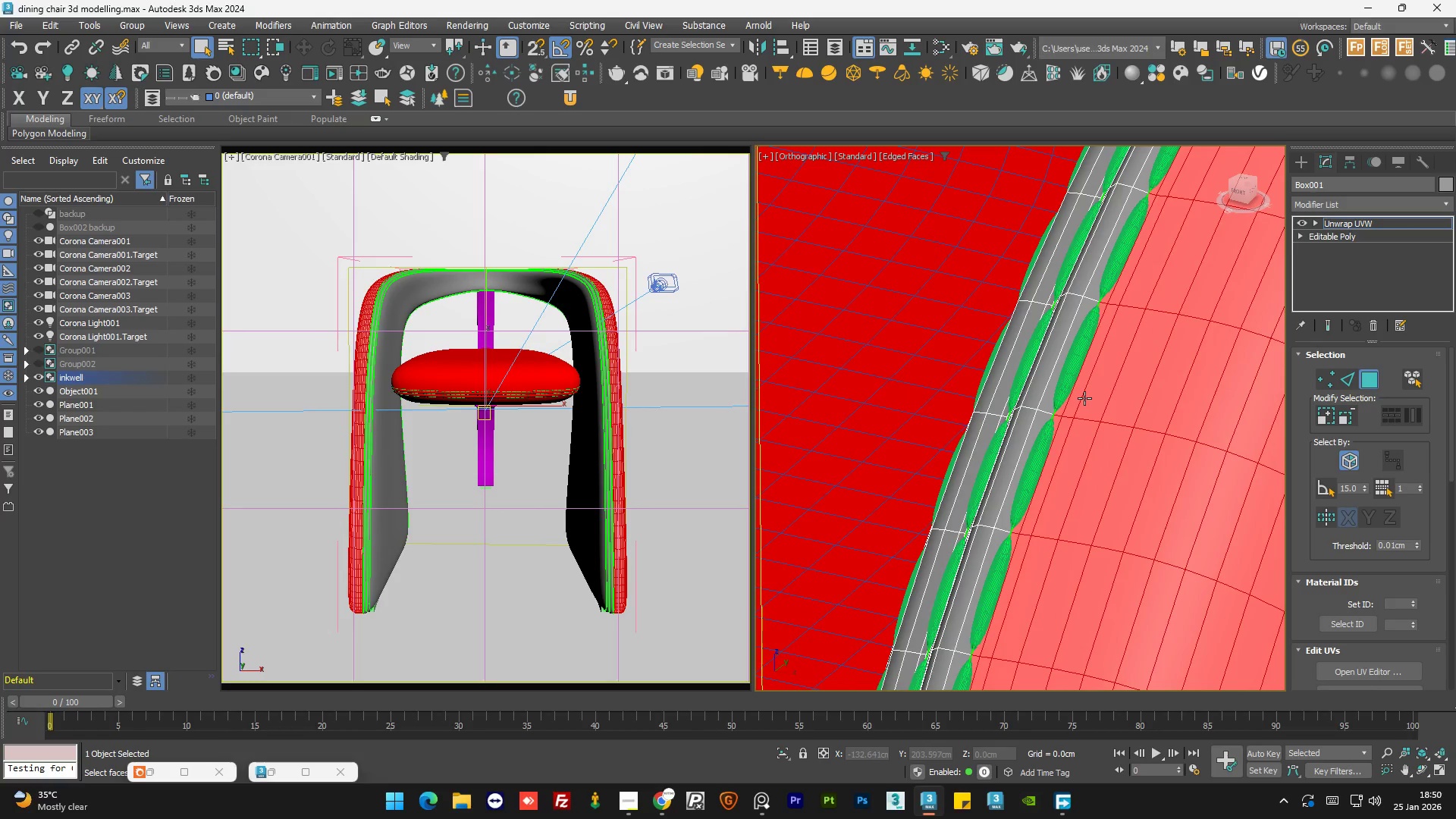 
hold_key(key=AltLeft, duration=0.59)
 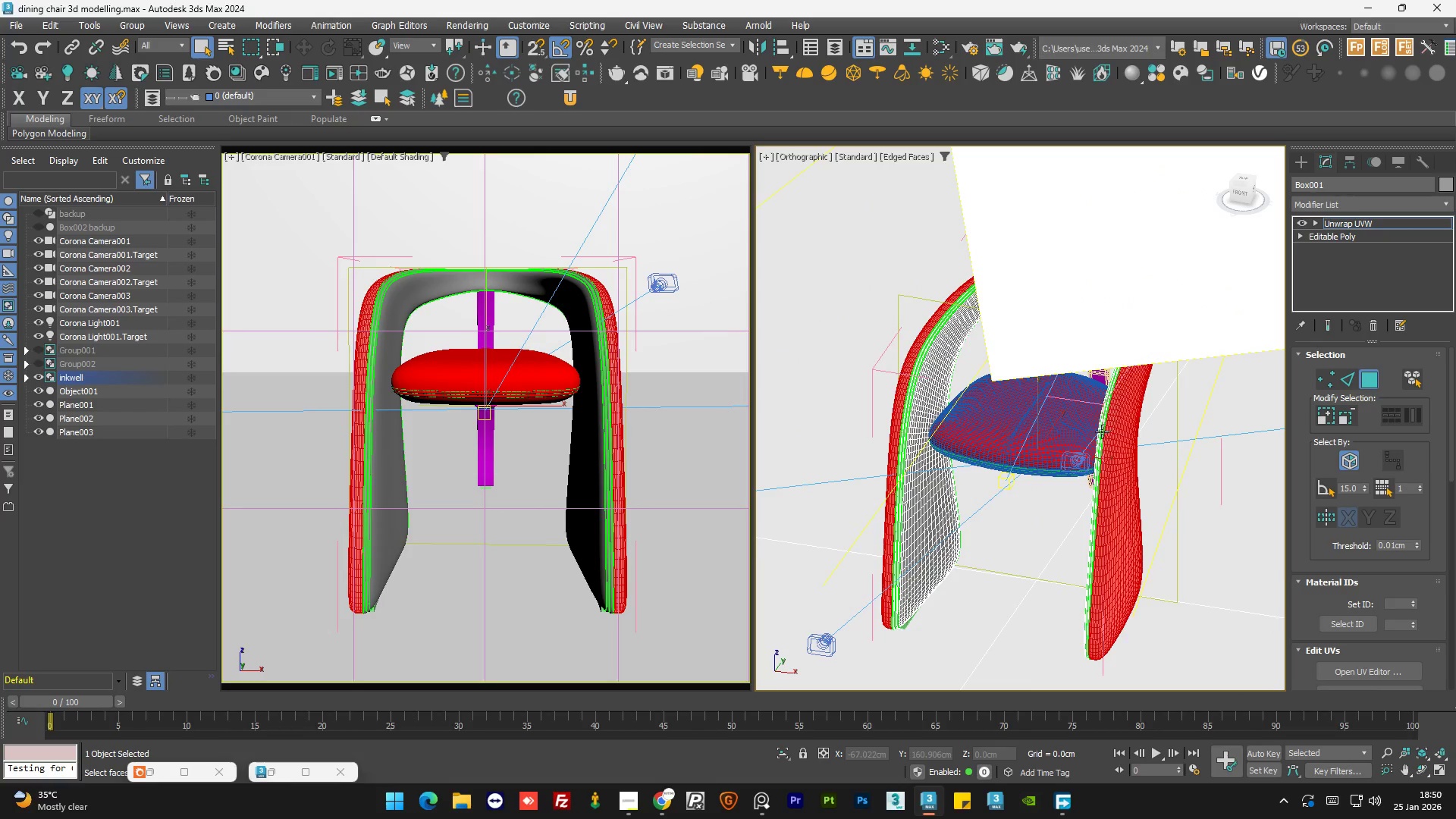 
scroll: coordinate [1084, 398], scroll_direction: down, amount: 10.0
 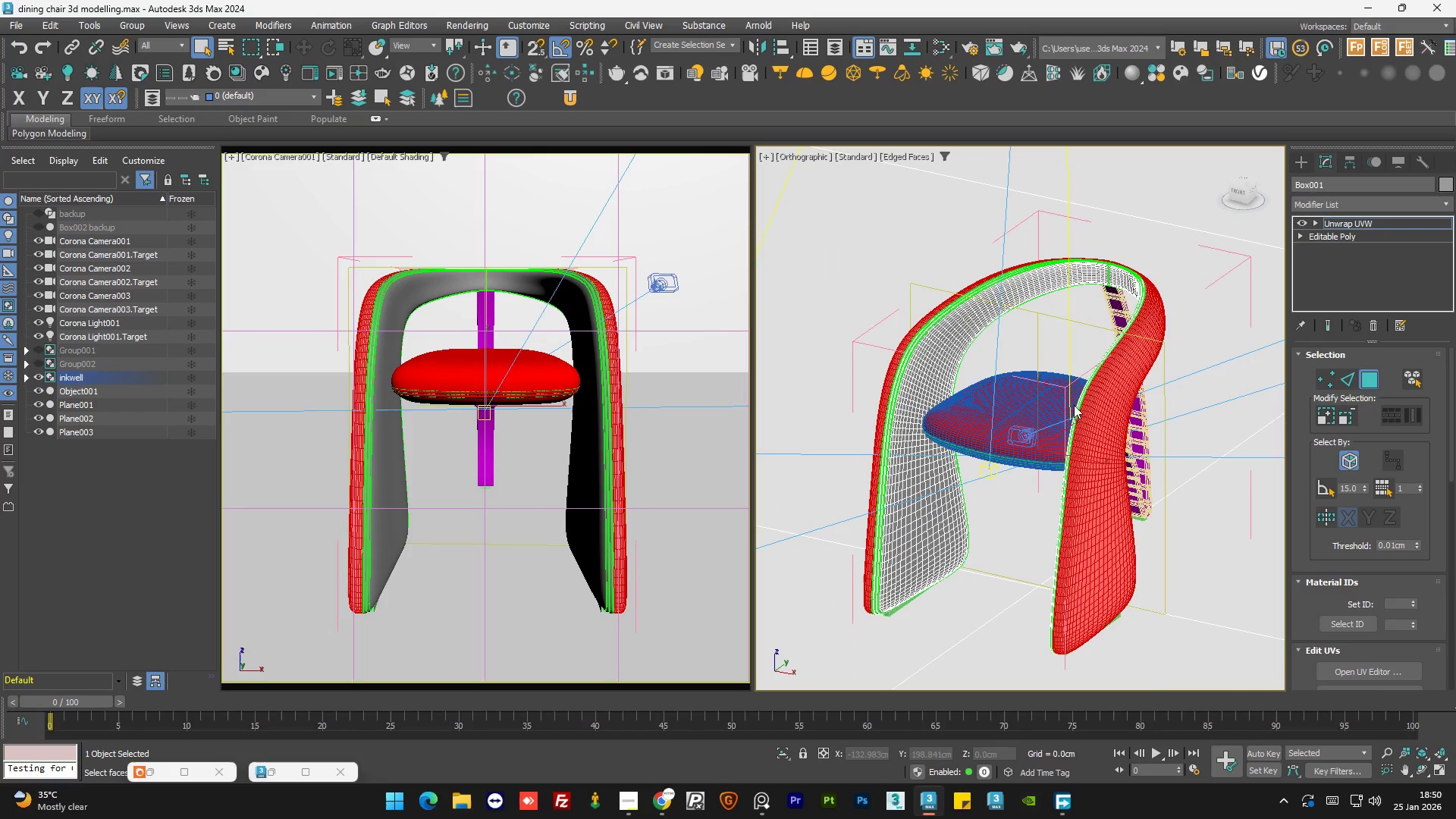 
scroll: coordinate [1102, 431], scroll_direction: up, amount: 8.0
 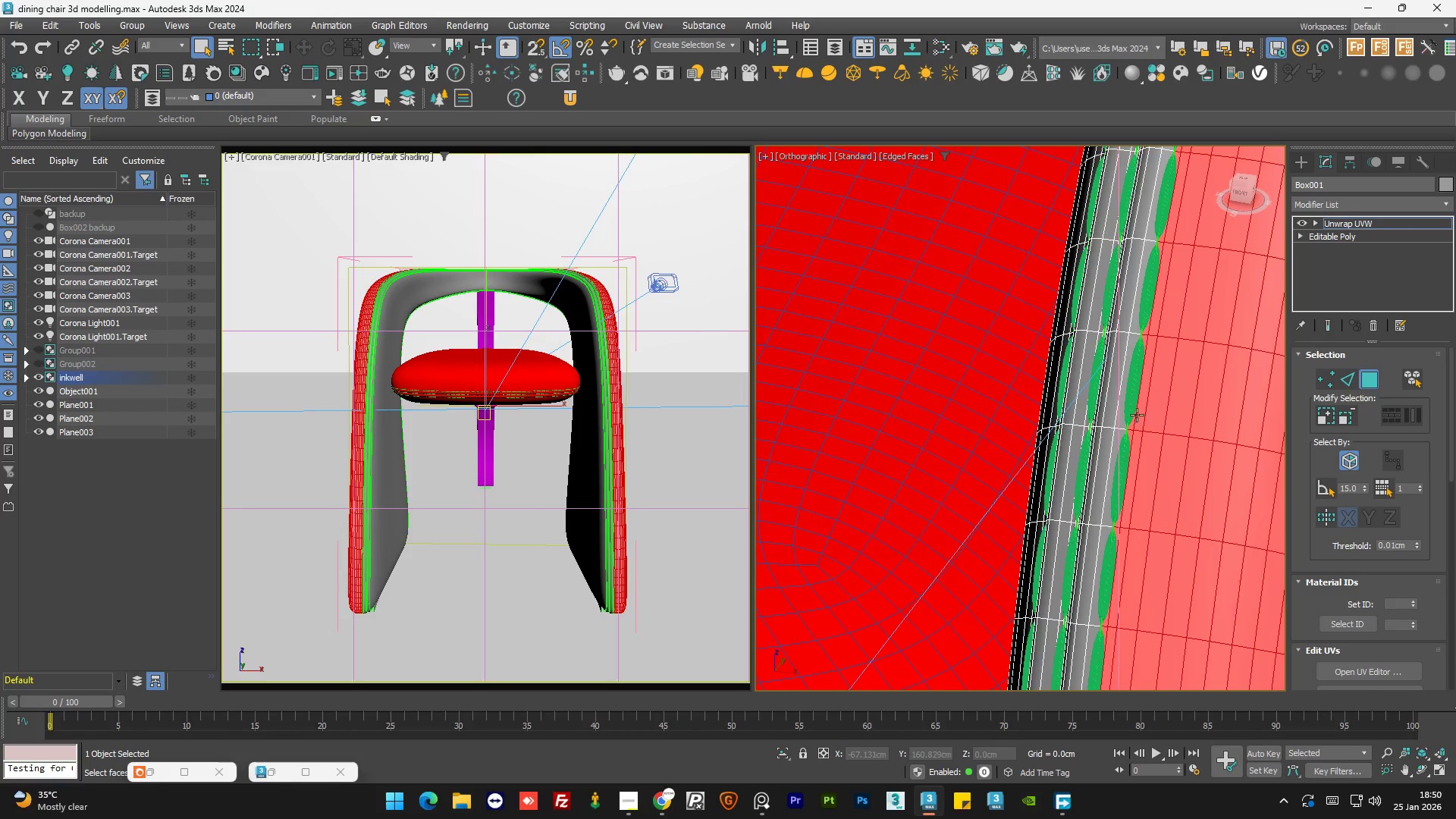 
hold_key(key=AltLeft, duration=0.69)
 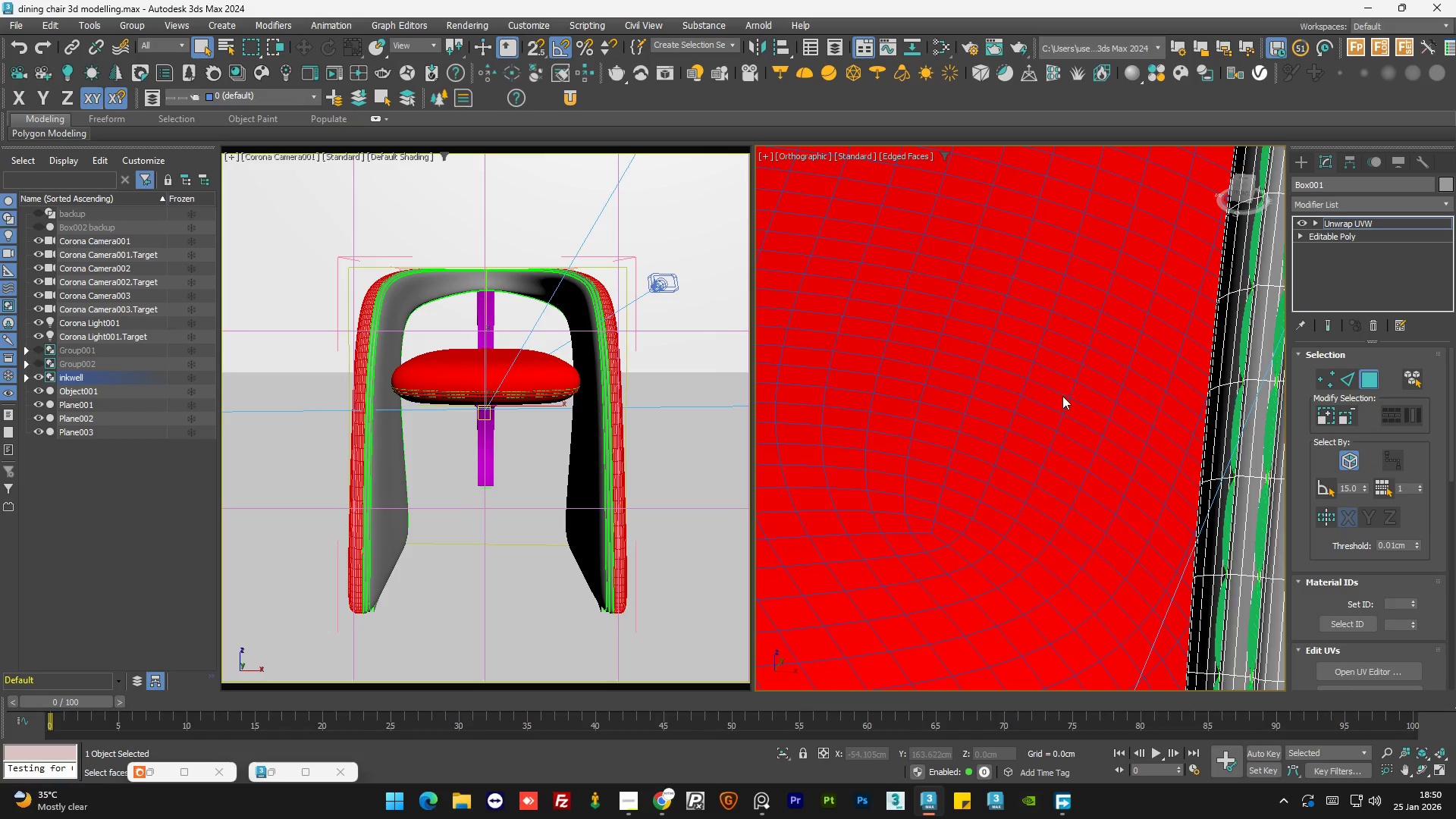 
scroll: coordinate [1062, 396], scroll_direction: down, amount: 1.0
 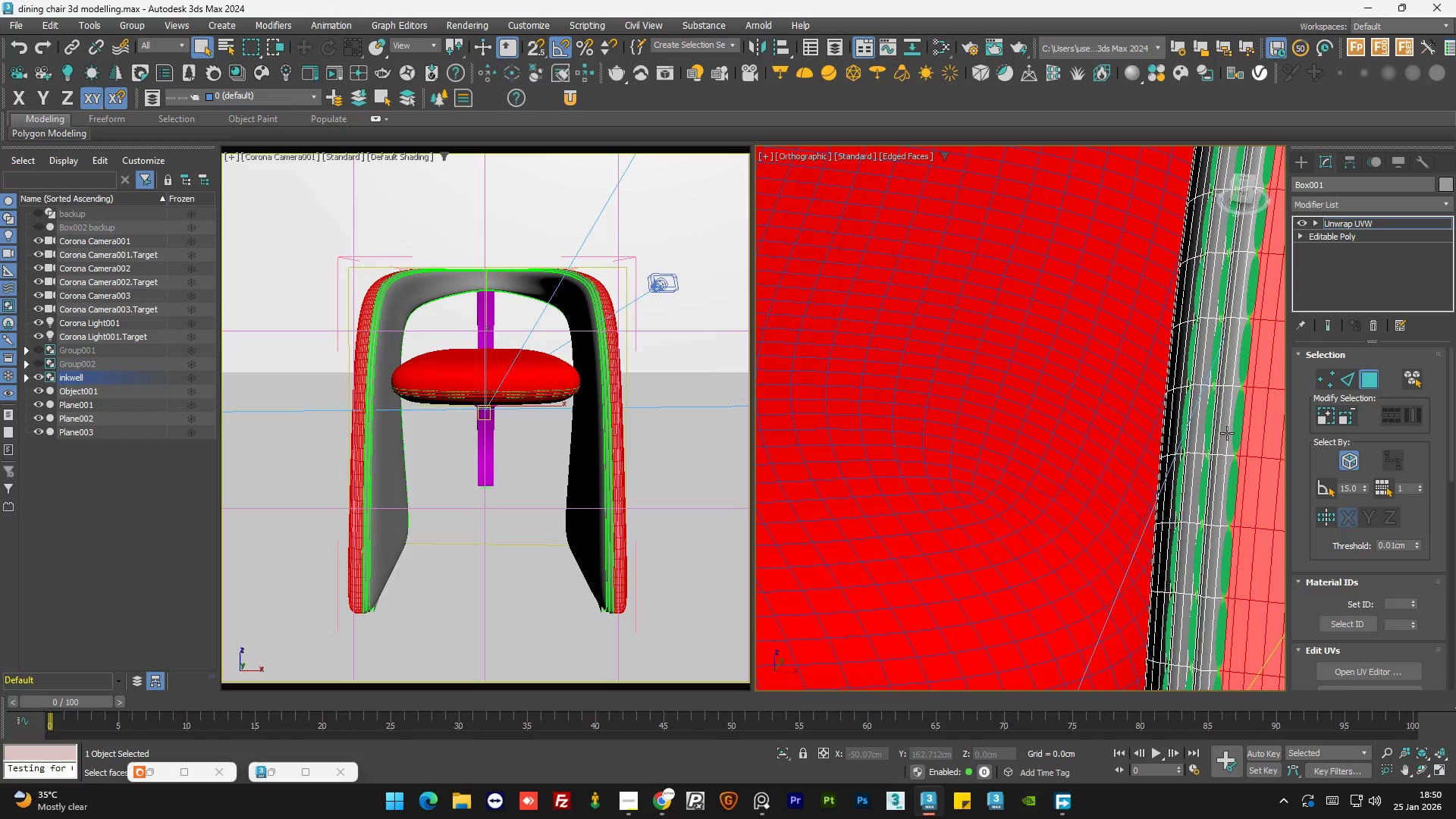 
hold_key(key=AltLeft, duration=0.59)
 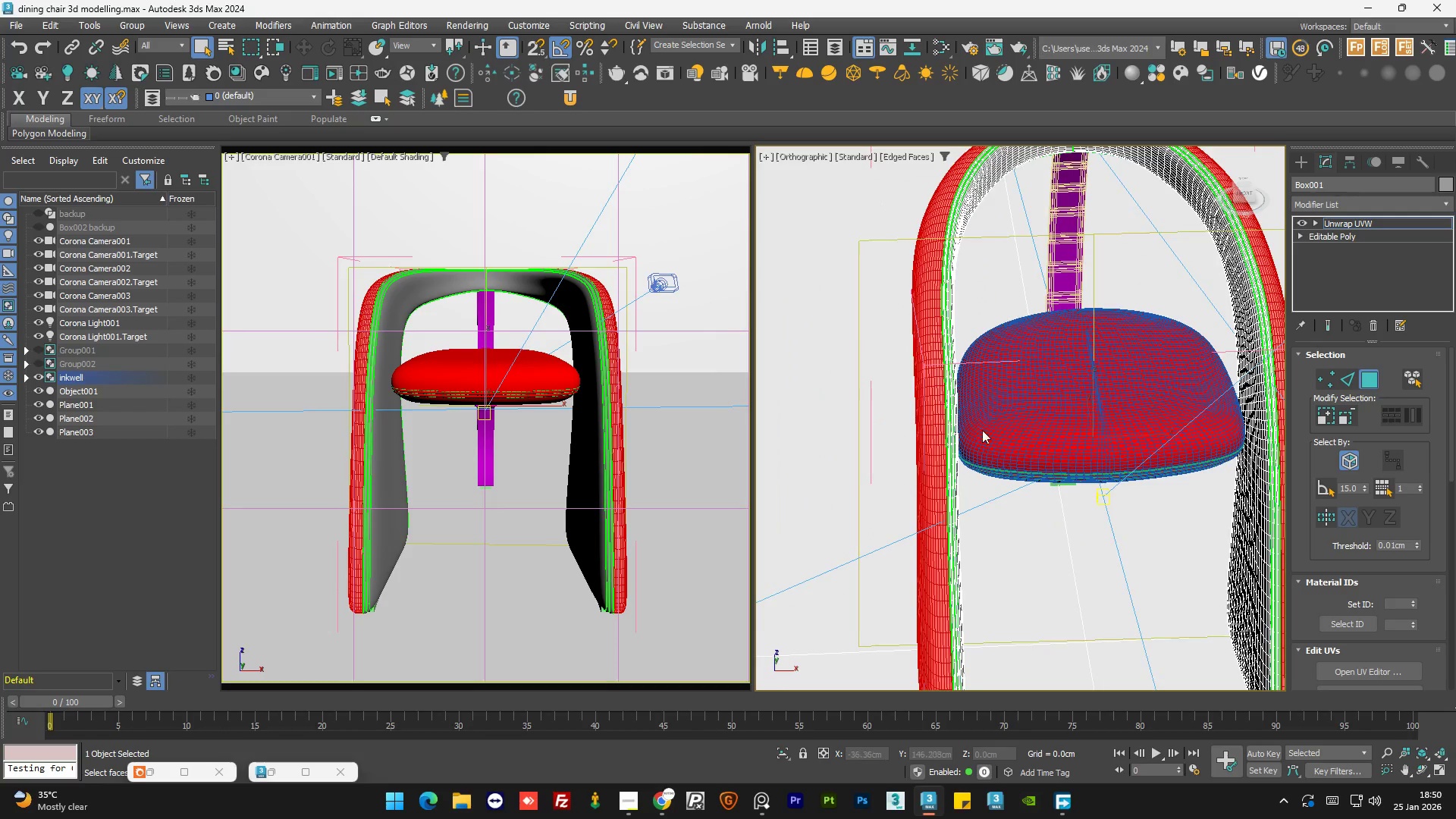 
scroll: coordinate [1176, 388], scroll_direction: down, amount: 5.0
 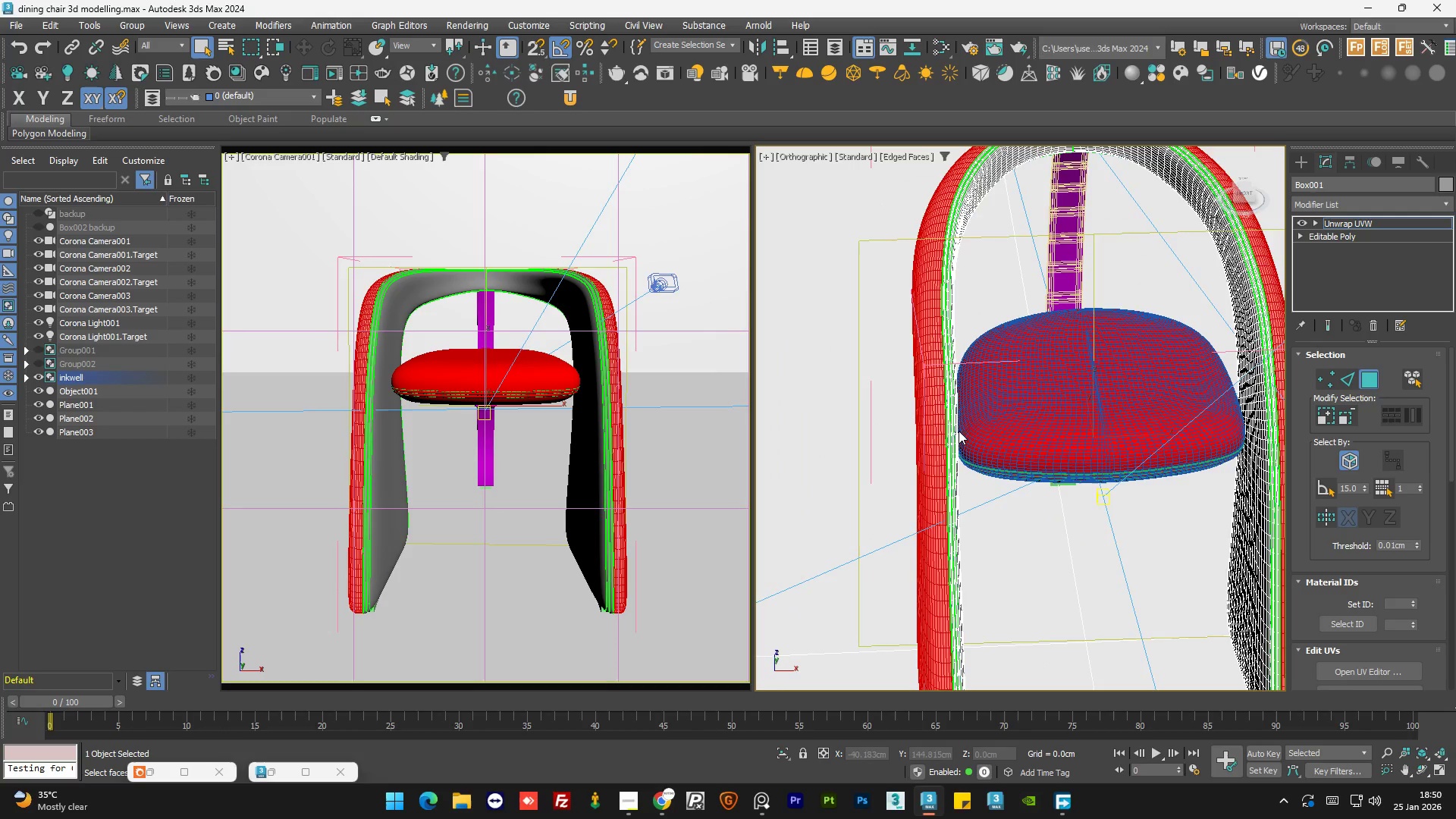 
scroll: coordinate [931, 428], scroll_direction: up, amount: 7.0
 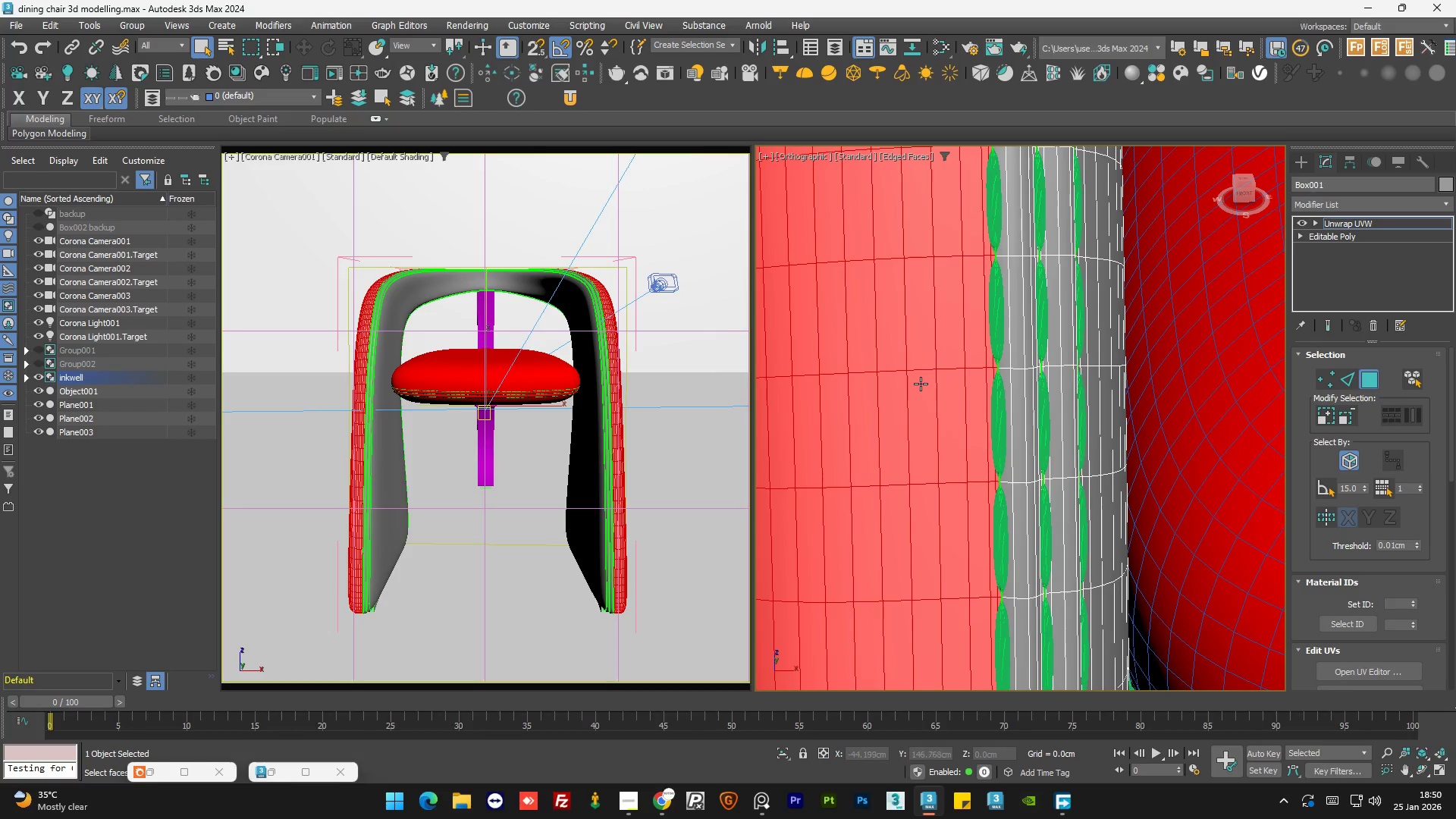 
hold_key(key=AltLeft, duration=1.38)
 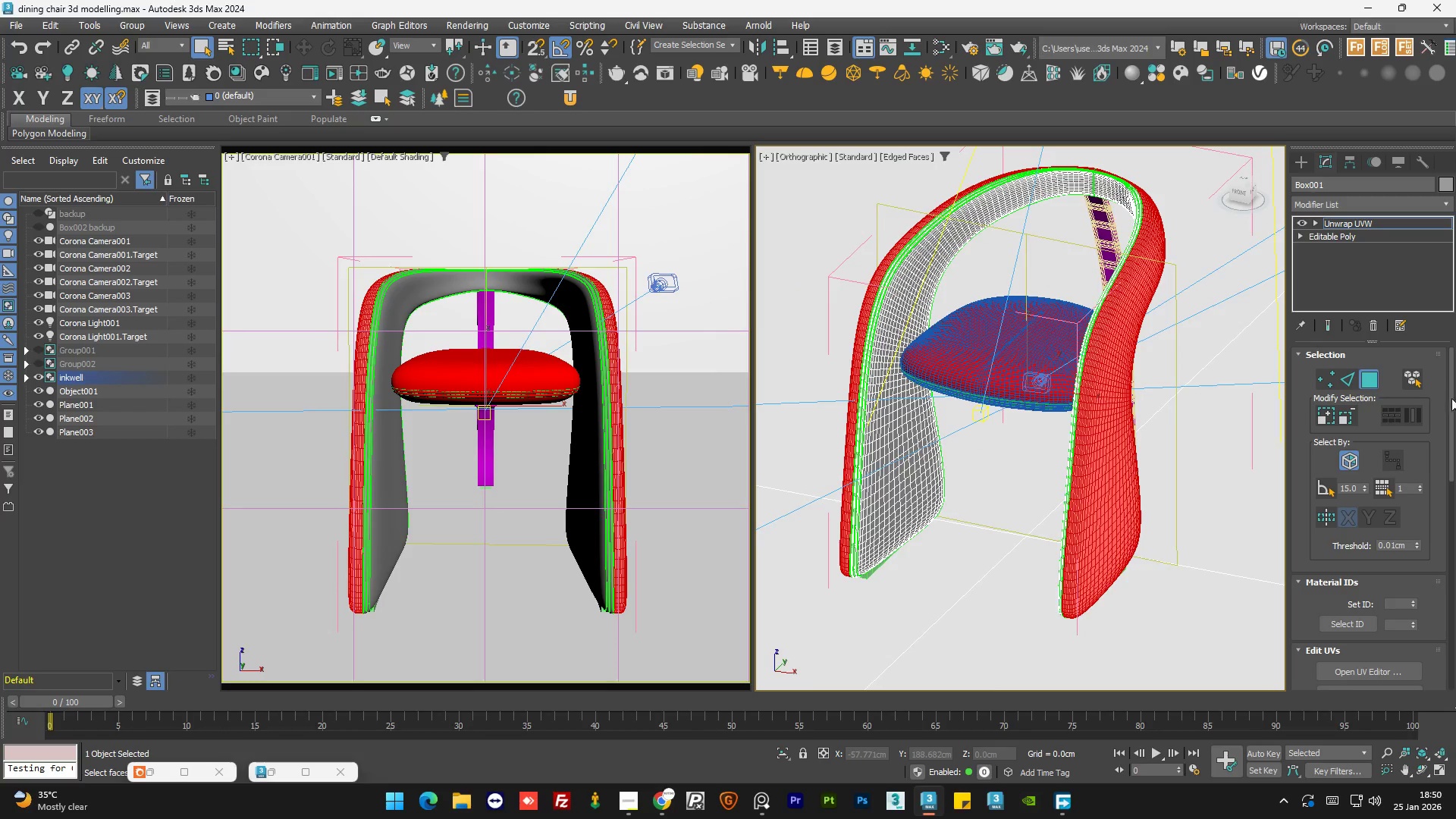 
scroll: coordinate [918, 375], scroll_direction: down, amount: 8.0
 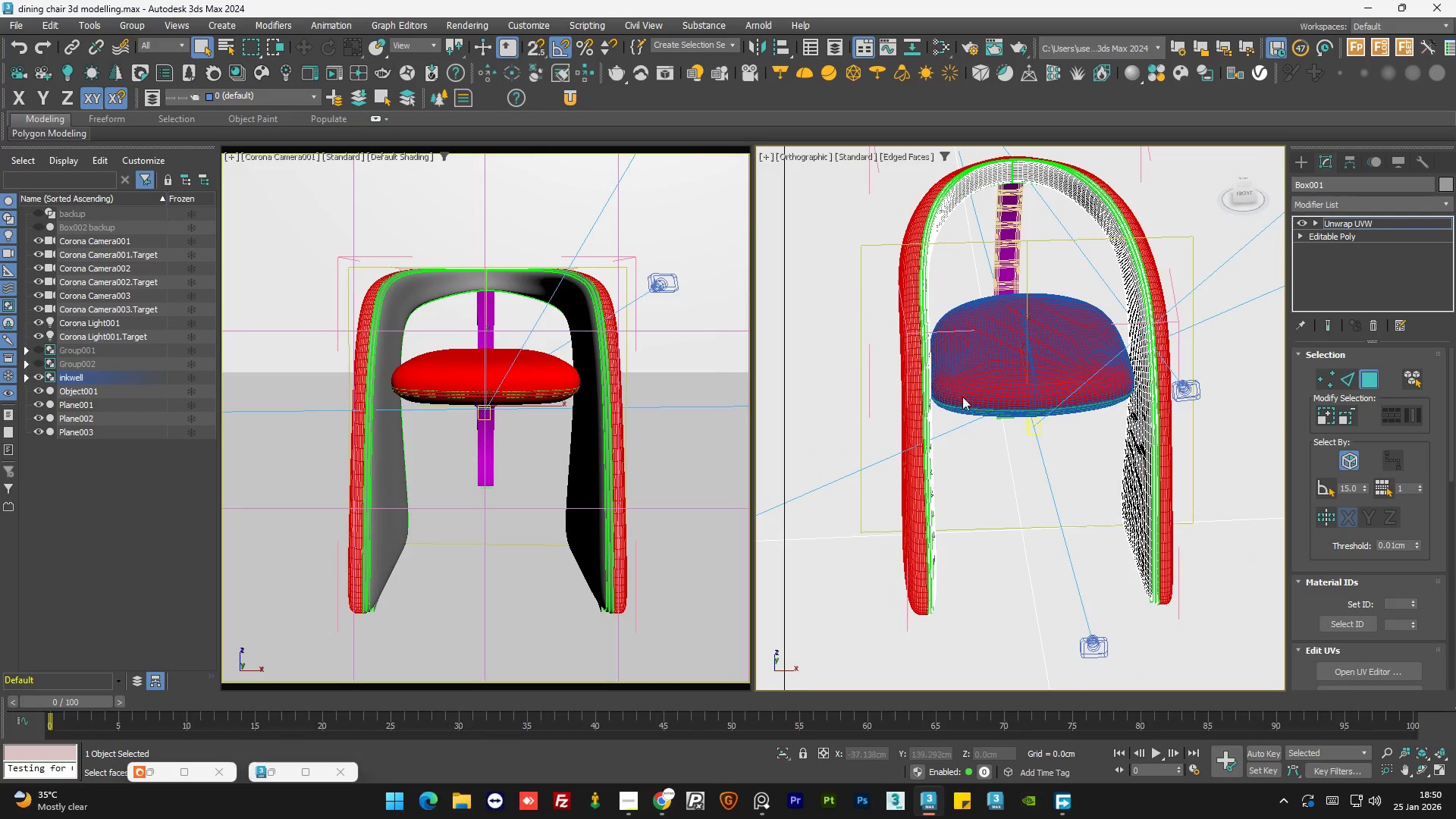 
left_click_drag(start_coordinate=[1453, 399], to_coordinate=[1453, 372])
 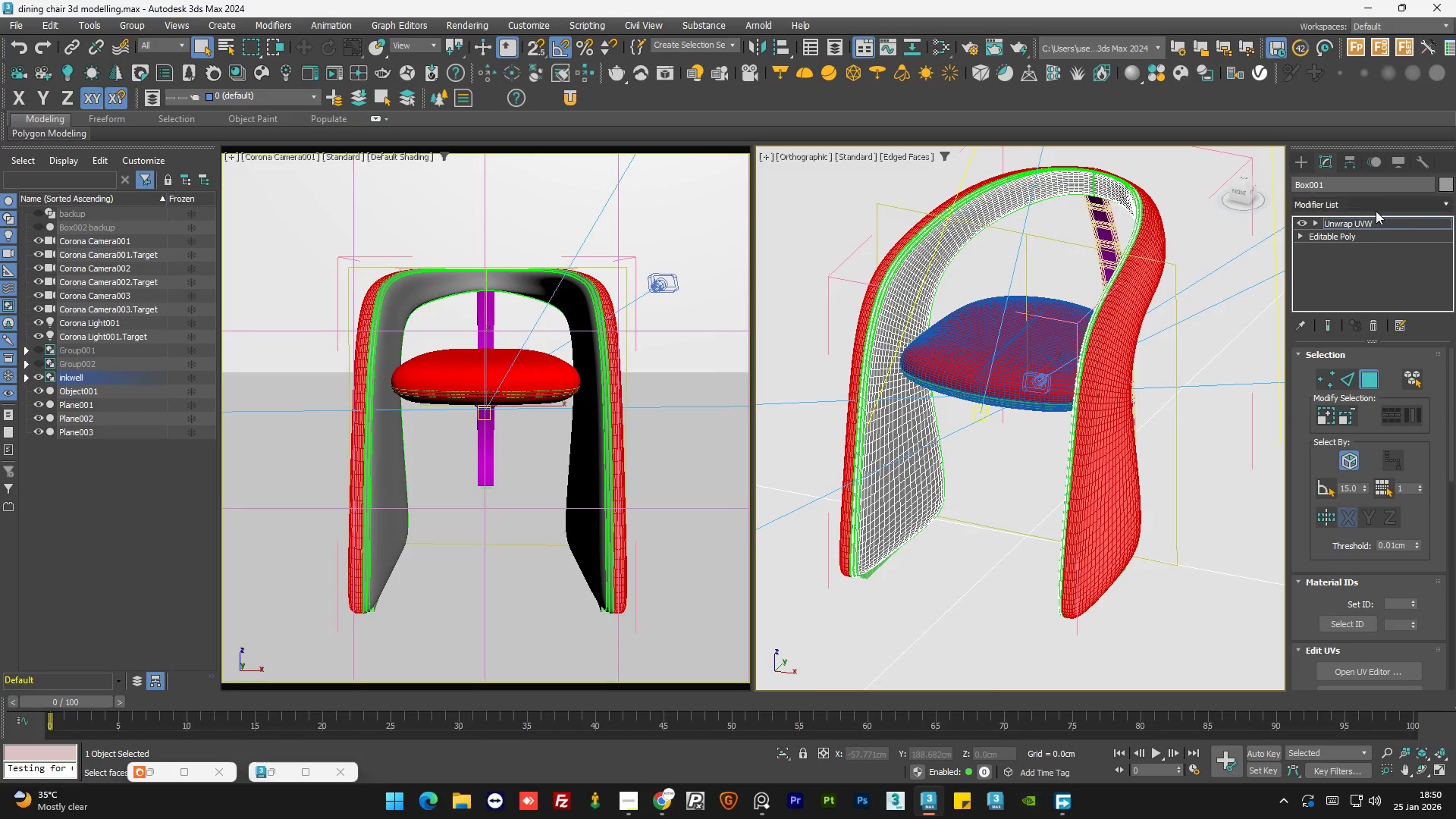 
left_click([1376, 210])
 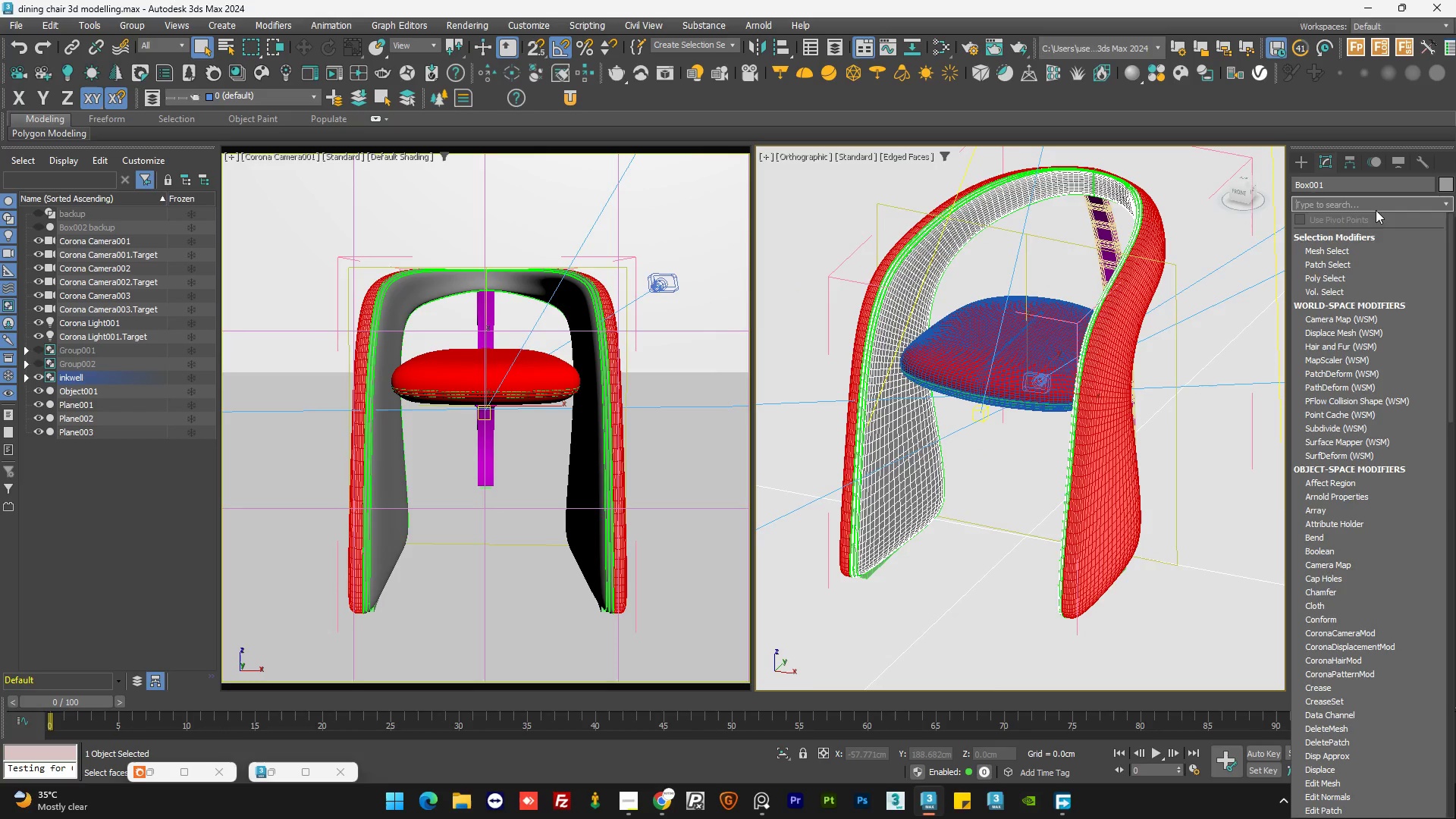 
type(ed)
 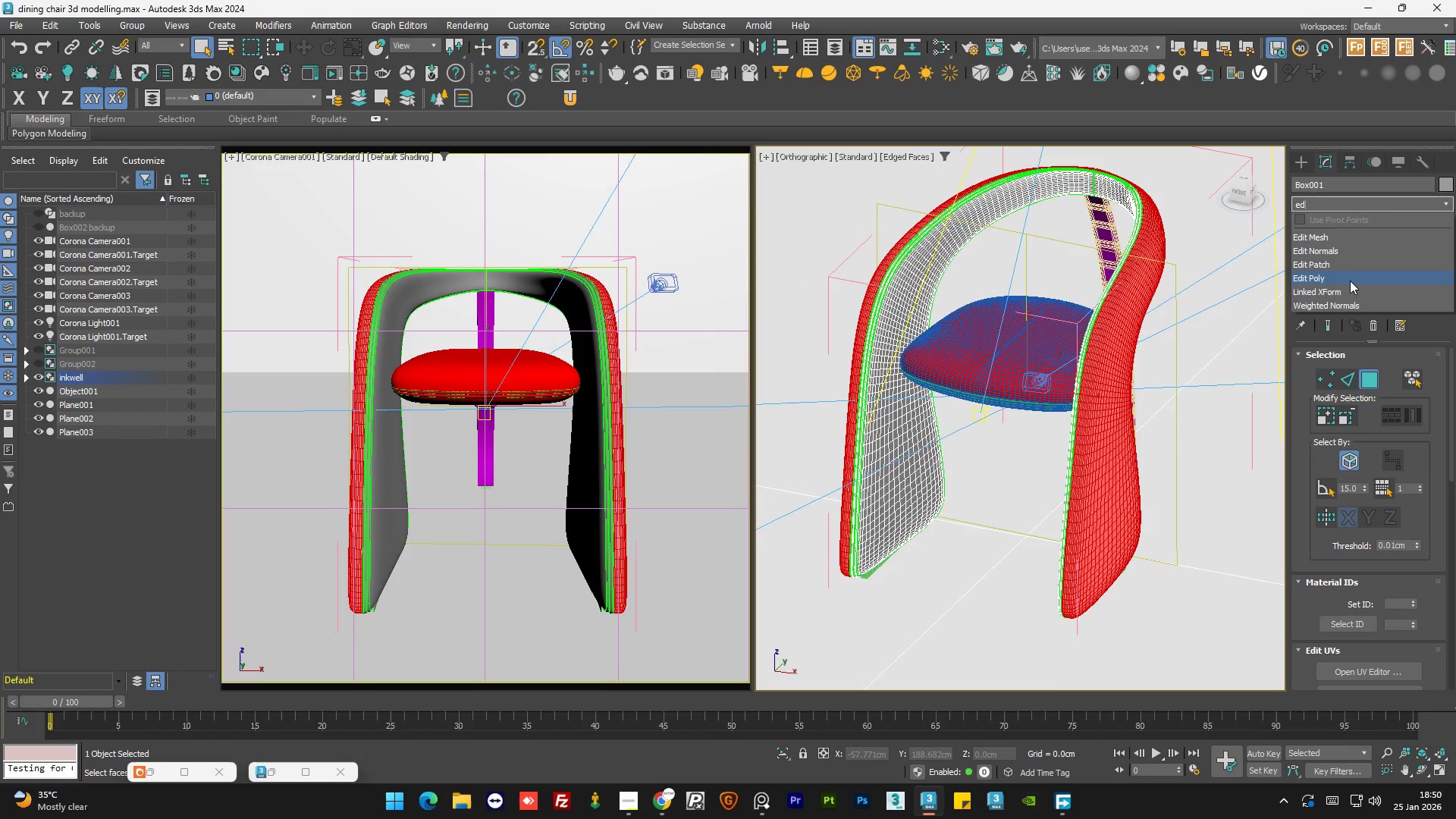 
left_click([1350, 281])
 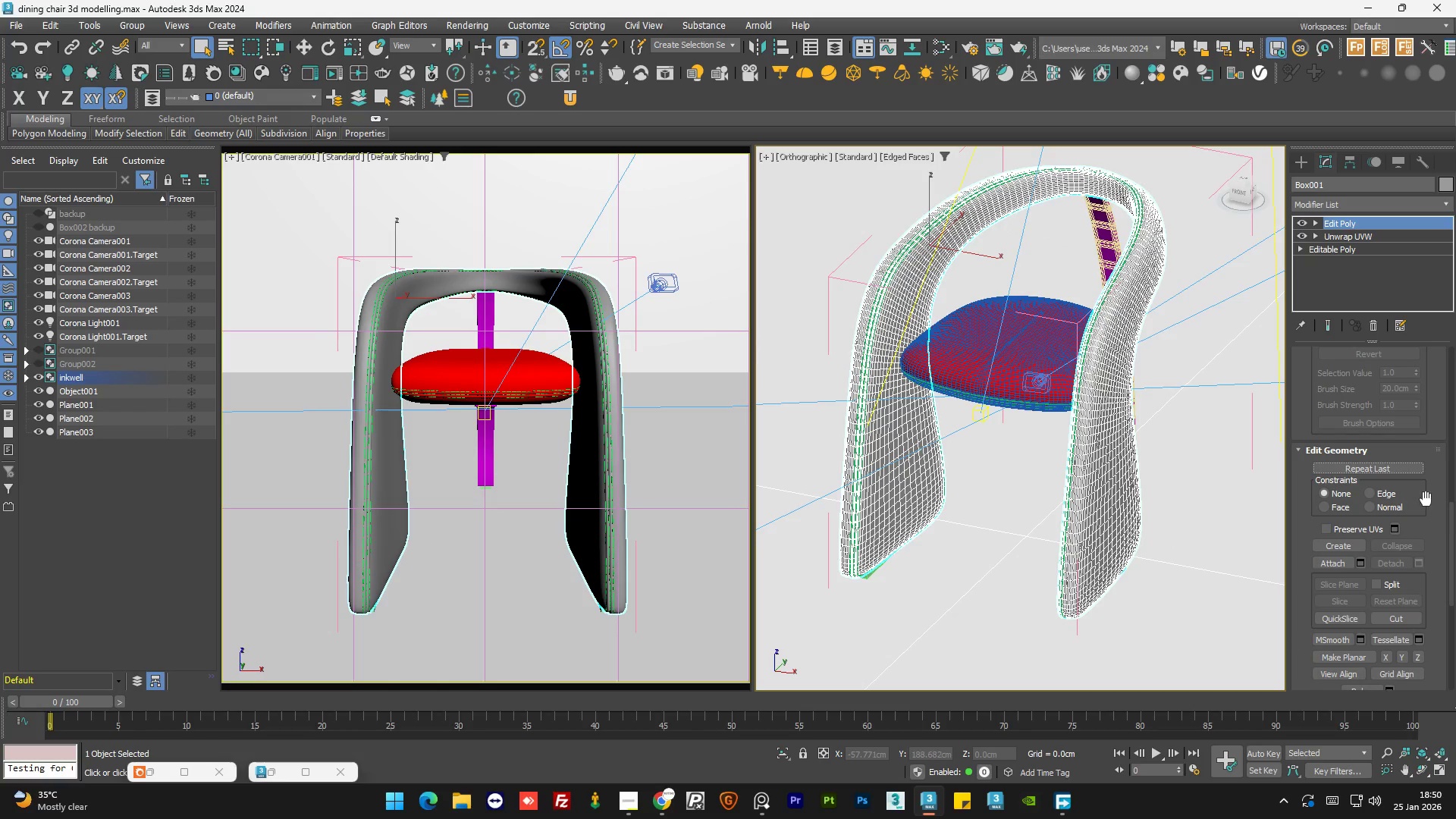 
left_click_drag(start_coordinate=[1448, 524], to_coordinate=[1455, 361])
 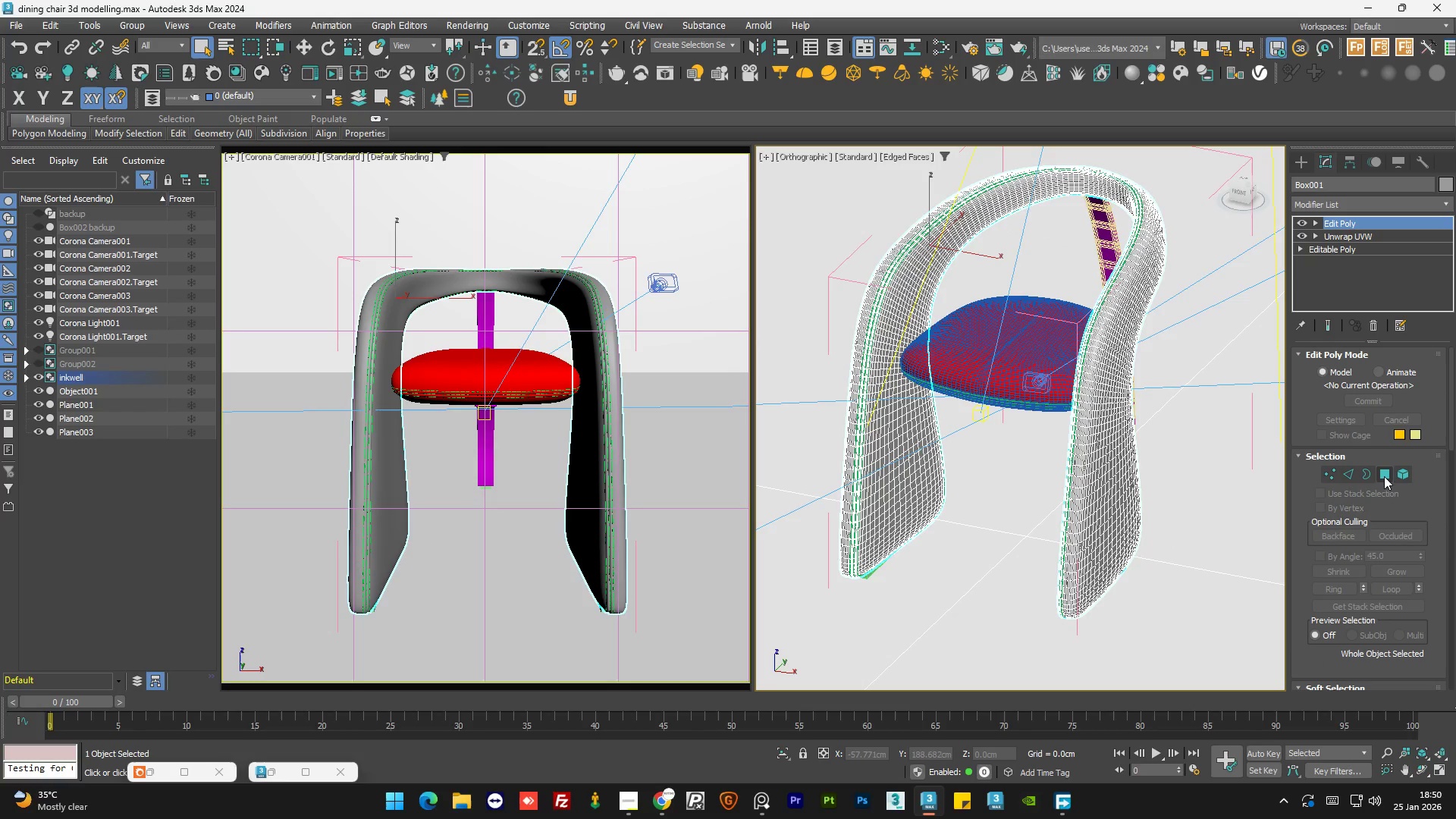 
left_click([1384, 476])
 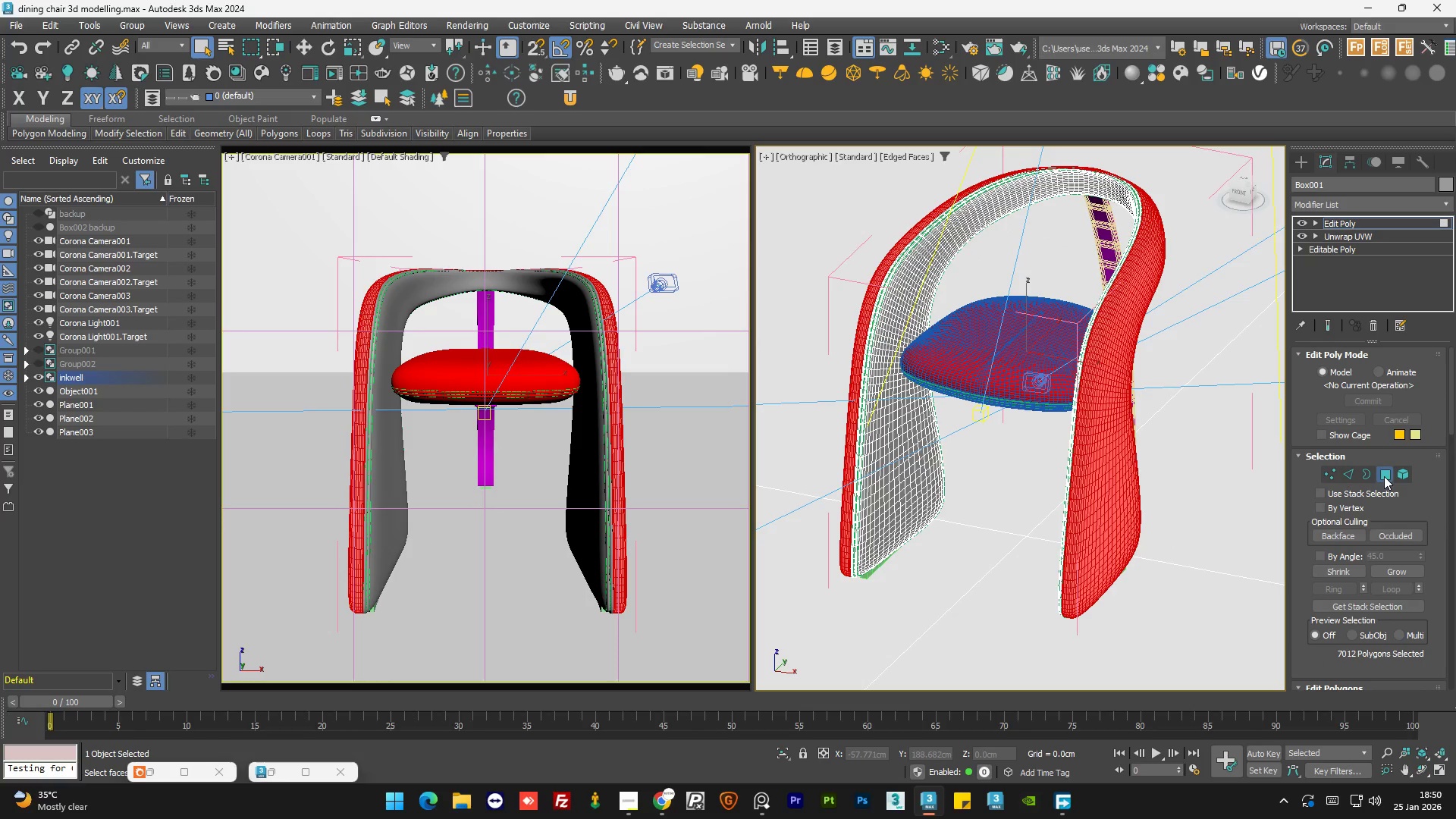 
key(Delete)
 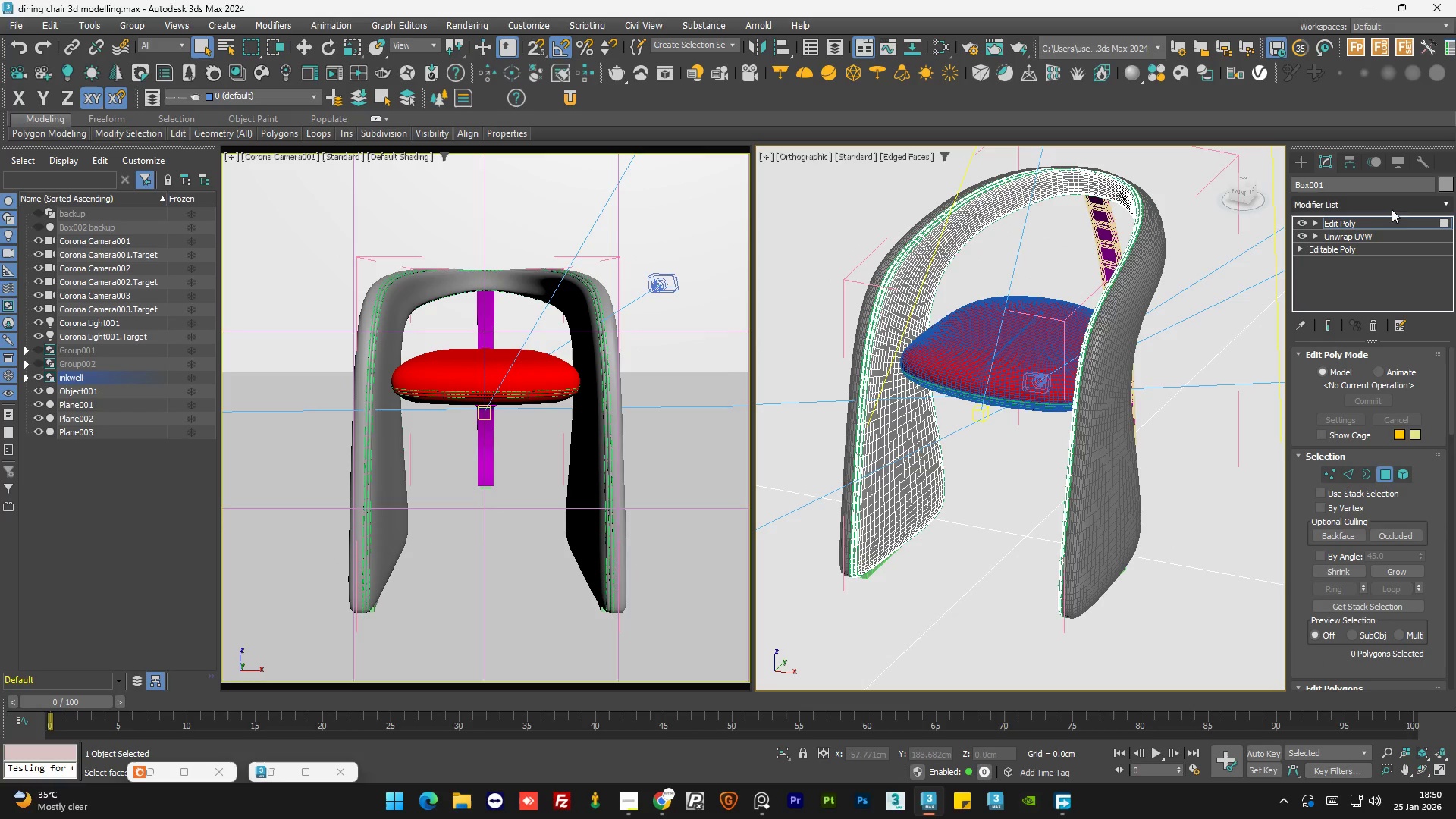 
left_click([1386, 217])
 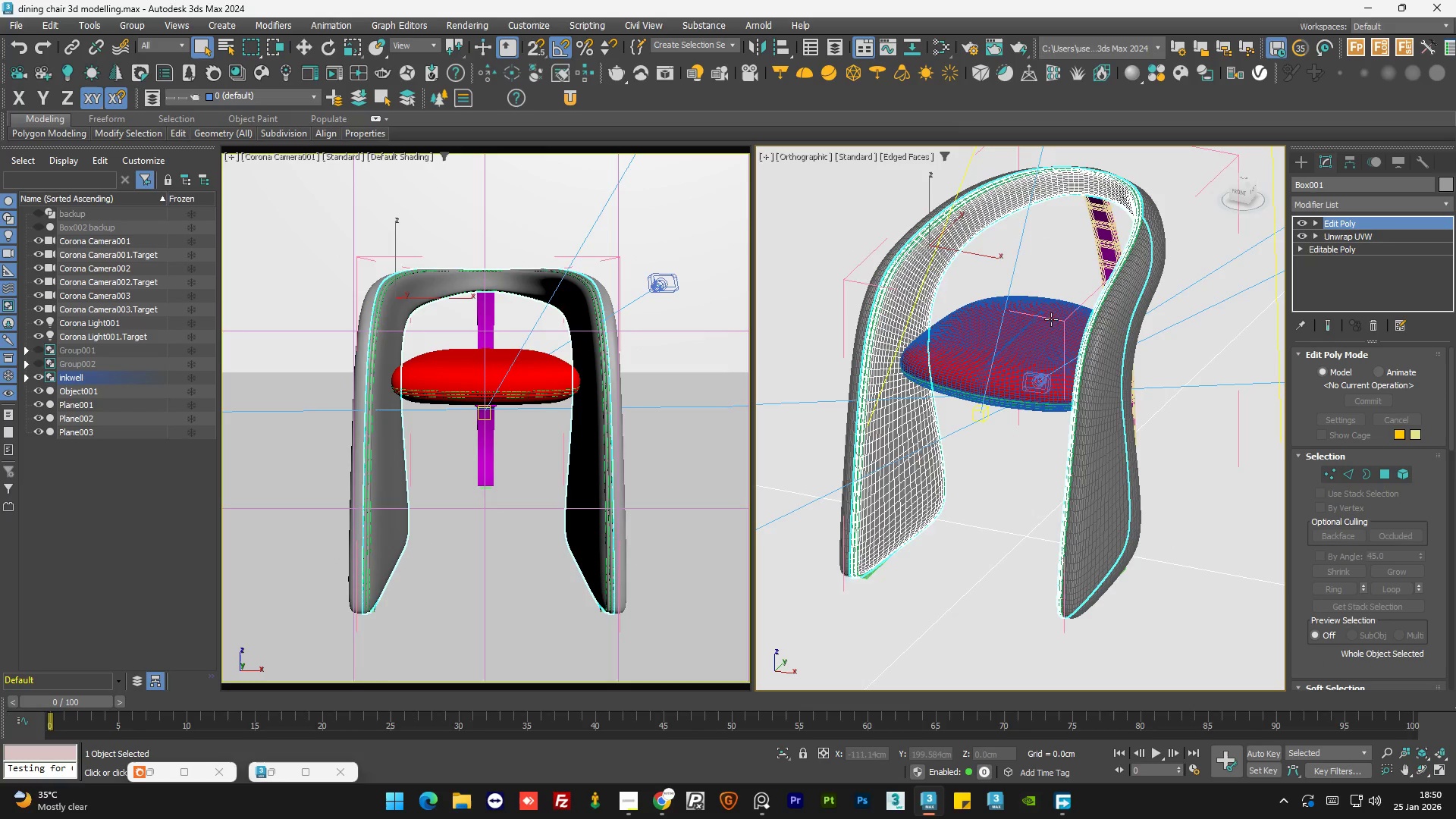 
left_click([1029, 490])
 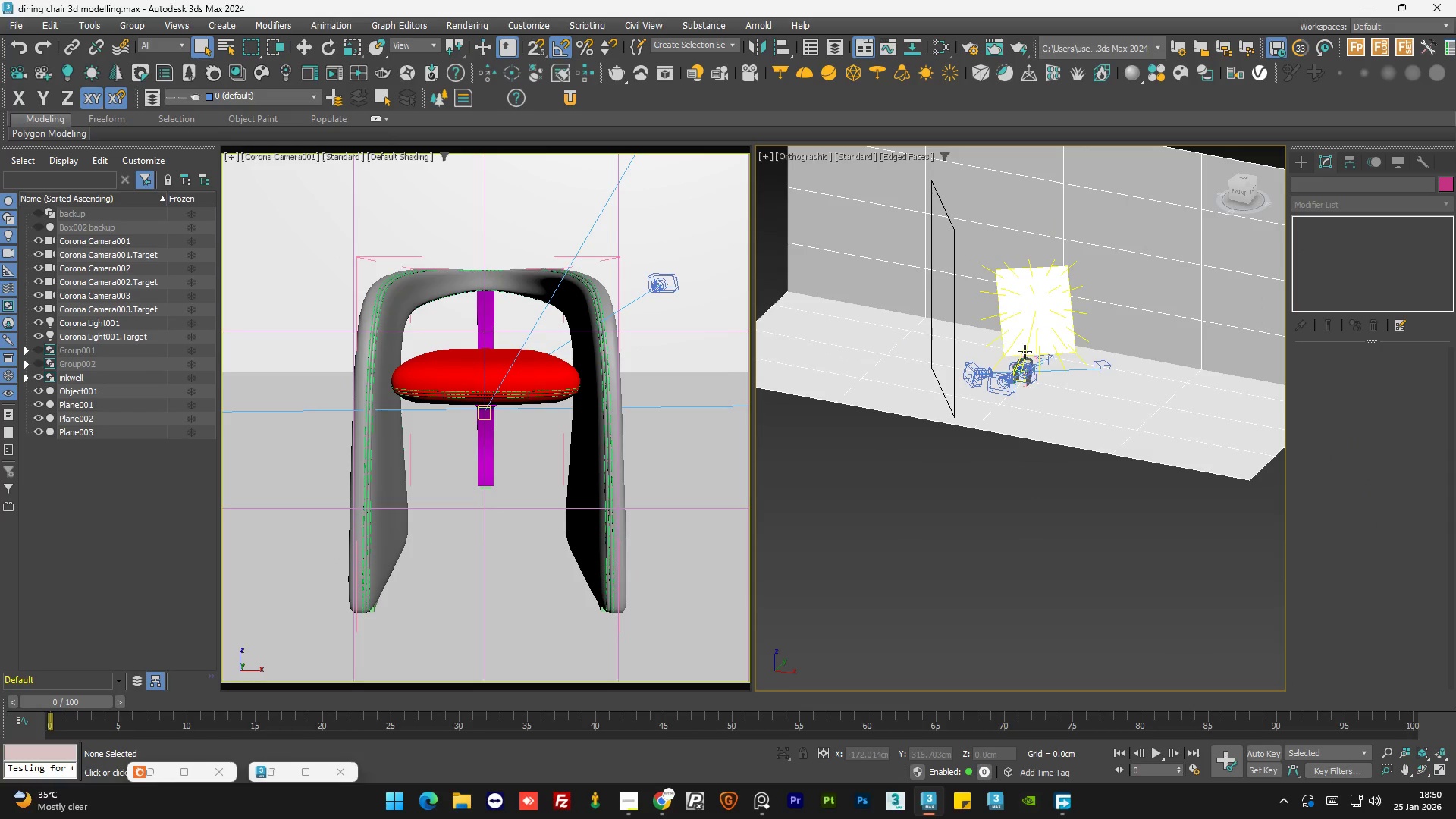 
scroll: coordinate [1024, 334], scroll_direction: down, amount: 8.0
 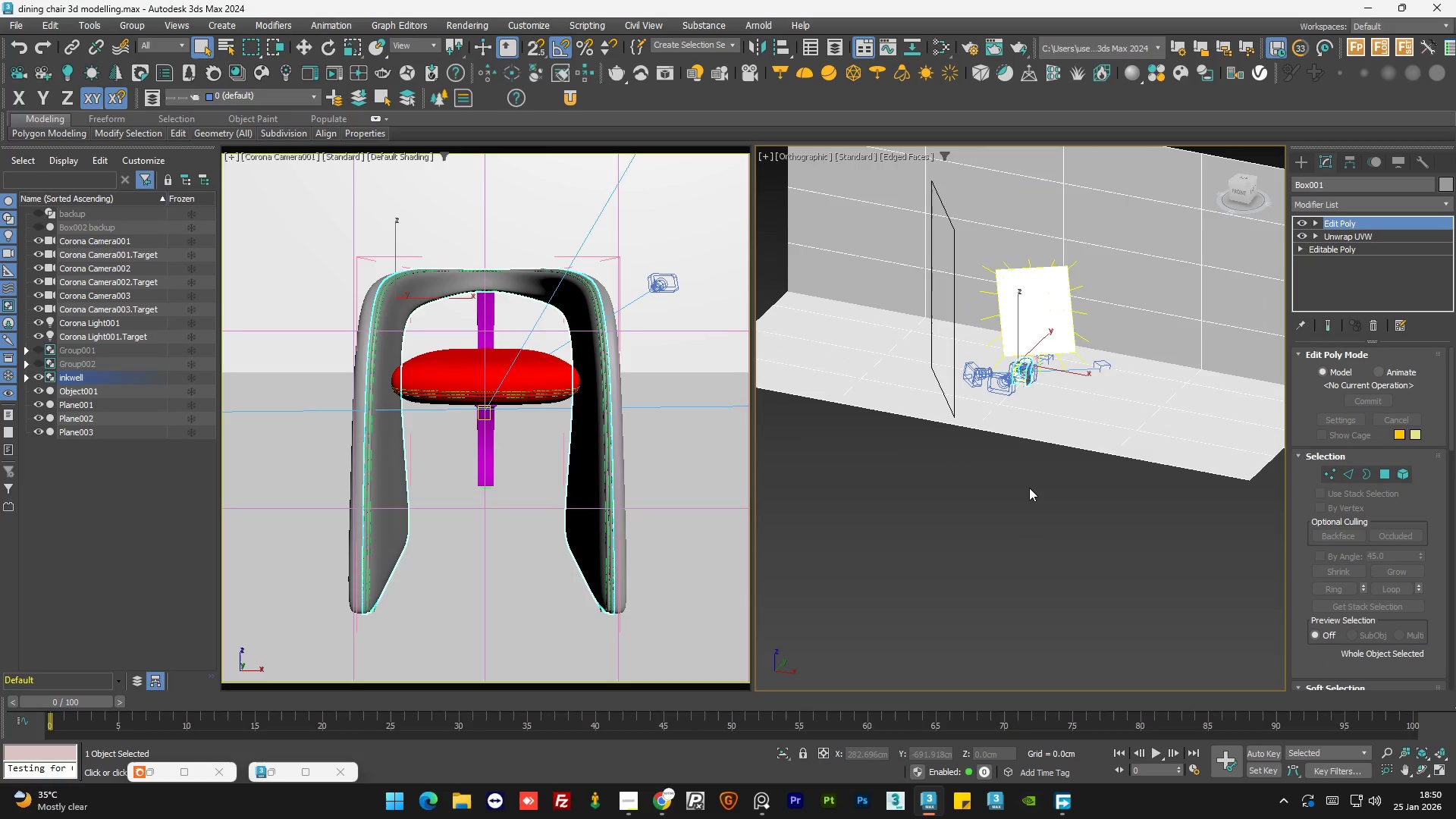 
scroll: coordinate [1075, 346], scroll_direction: up, amount: 11.0
 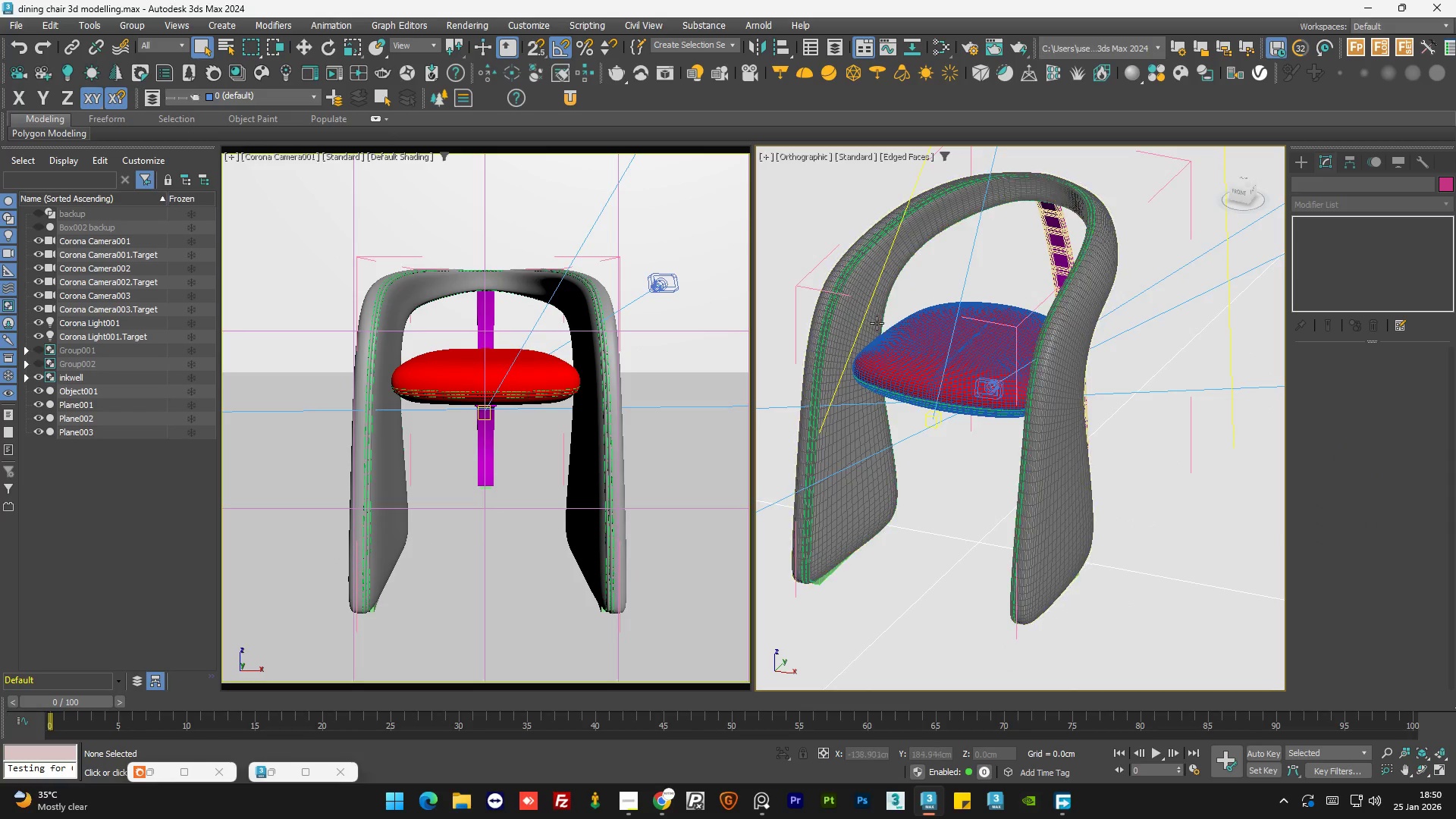 
left_click([852, 323])
 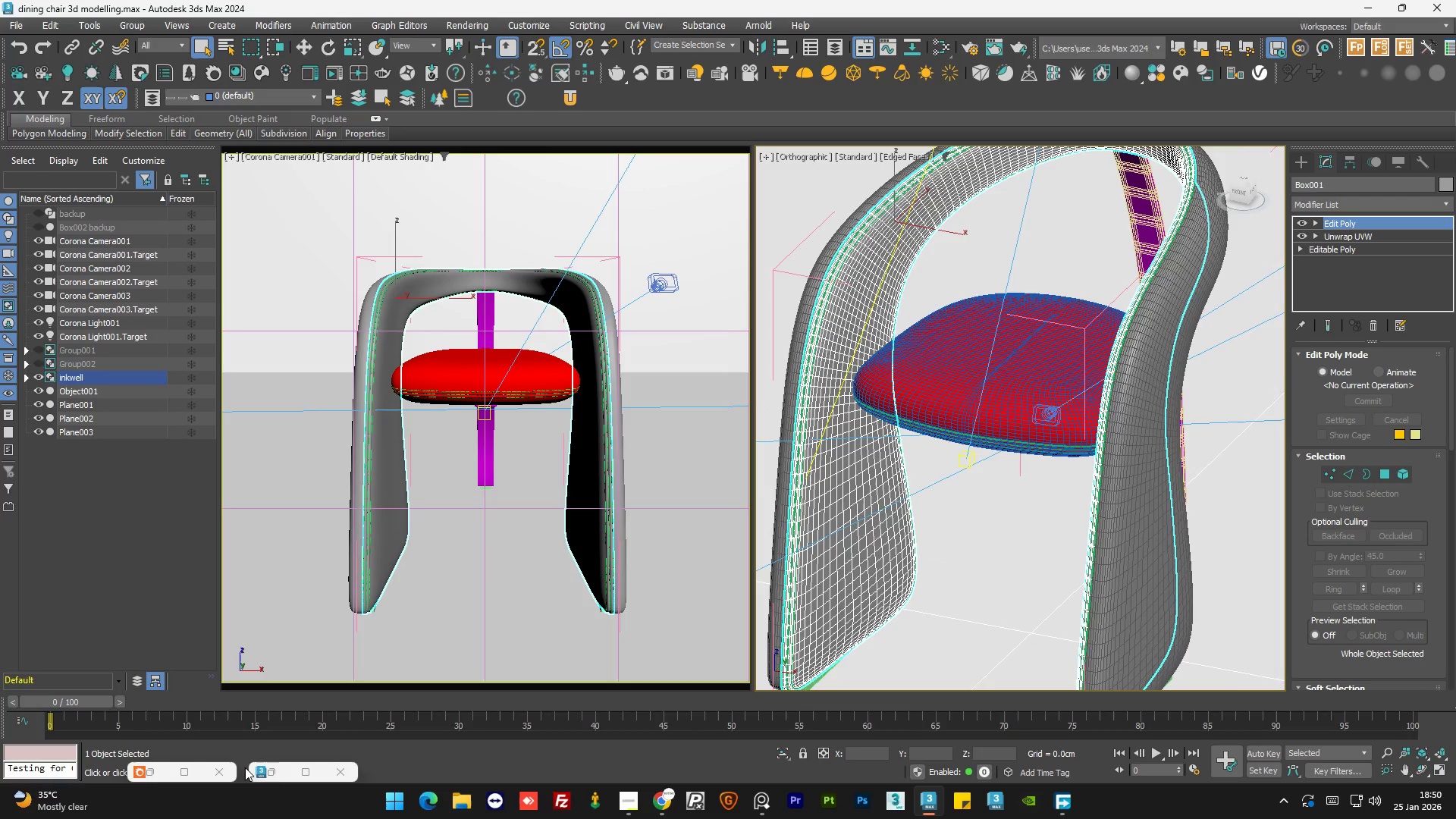 
scroll: coordinate [852, 323], scroll_direction: up, amount: 1.0
 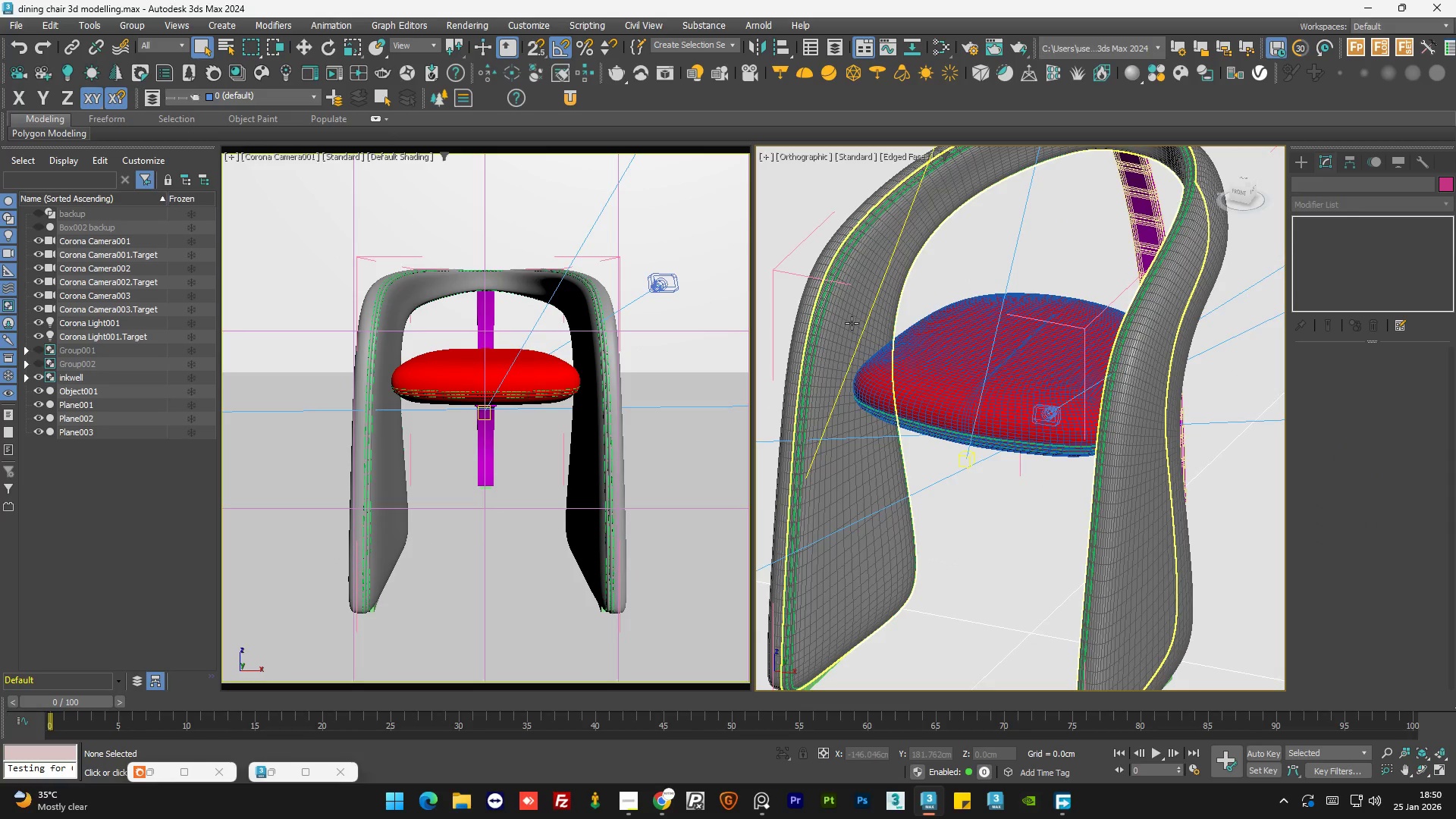 
left_click([273, 771])
 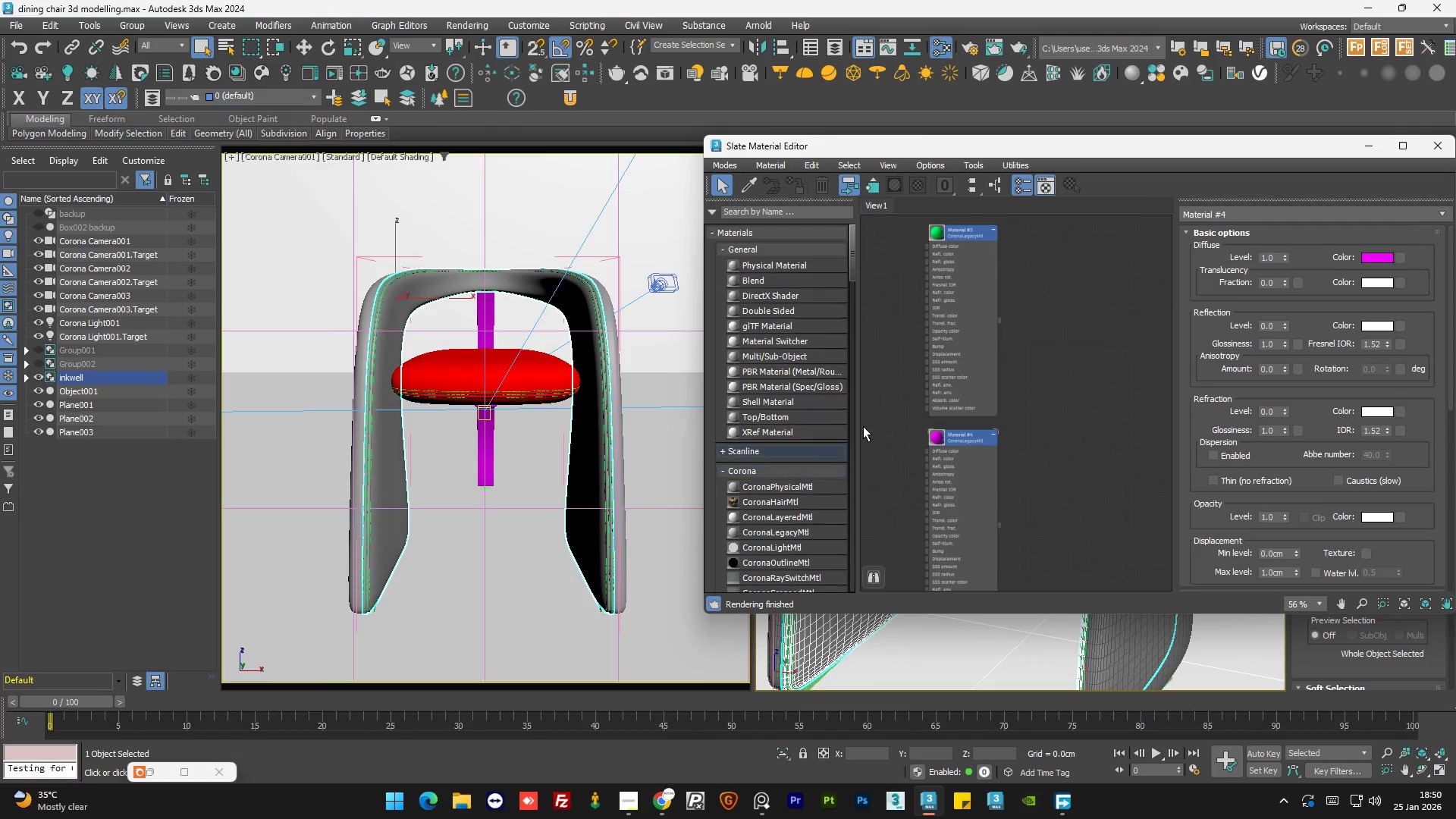 
scroll: coordinate [998, 425], scroll_direction: down, amount: 3.0
 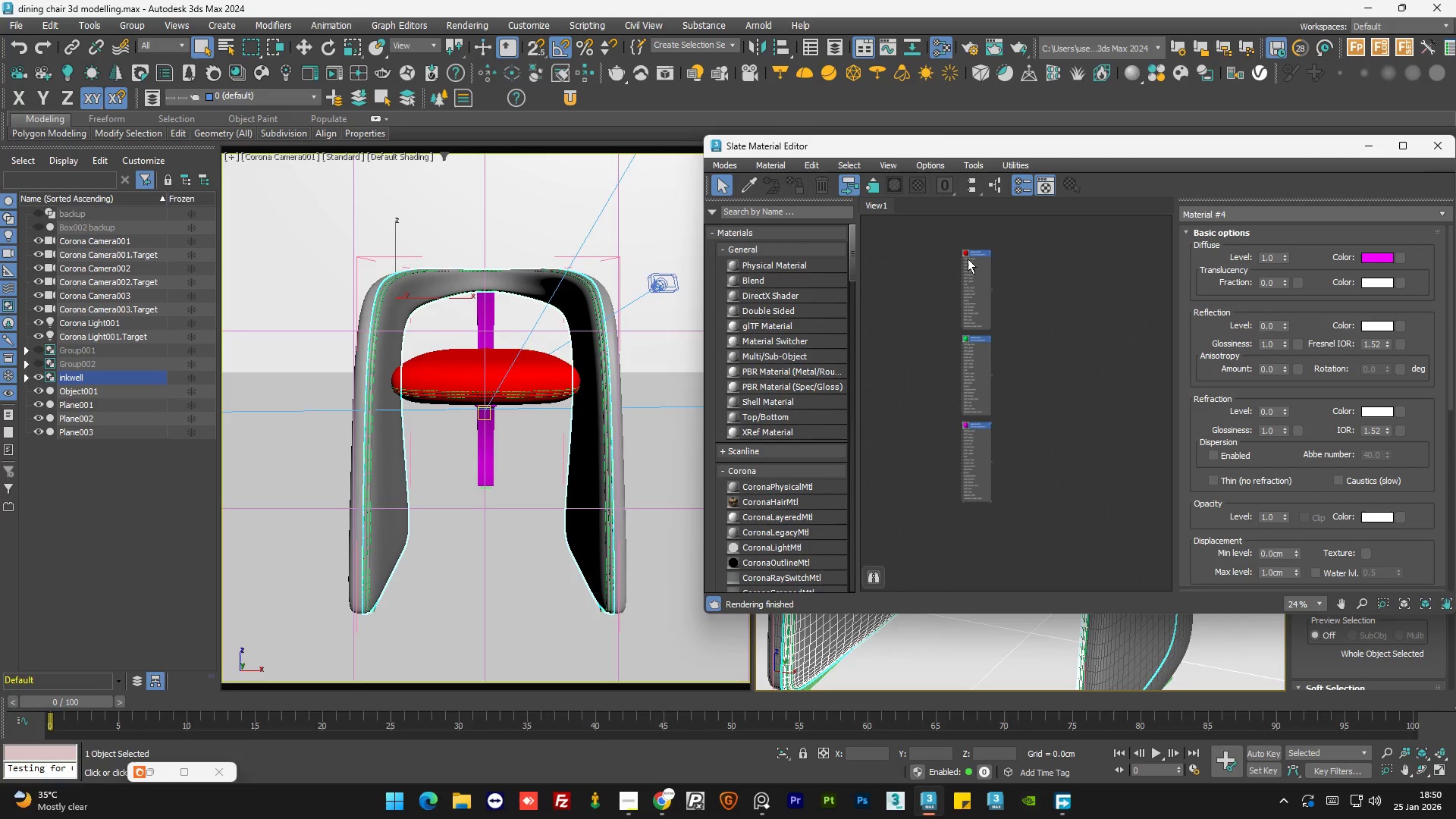 
double_click([968, 293])
 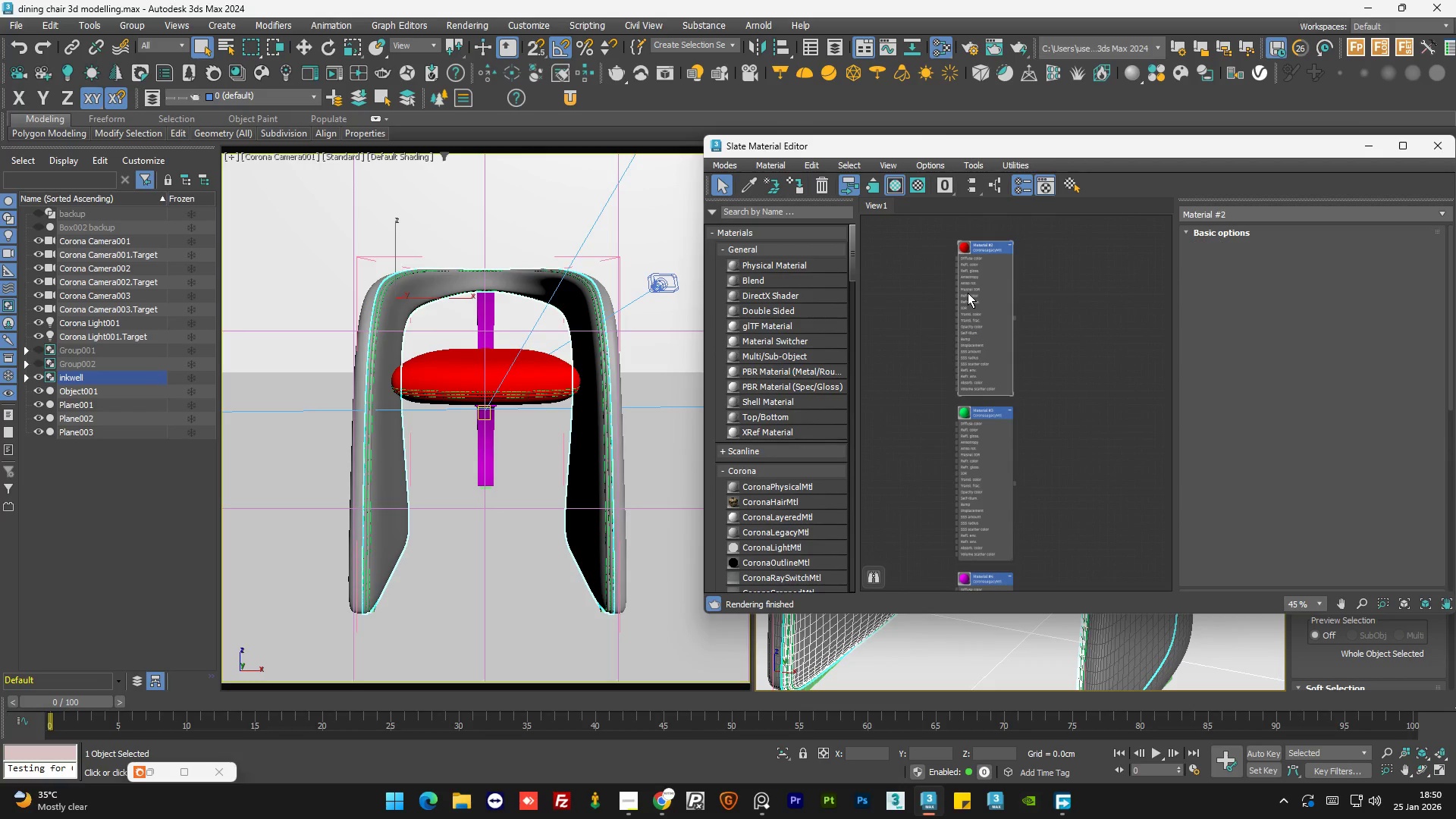 
scroll: coordinate [968, 259], scroll_direction: up, amount: 2.0
 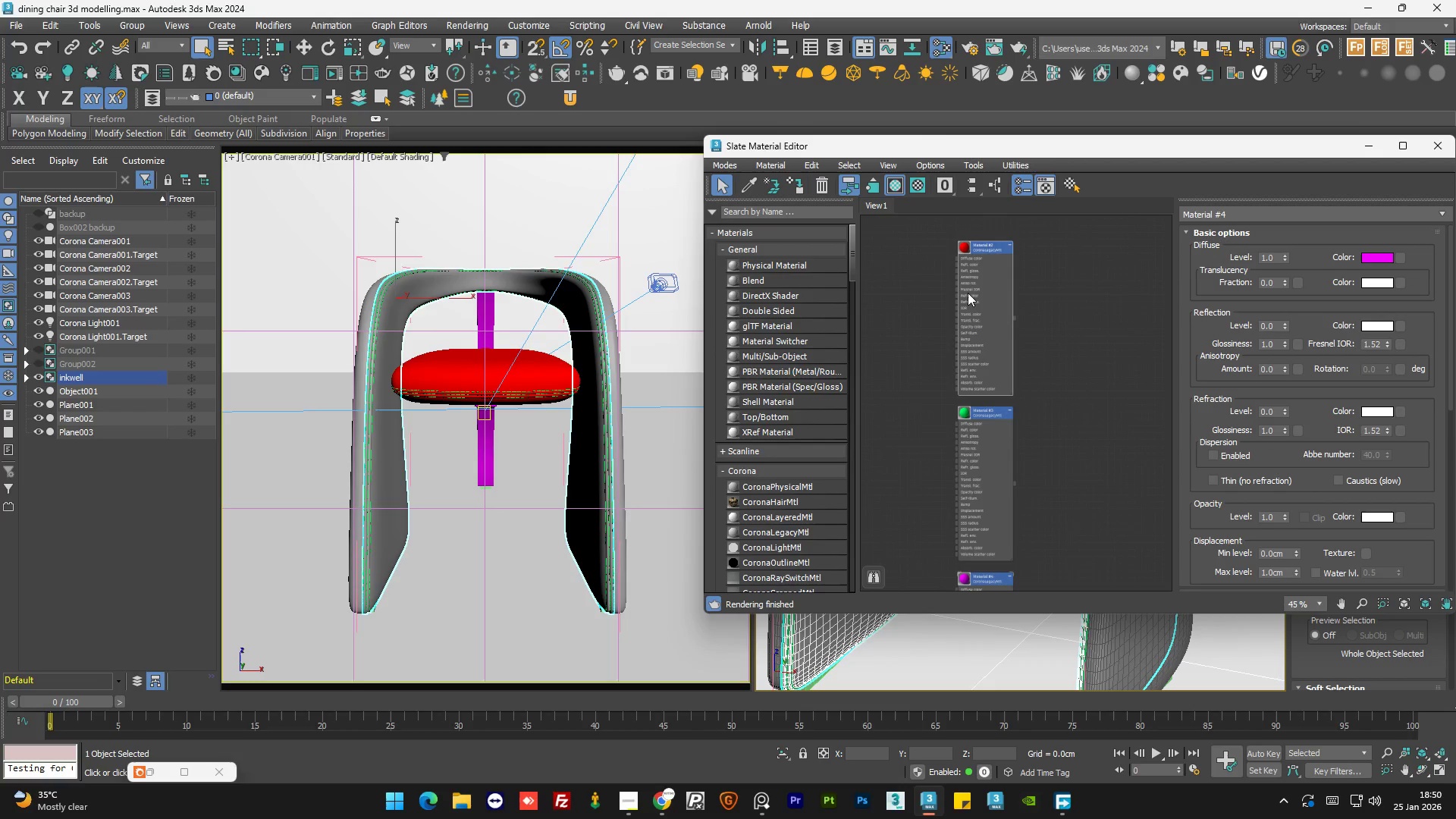 
key(A)
 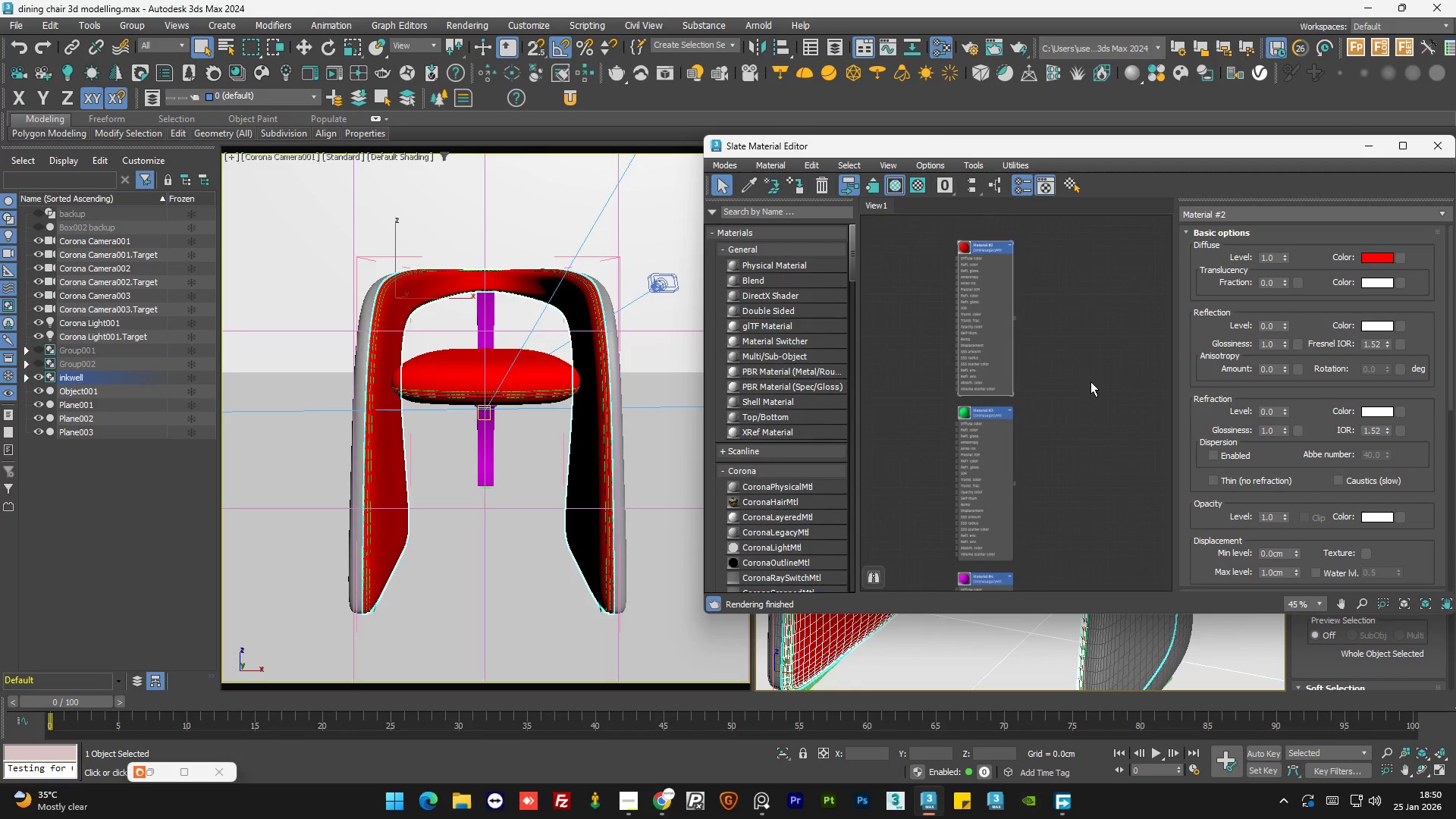 
left_click([1090, 382])
 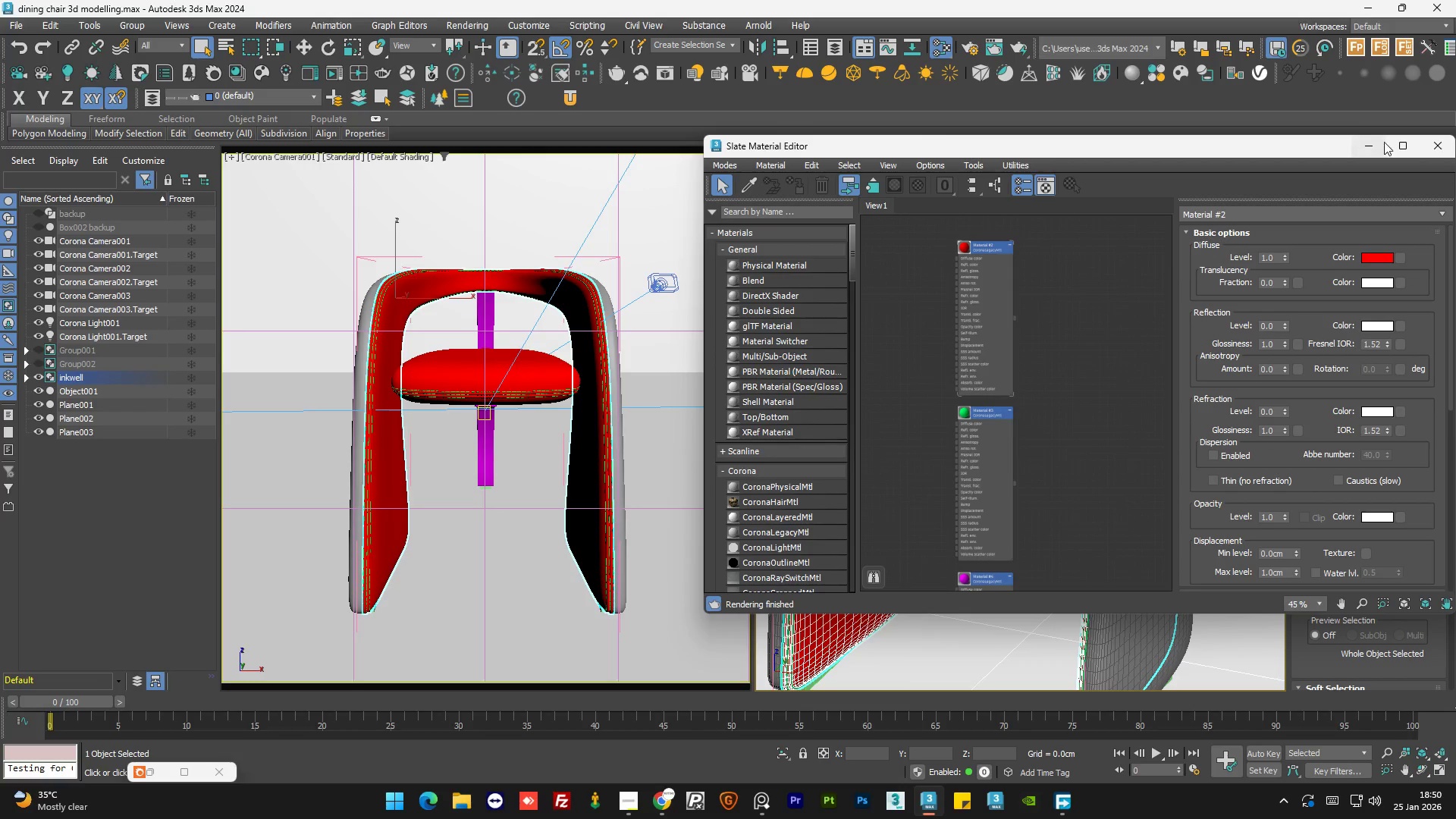 
left_click([1366, 146])
 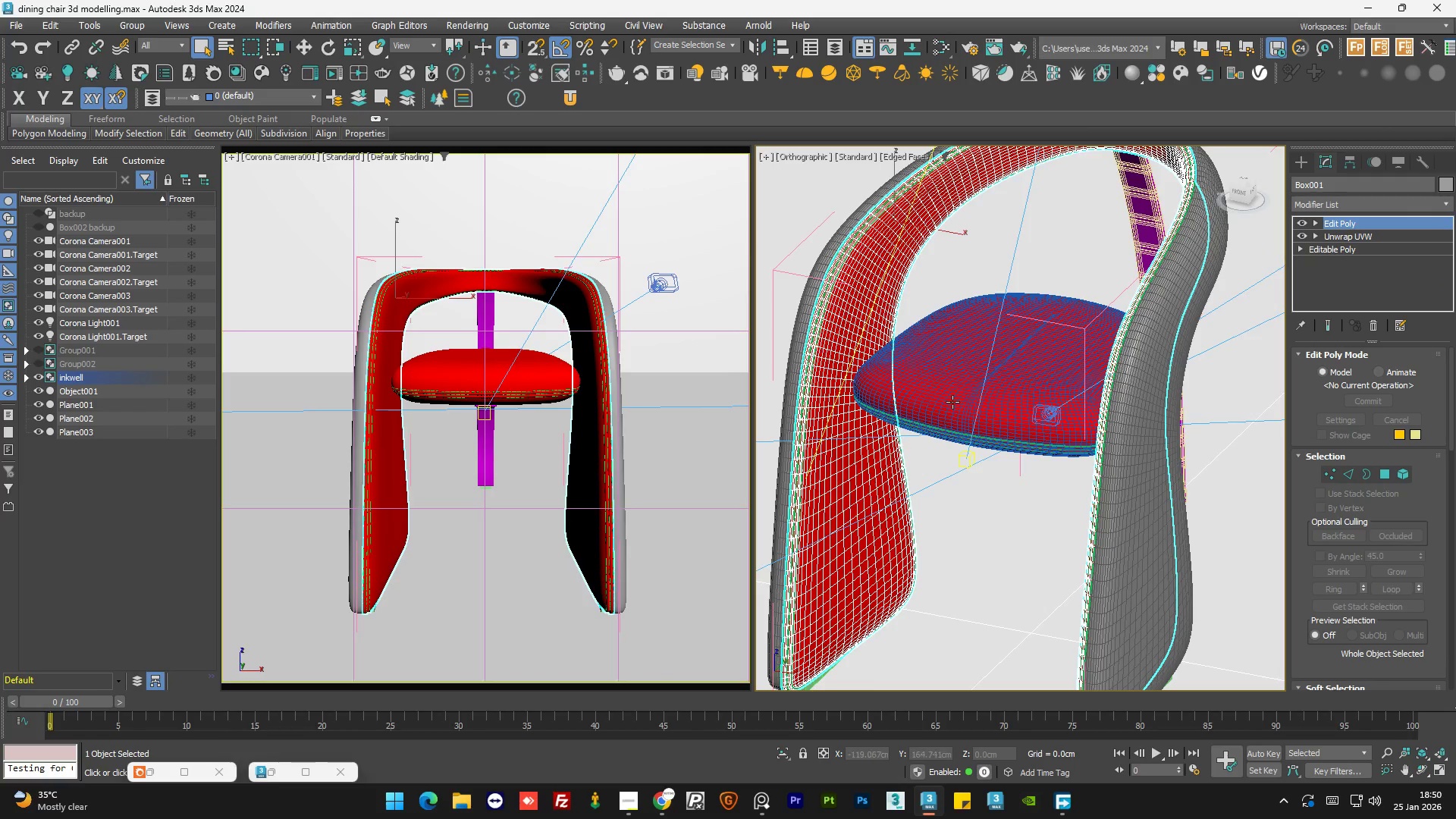 
left_click([1043, 442])
 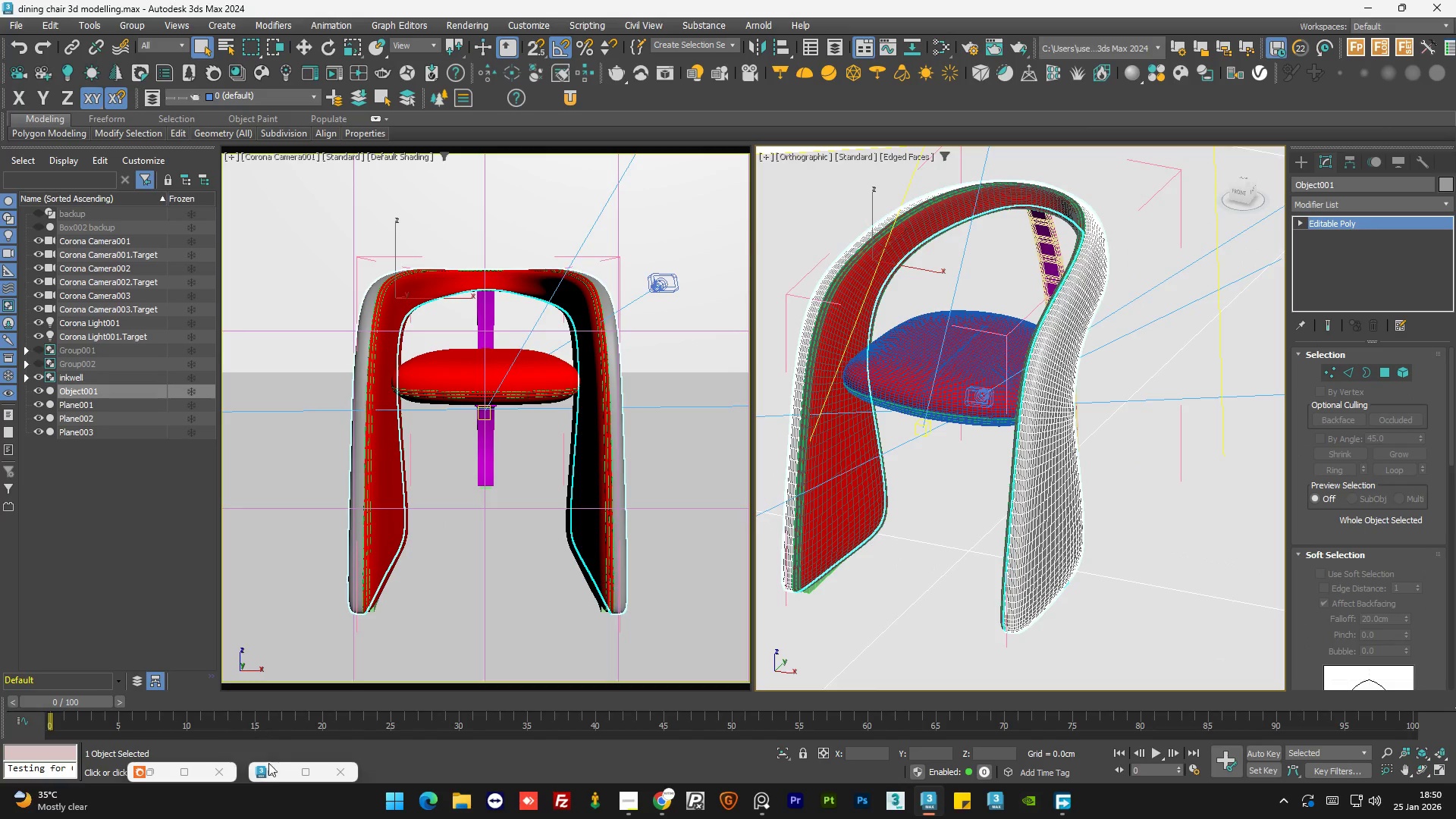 
scroll: coordinate [1043, 442], scroll_direction: down, amount: 1.0
 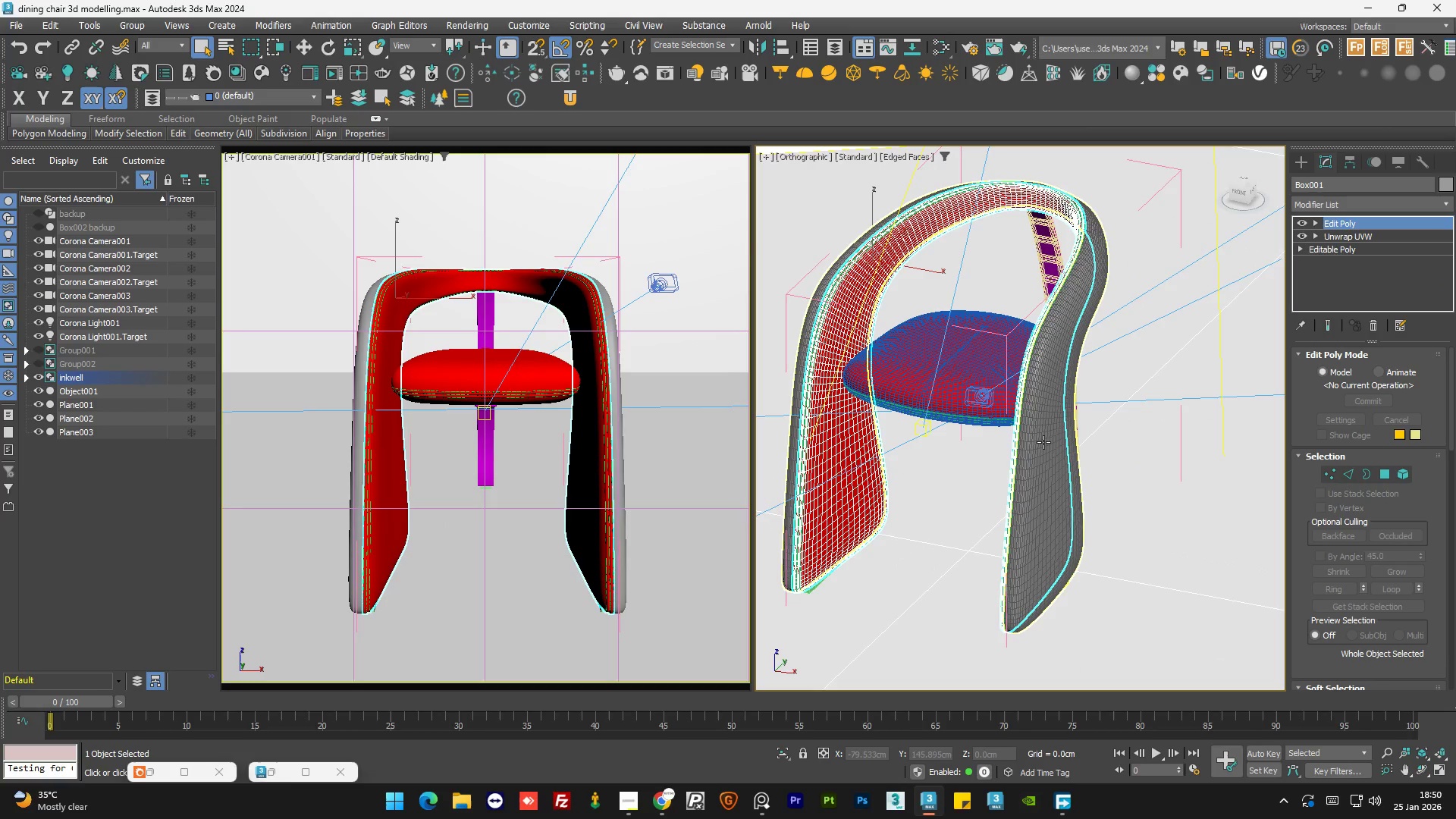 
left_click([275, 777])
 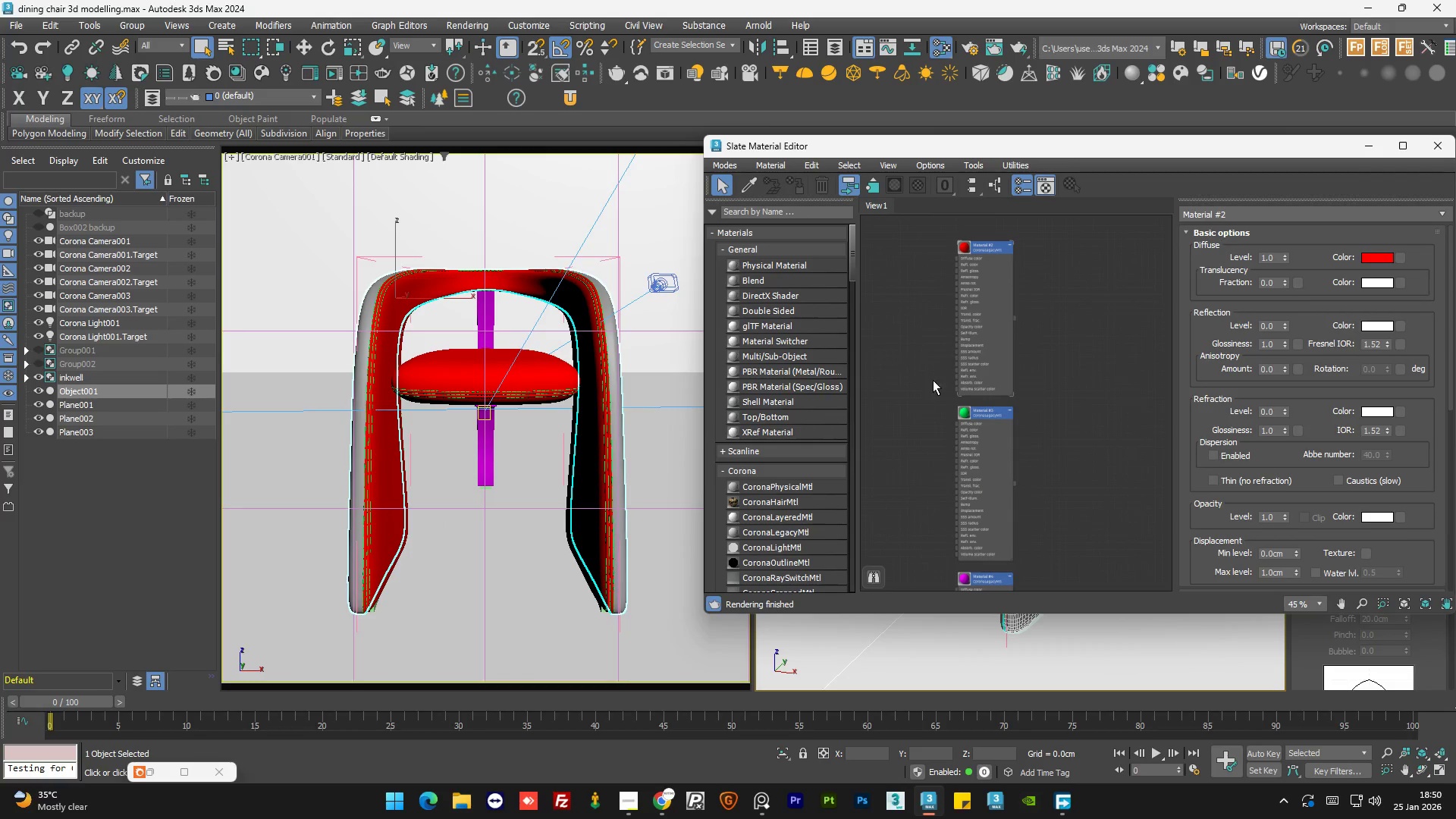 
scroll: coordinate [967, 315], scroll_direction: down, amount: 1.0
 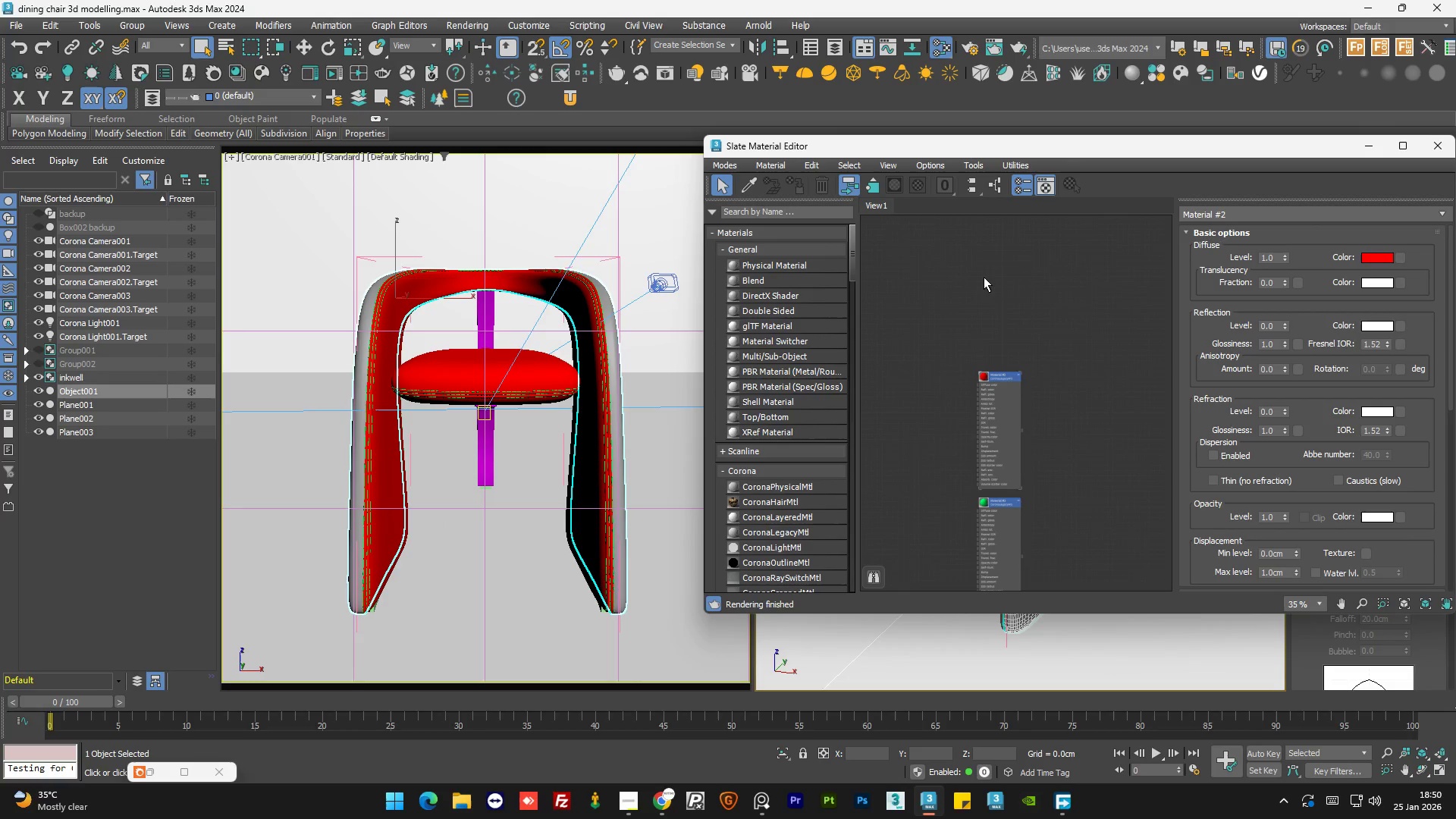 
right_click([984, 277])
 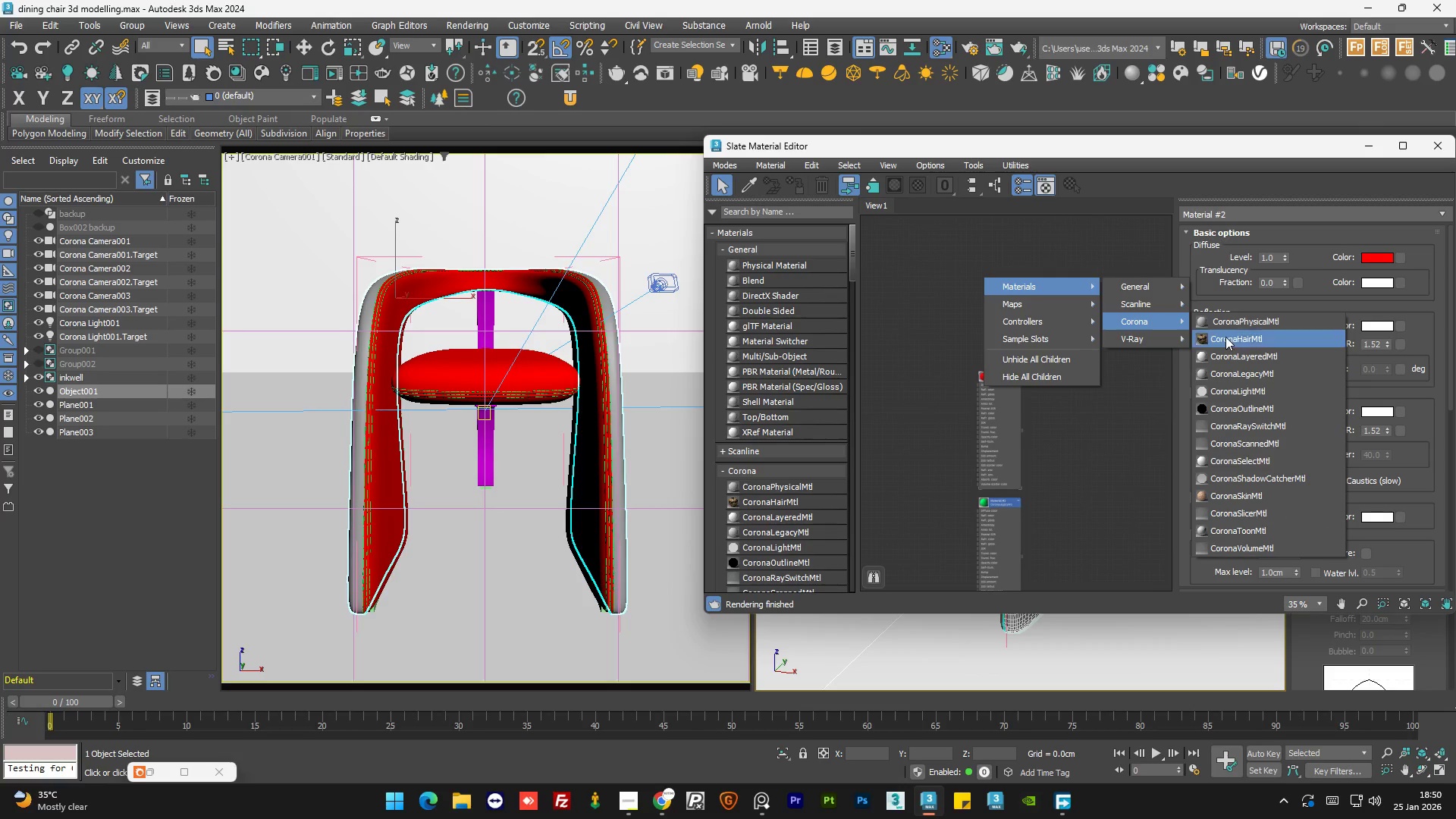 
left_click([1255, 373])
 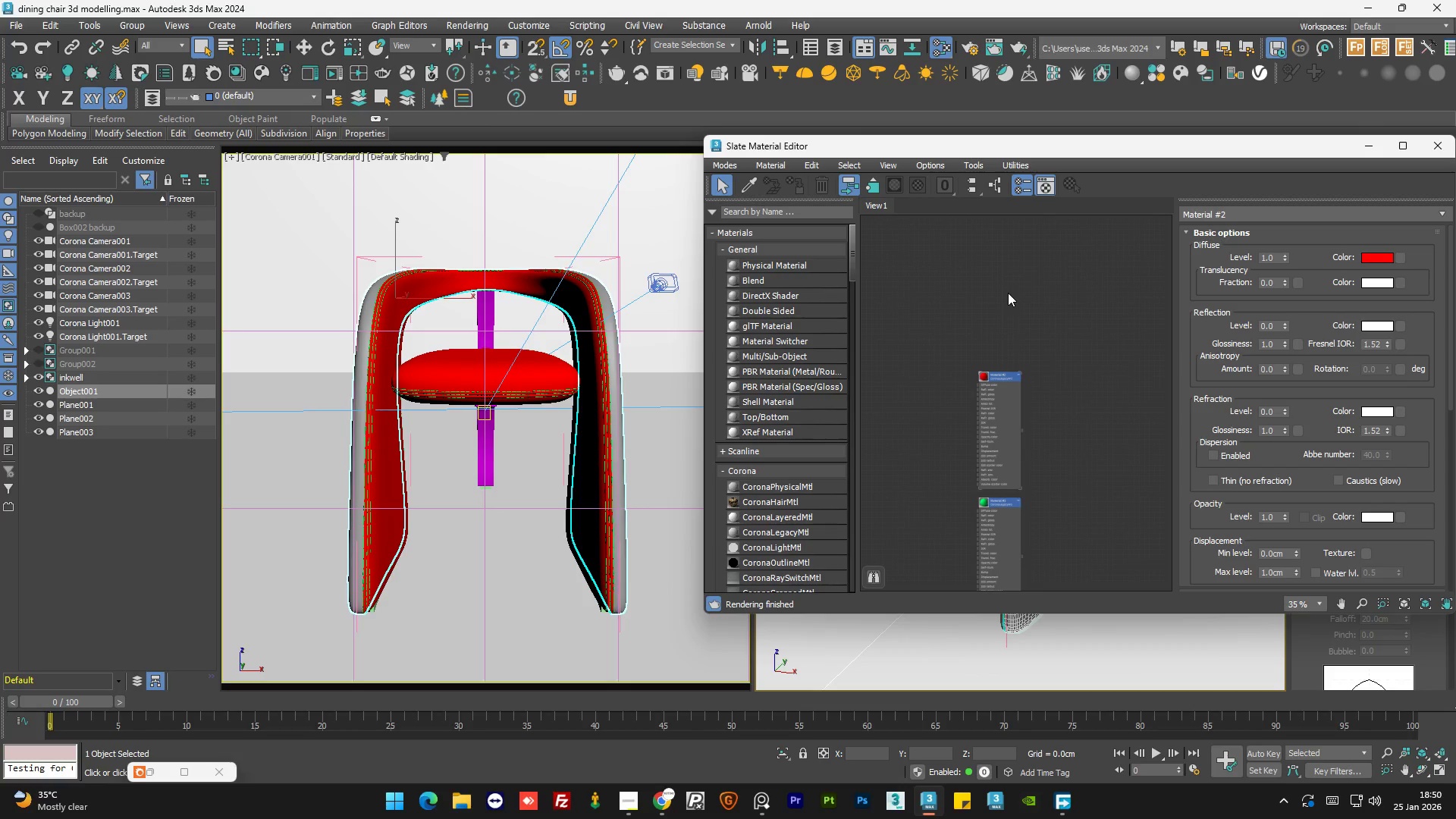 
scroll: coordinate [1008, 295], scroll_direction: up, amount: 1.0
 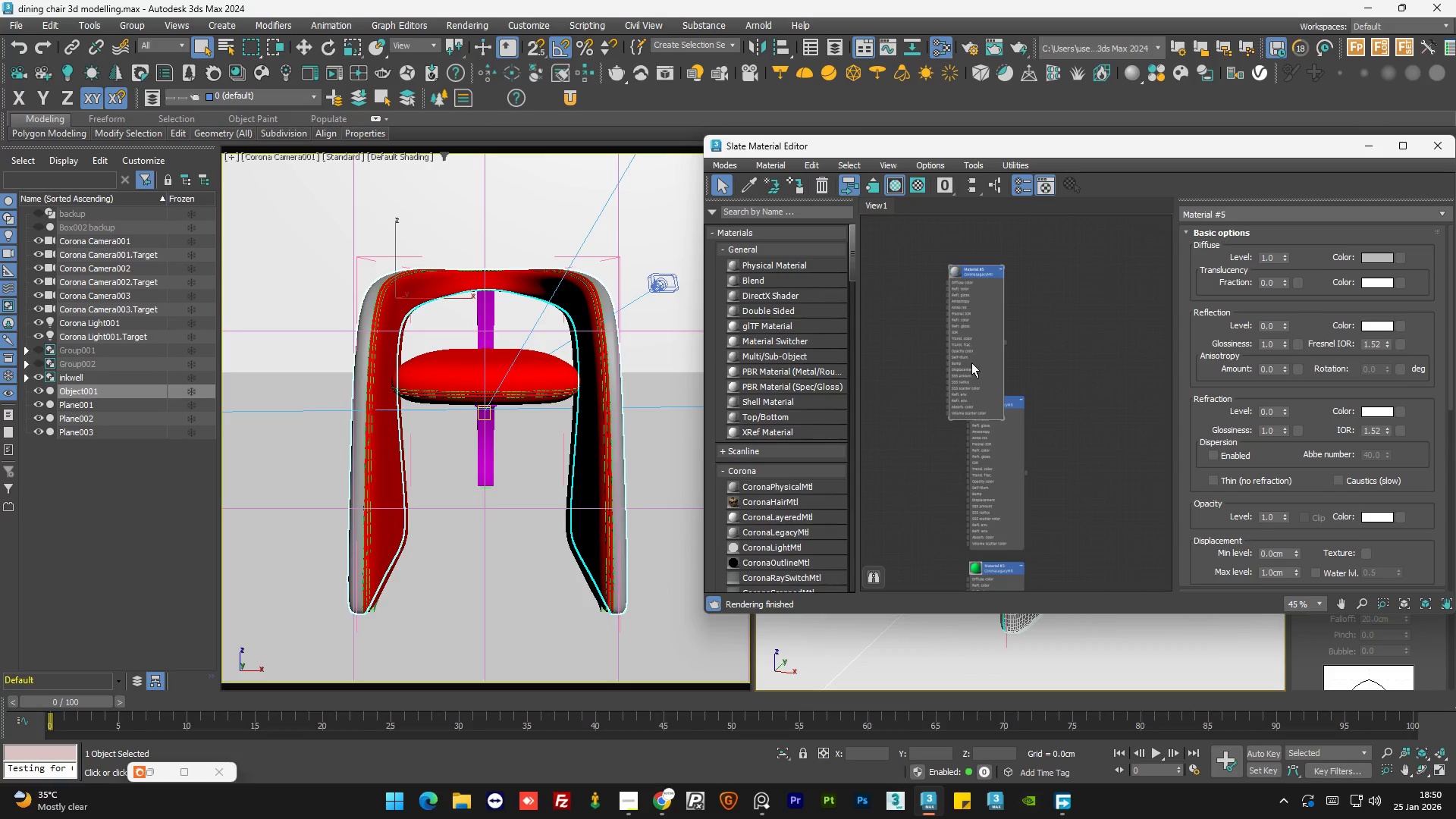 
left_click_drag(start_coordinate=[971, 365], to_coordinate=[994, 331])
 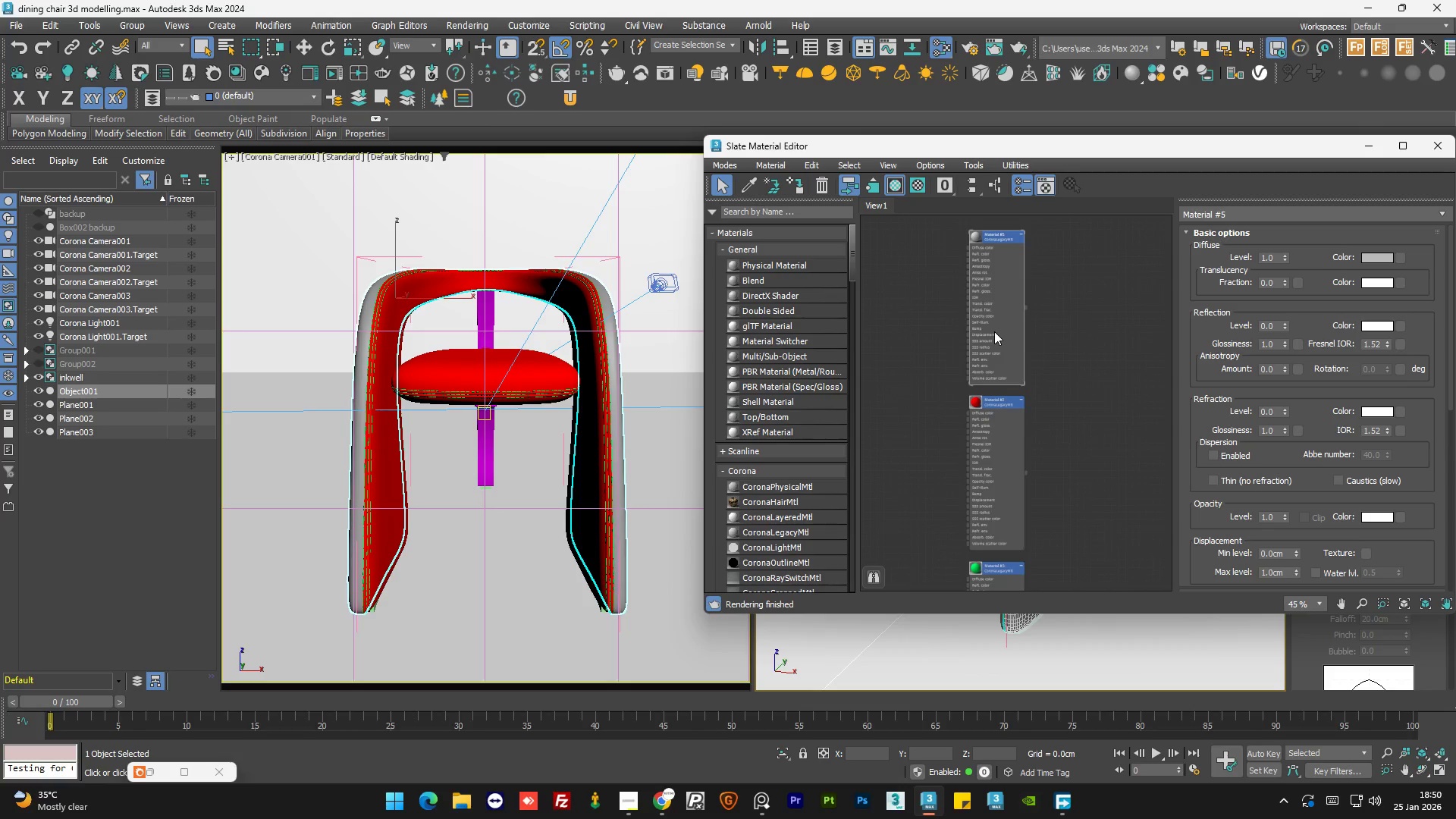 
double_click([994, 331])
 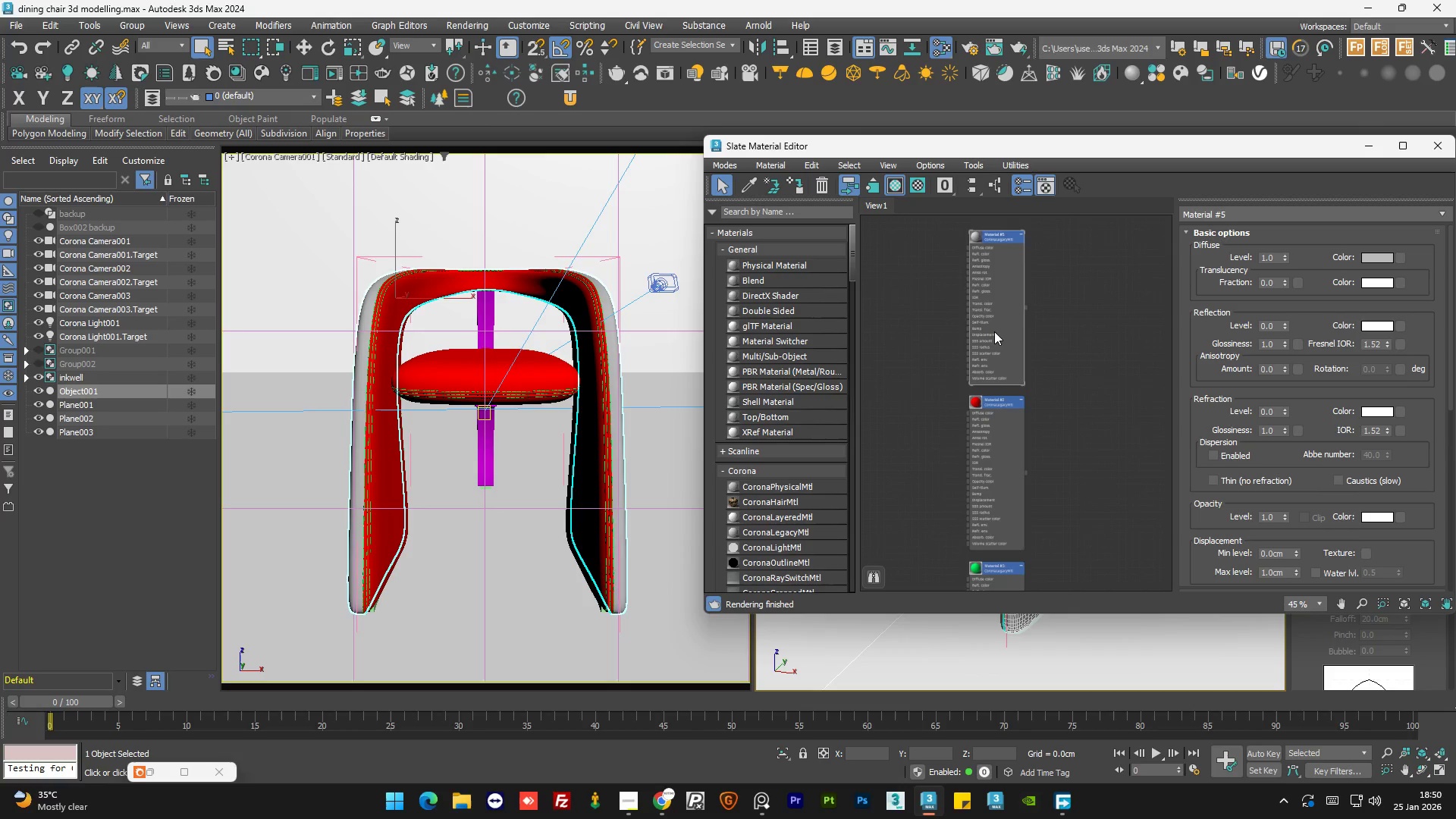 
key(A)
 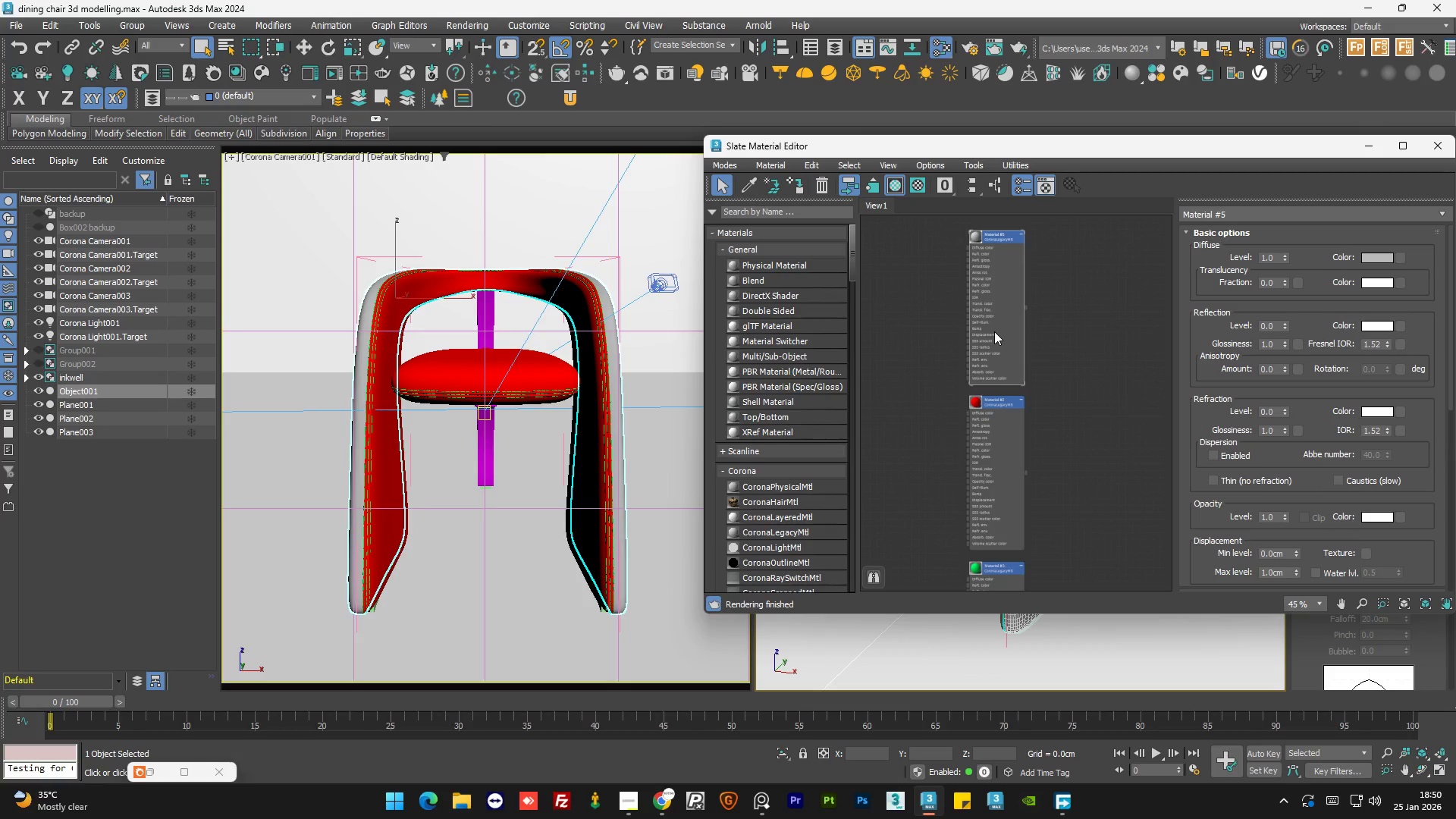 
left_click([994, 331])
 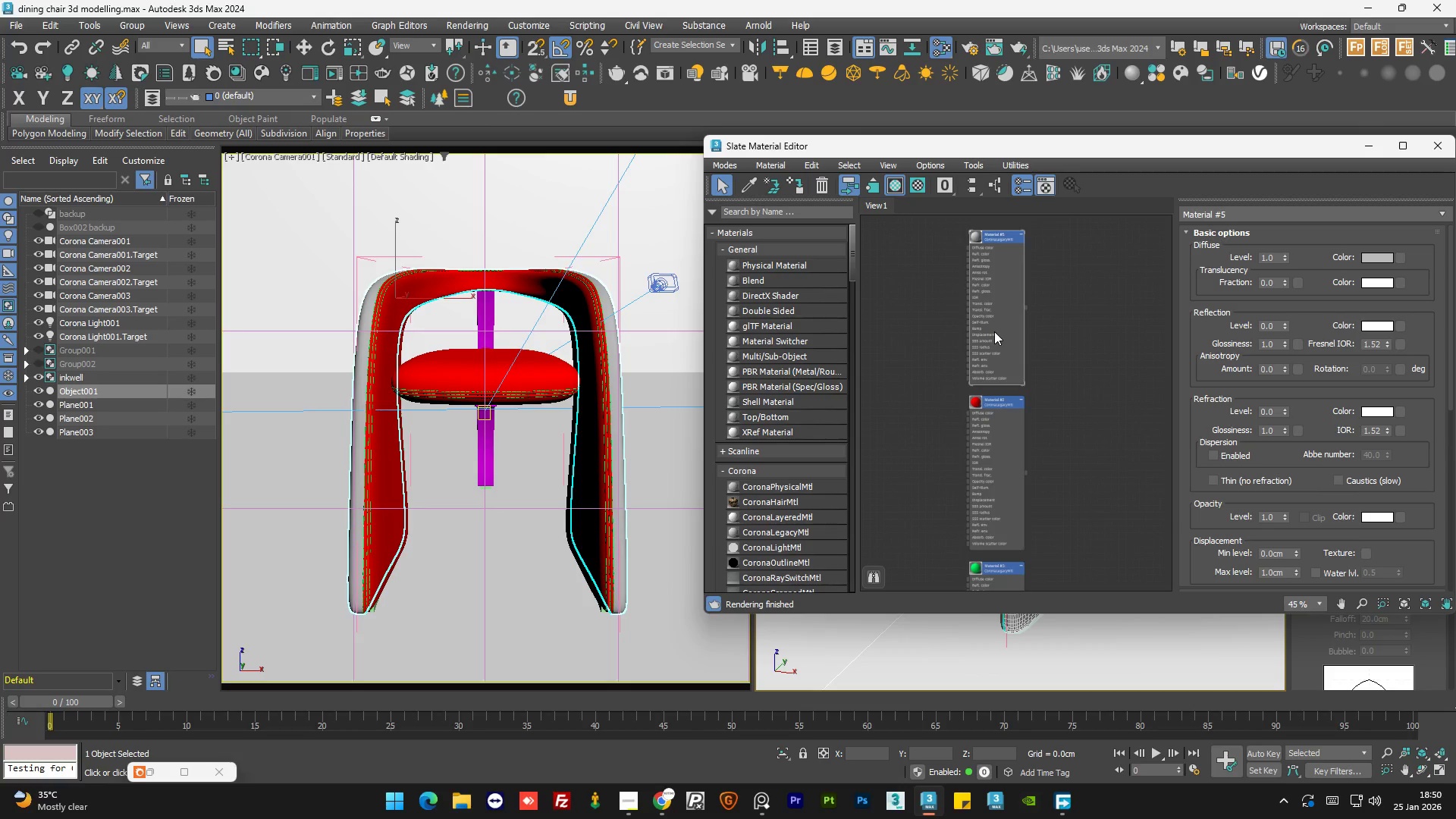 
key(A)
 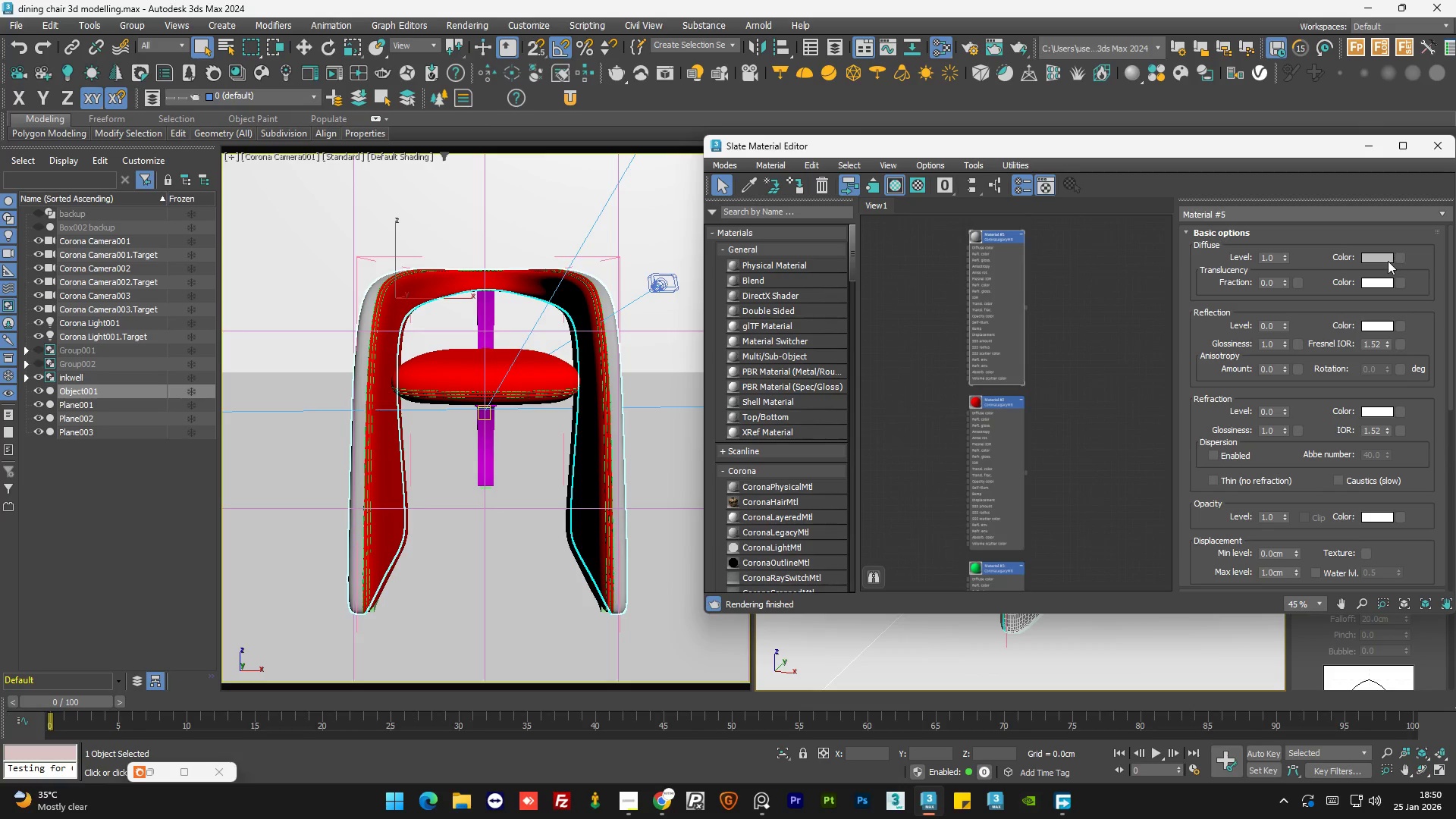 
left_click([1382, 260])
 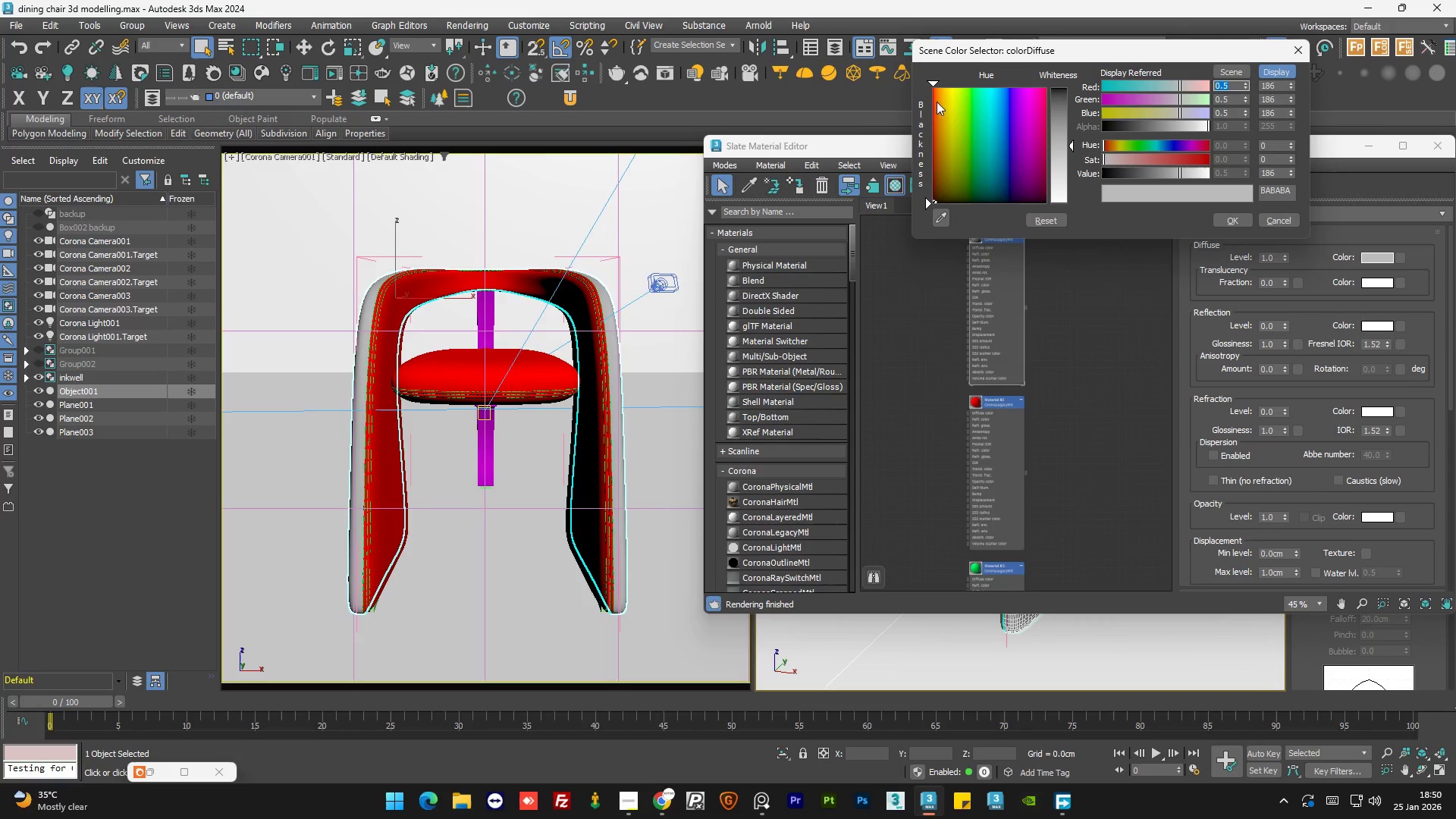 
left_click_drag(start_coordinate=[953, 92], to_coordinate=[950, 88])
 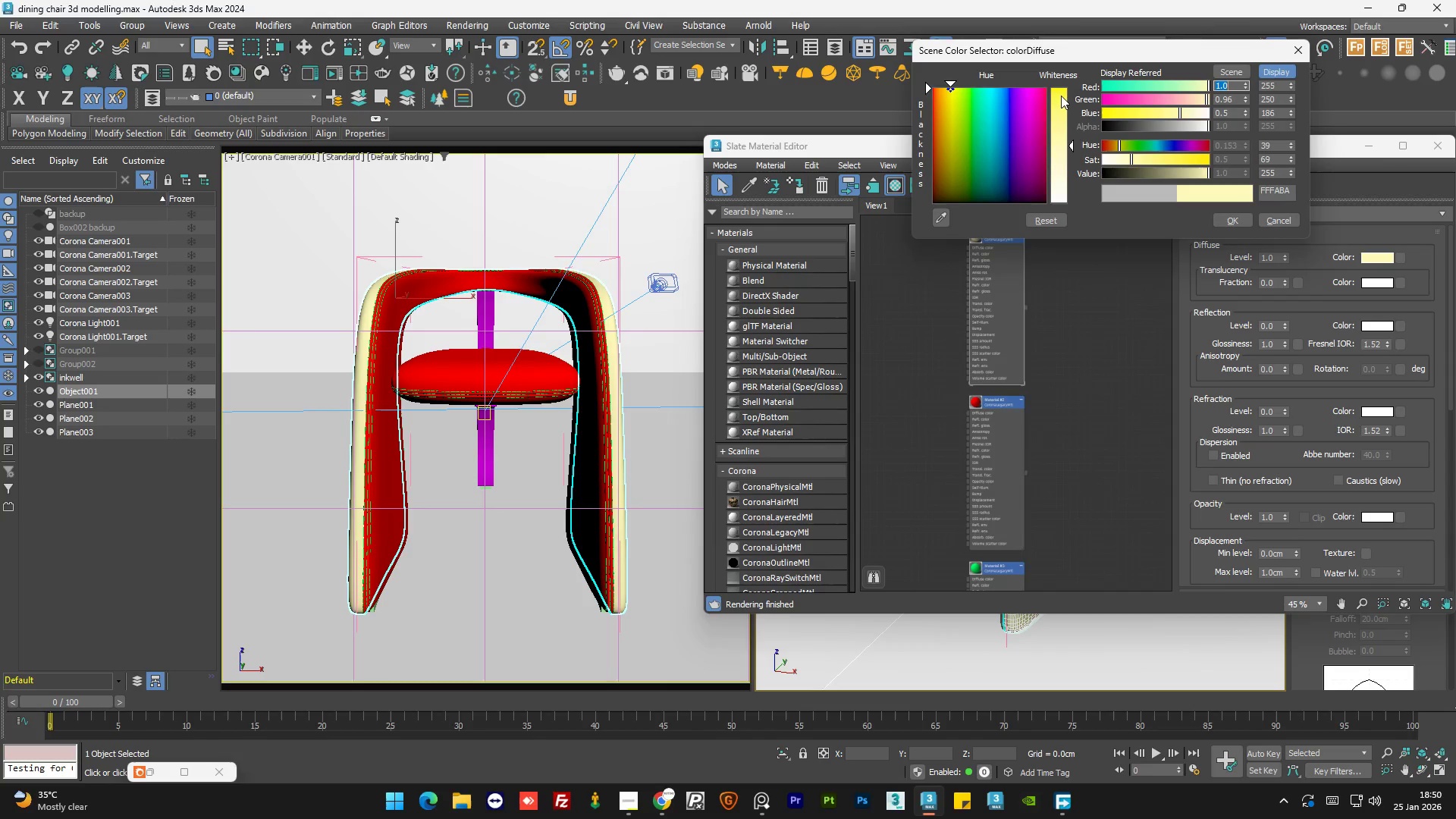 
left_click_drag(start_coordinate=[1062, 95], to_coordinate=[1062, 88])
 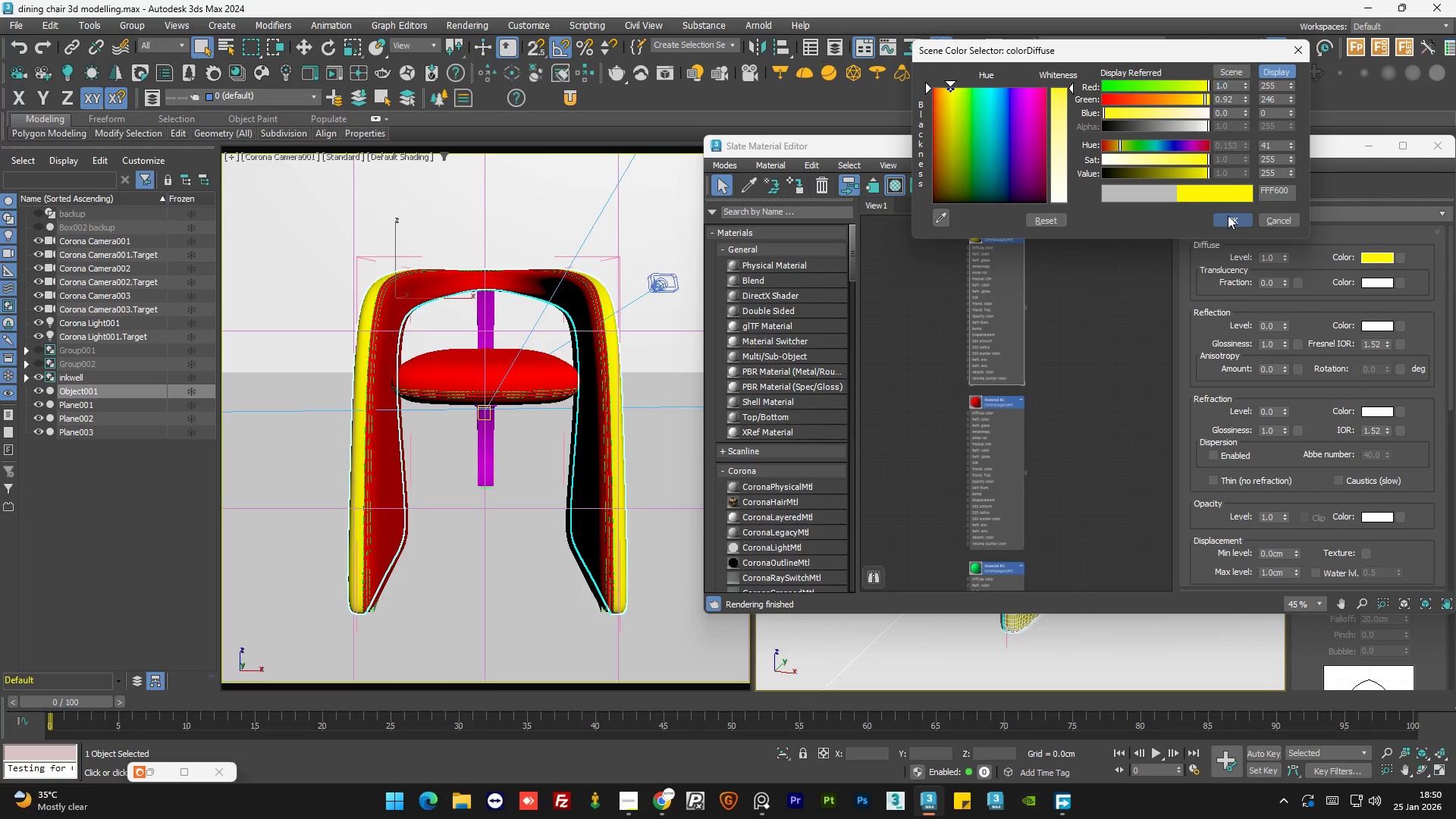 
double_click([1081, 292])
 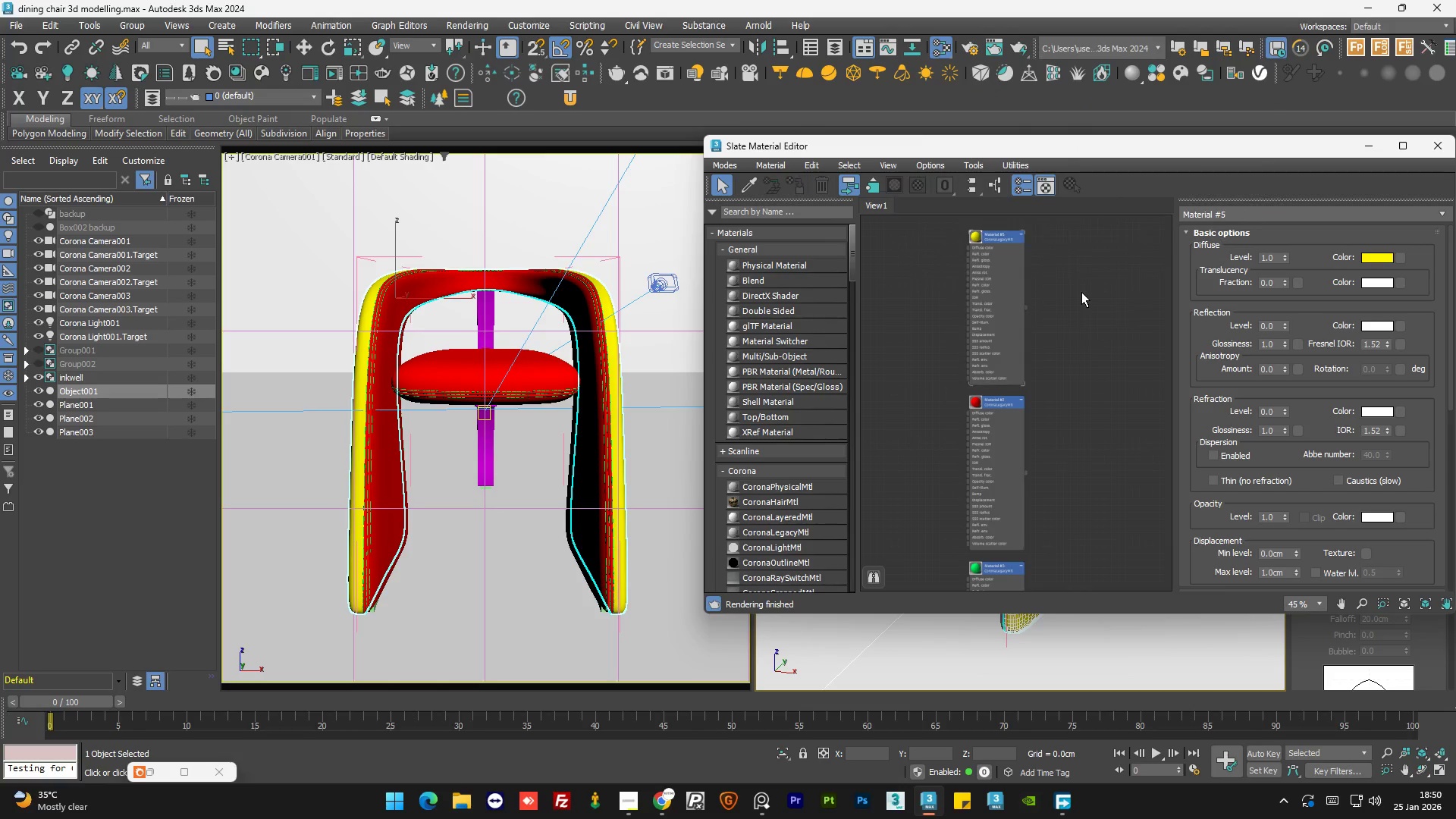 
triple_click([1081, 292])
 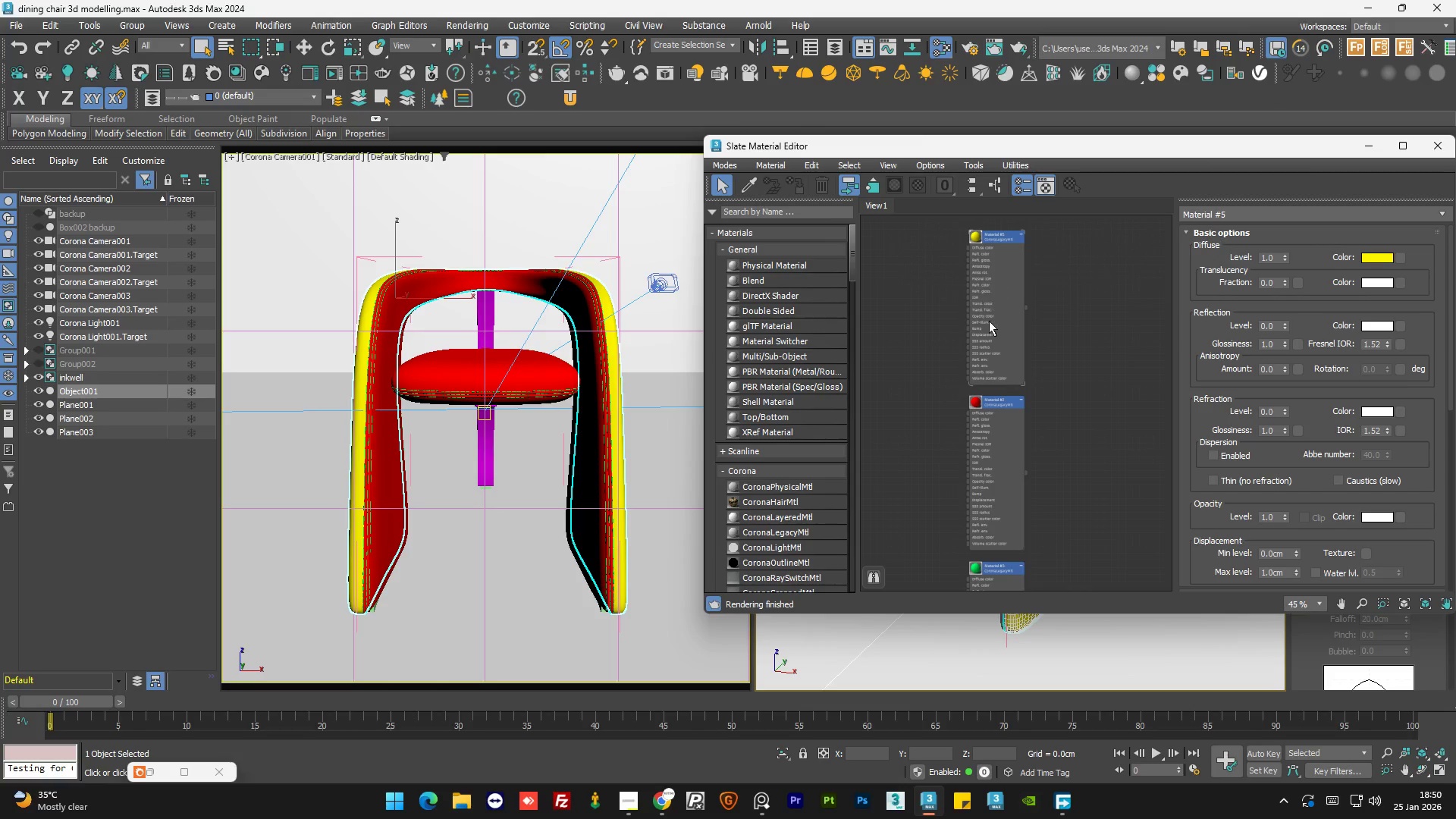 
left_click_drag(start_coordinate=[992, 358], to_coordinate=[996, 358])
 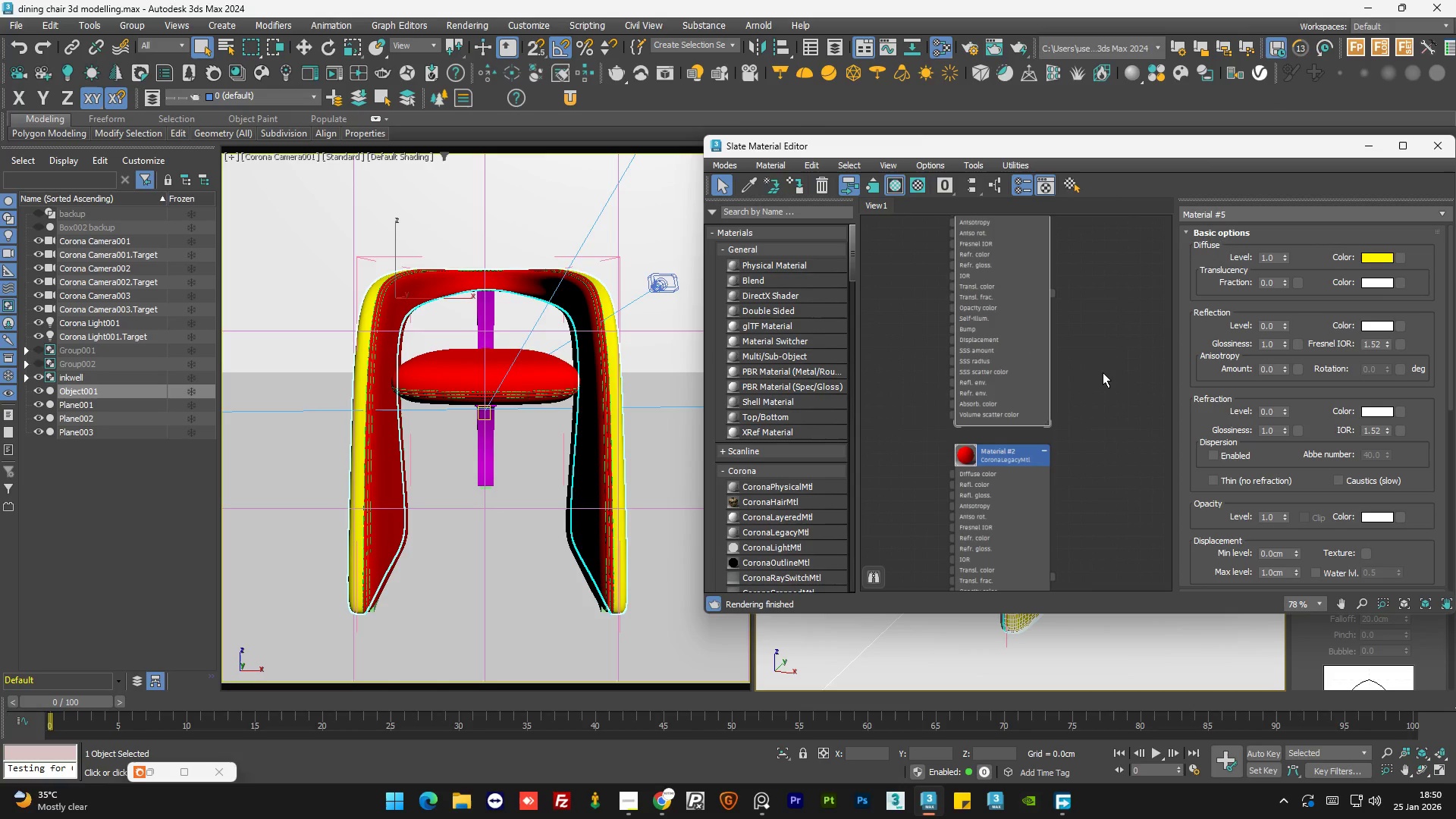 
scroll: coordinate [990, 328], scroll_direction: up, amount: 3.0
 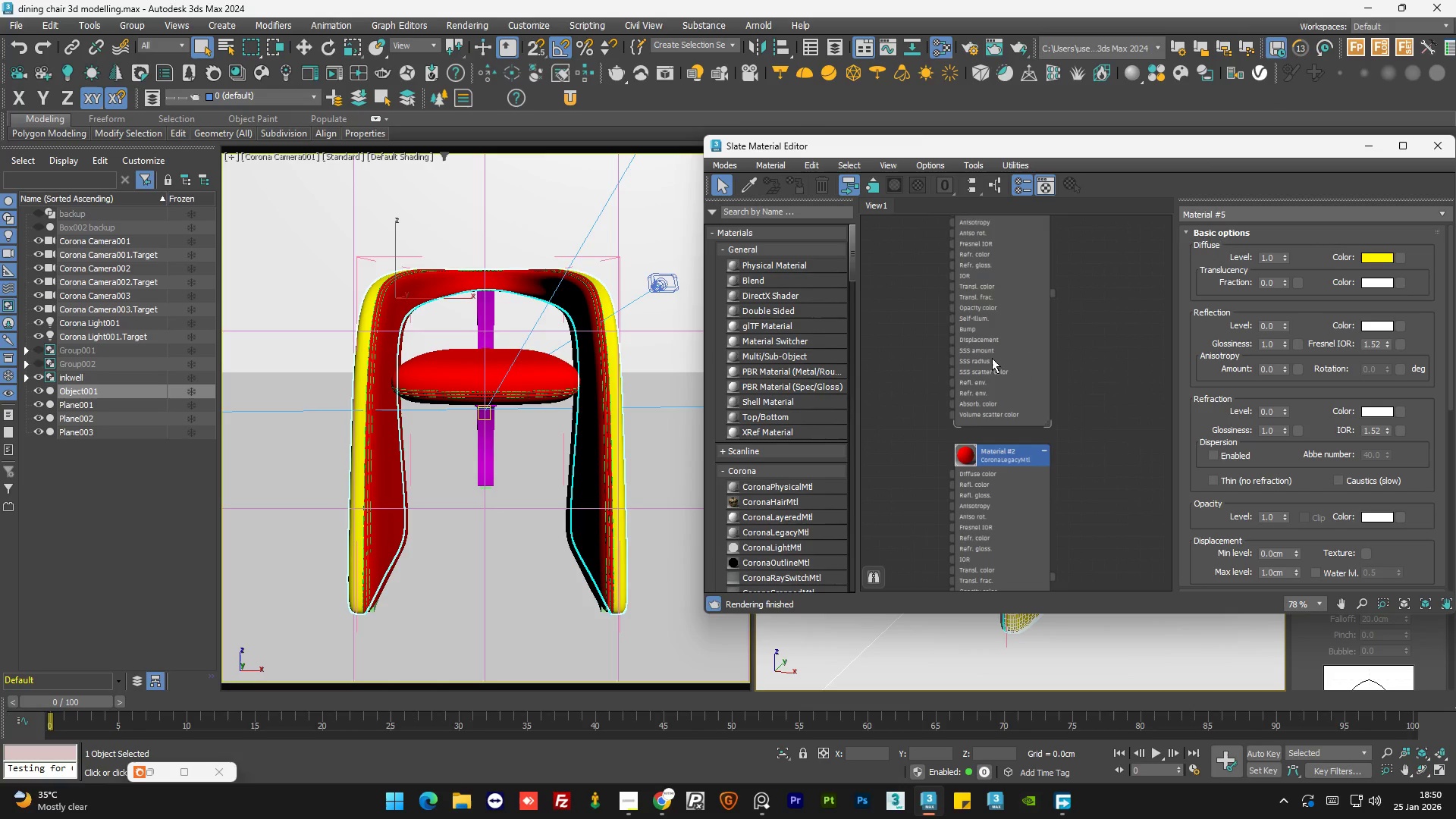 
double_click([1103, 372])
 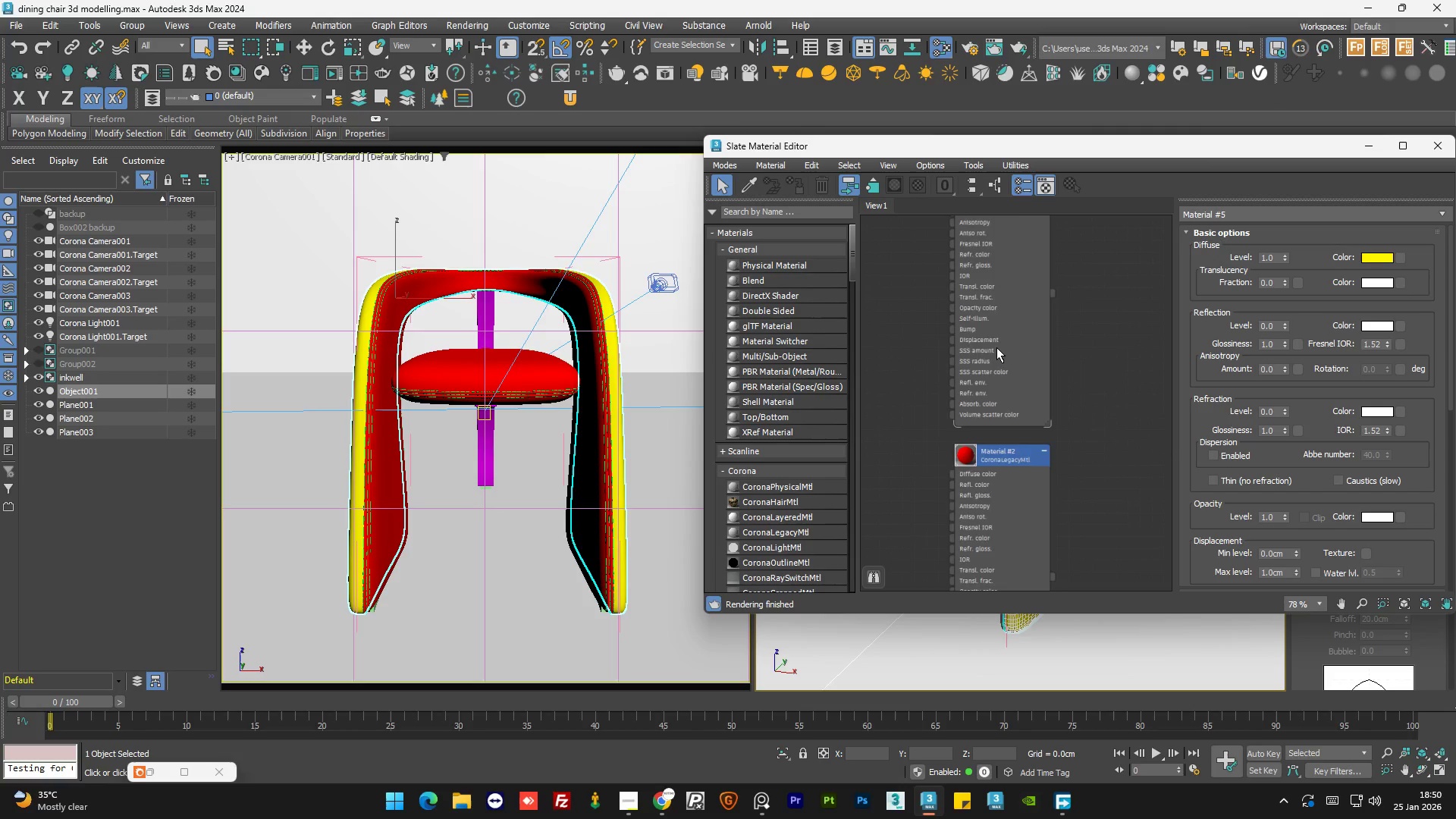 
scroll: coordinate [996, 347], scroll_direction: down, amount: 6.0
 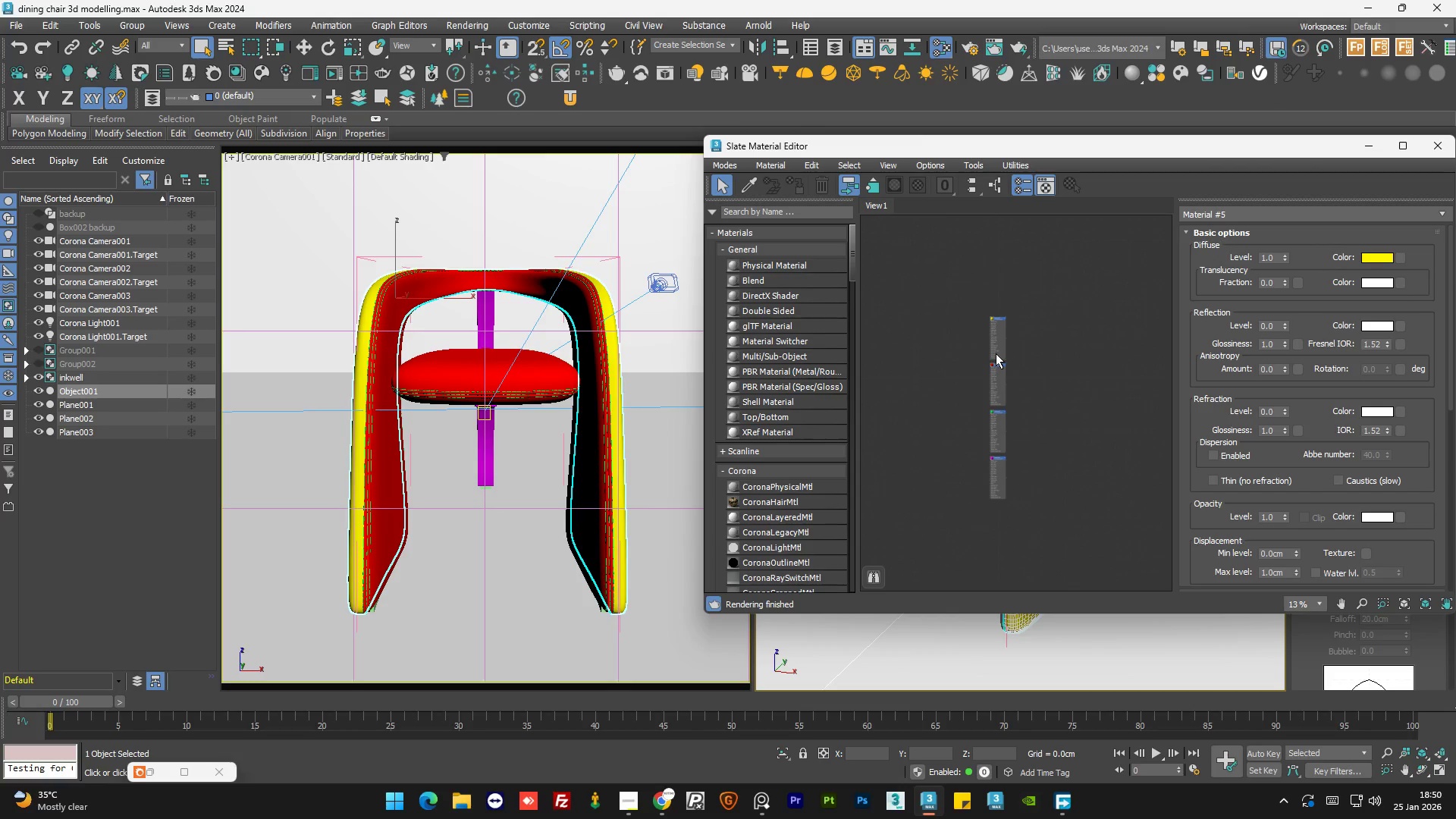 
double_click([1062, 361])
 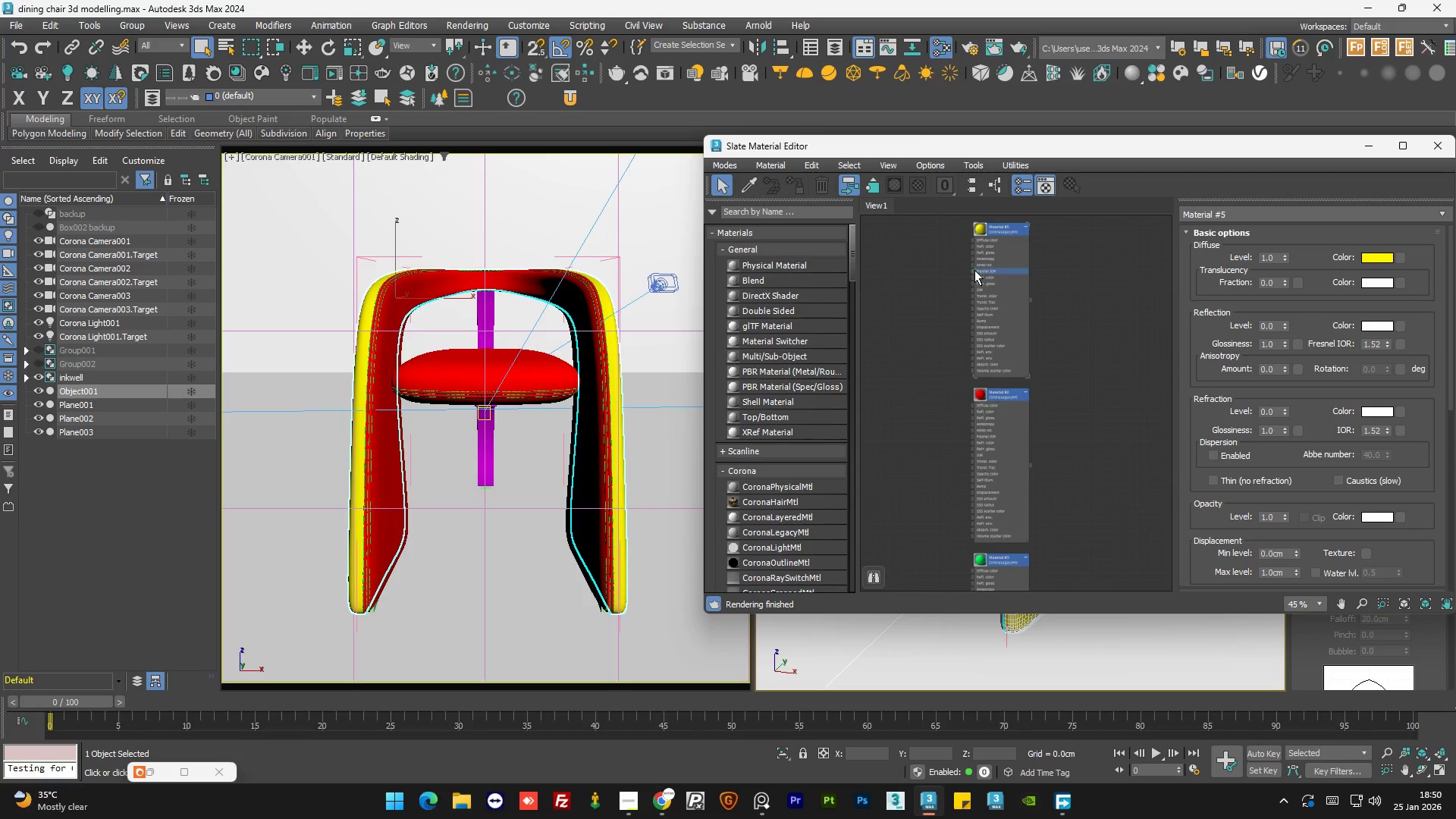 
scroll: coordinate [996, 353], scroll_direction: up, amount: 3.0
 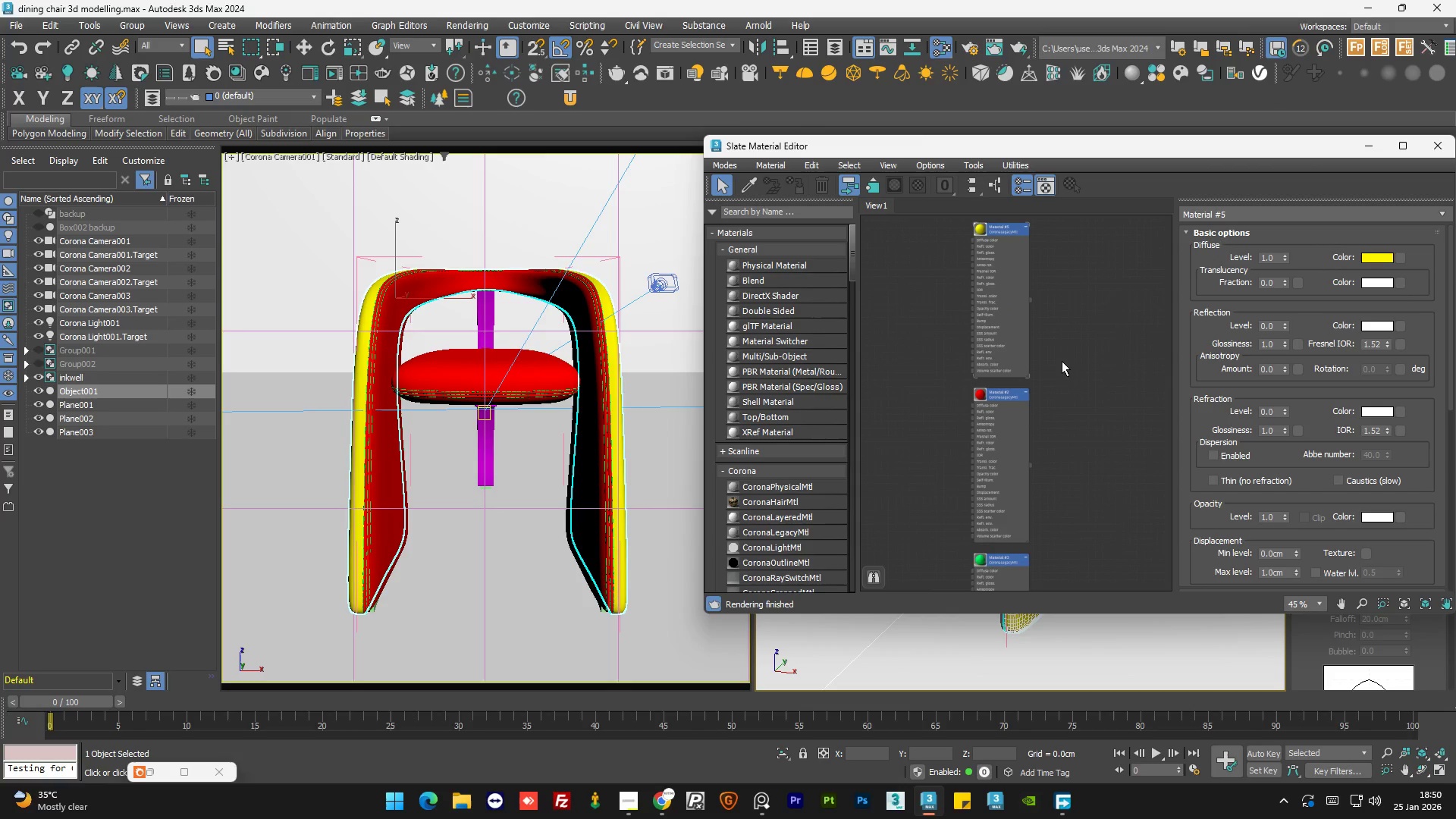 
scroll: coordinate [949, 285], scroll_direction: down, amount: 3.0
 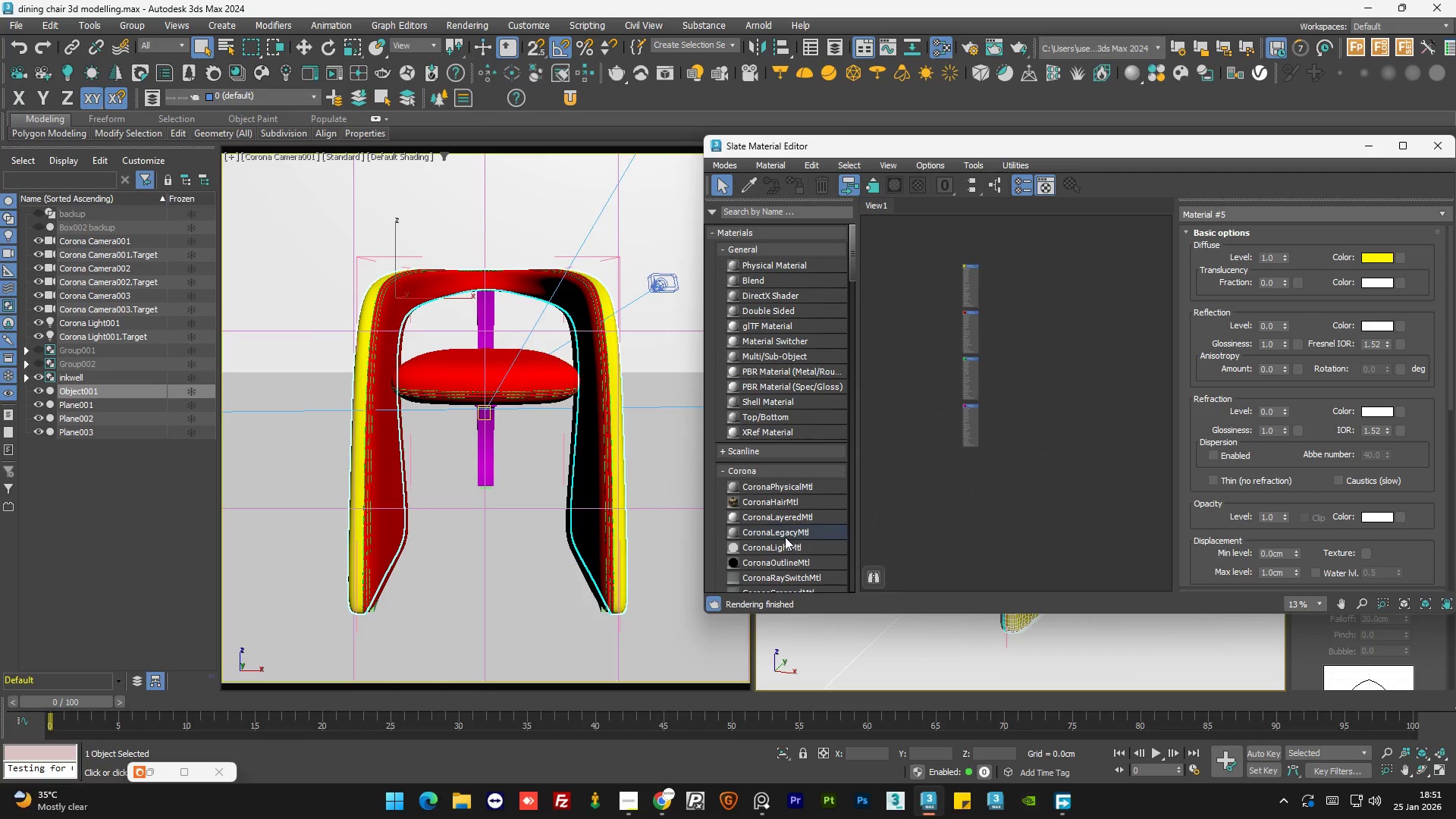 
left_click_drag(start_coordinate=[785, 536], to_coordinate=[980, 475])
 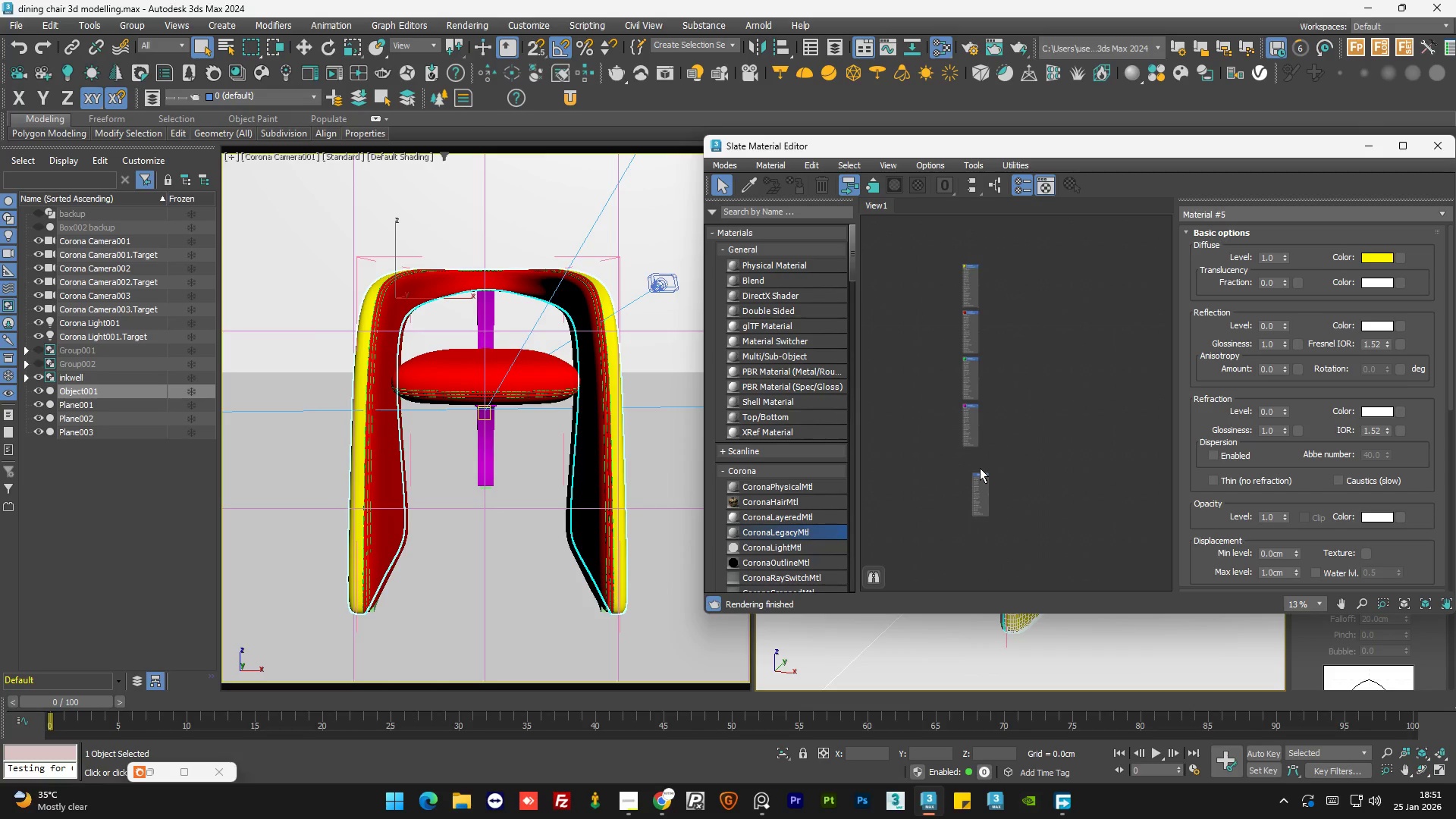 
scroll: coordinate [980, 468], scroll_direction: up, amount: 2.0
 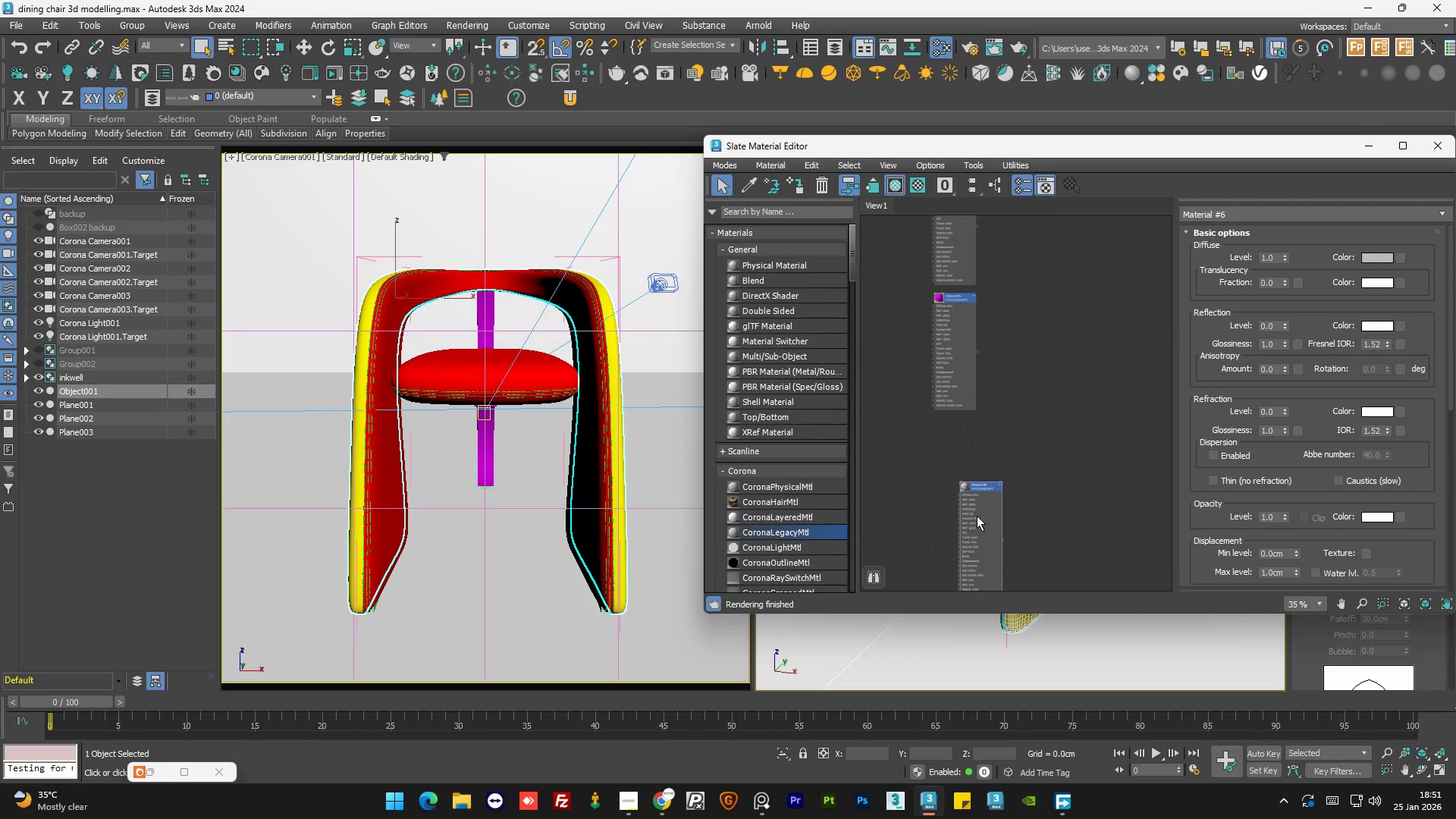 
left_click_drag(start_coordinate=[977, 516], to_coordinate=[951, 449])
 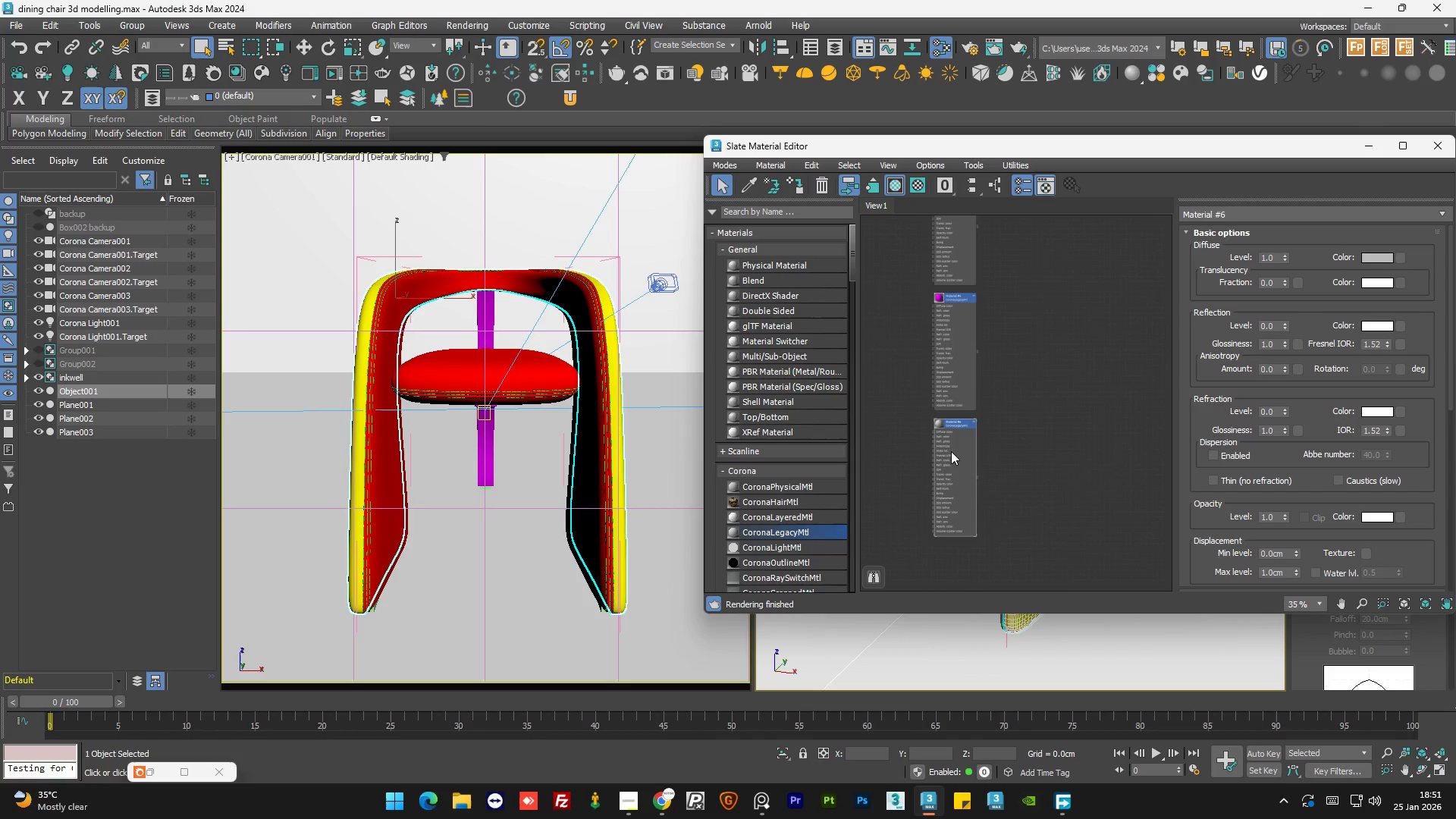 
double_click([951, 451])
 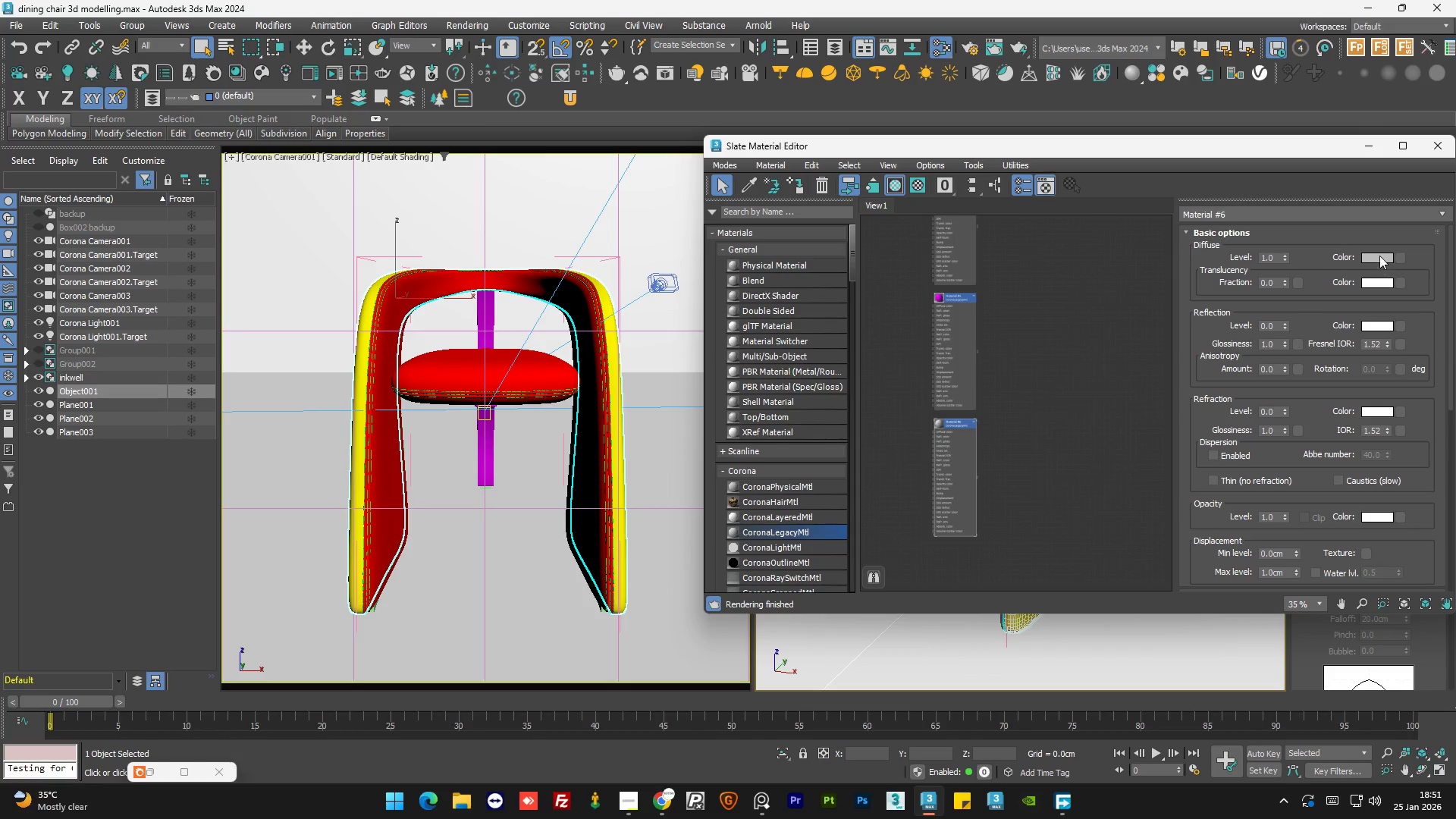 
left_click([1379, 255])
 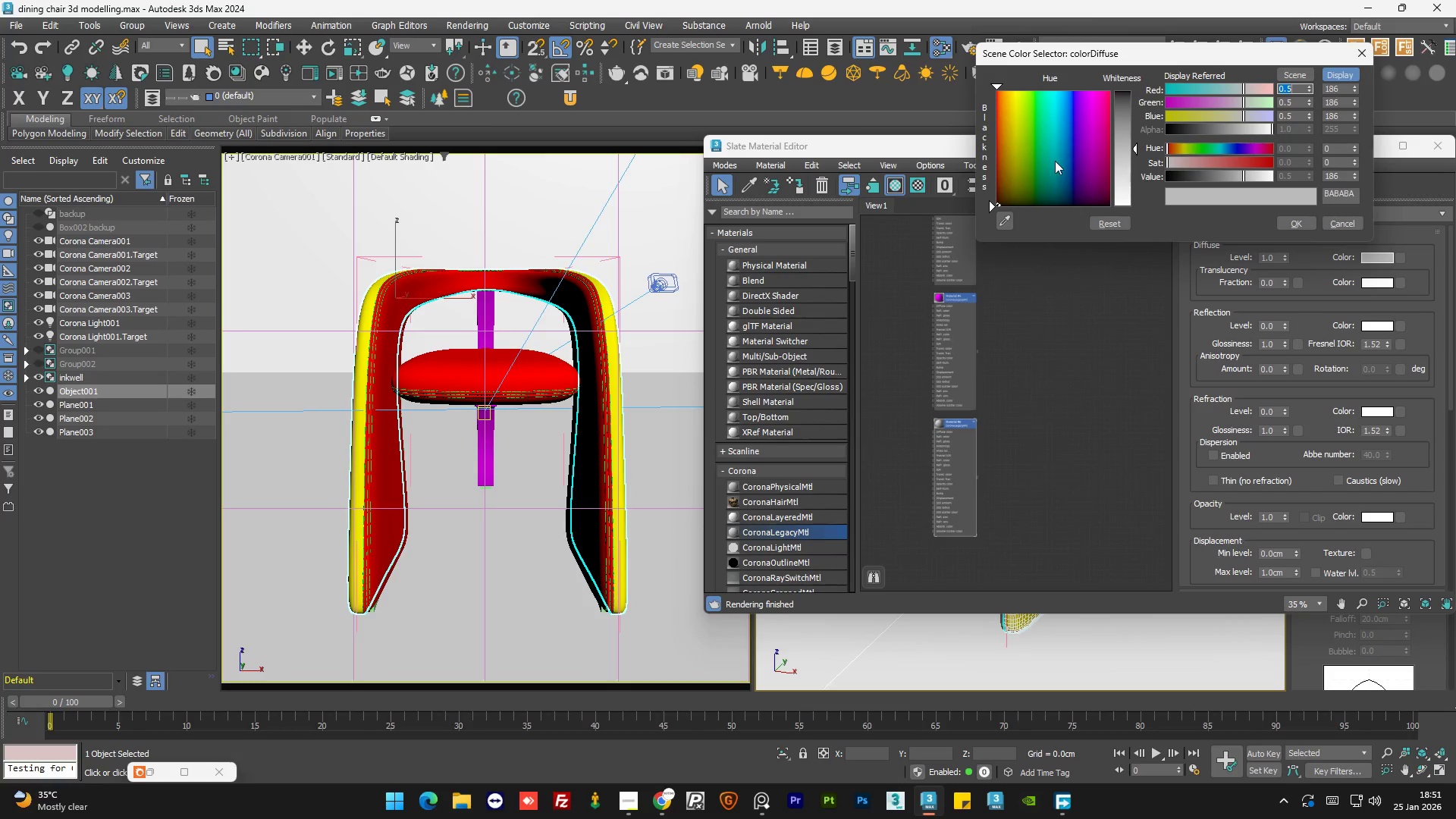 
left_click_drag(start_coordinate=[1056, 157], to_coordinate=[1047, 91])
 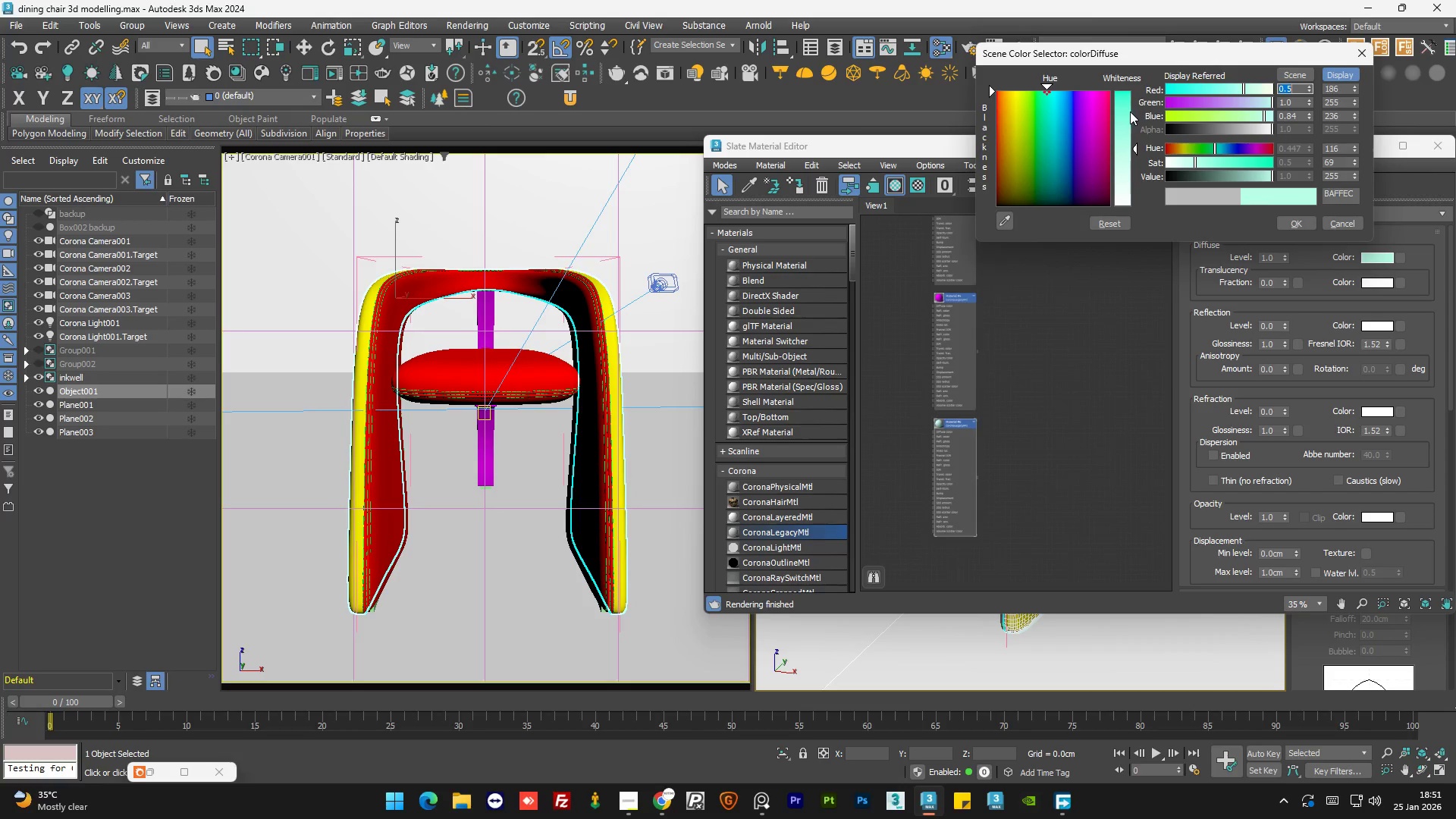 
left_click_drag(start_coordinate=[1122, 110], to_coordinate=[1138, 91])
 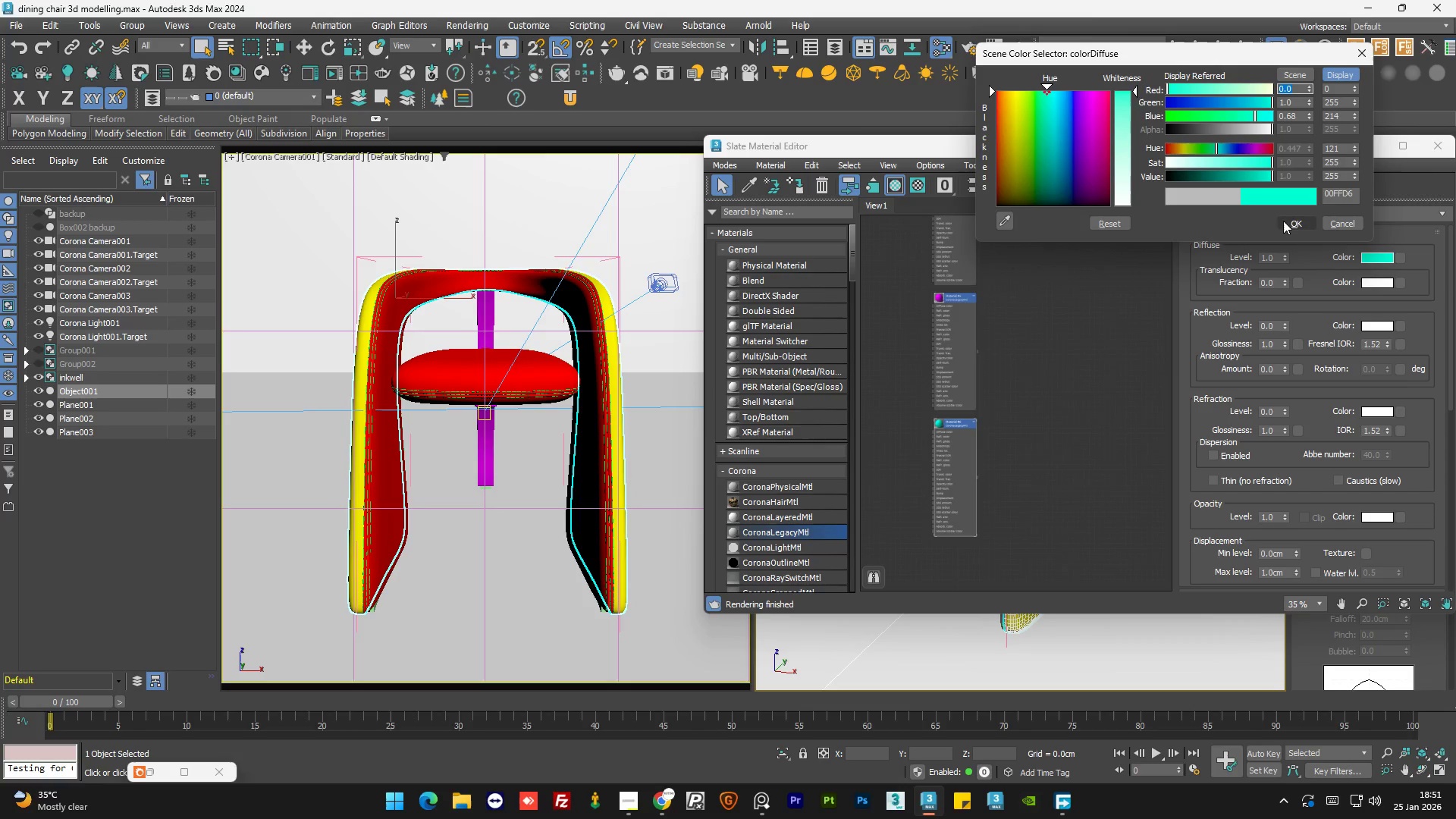 
left_click([1291, 221])
 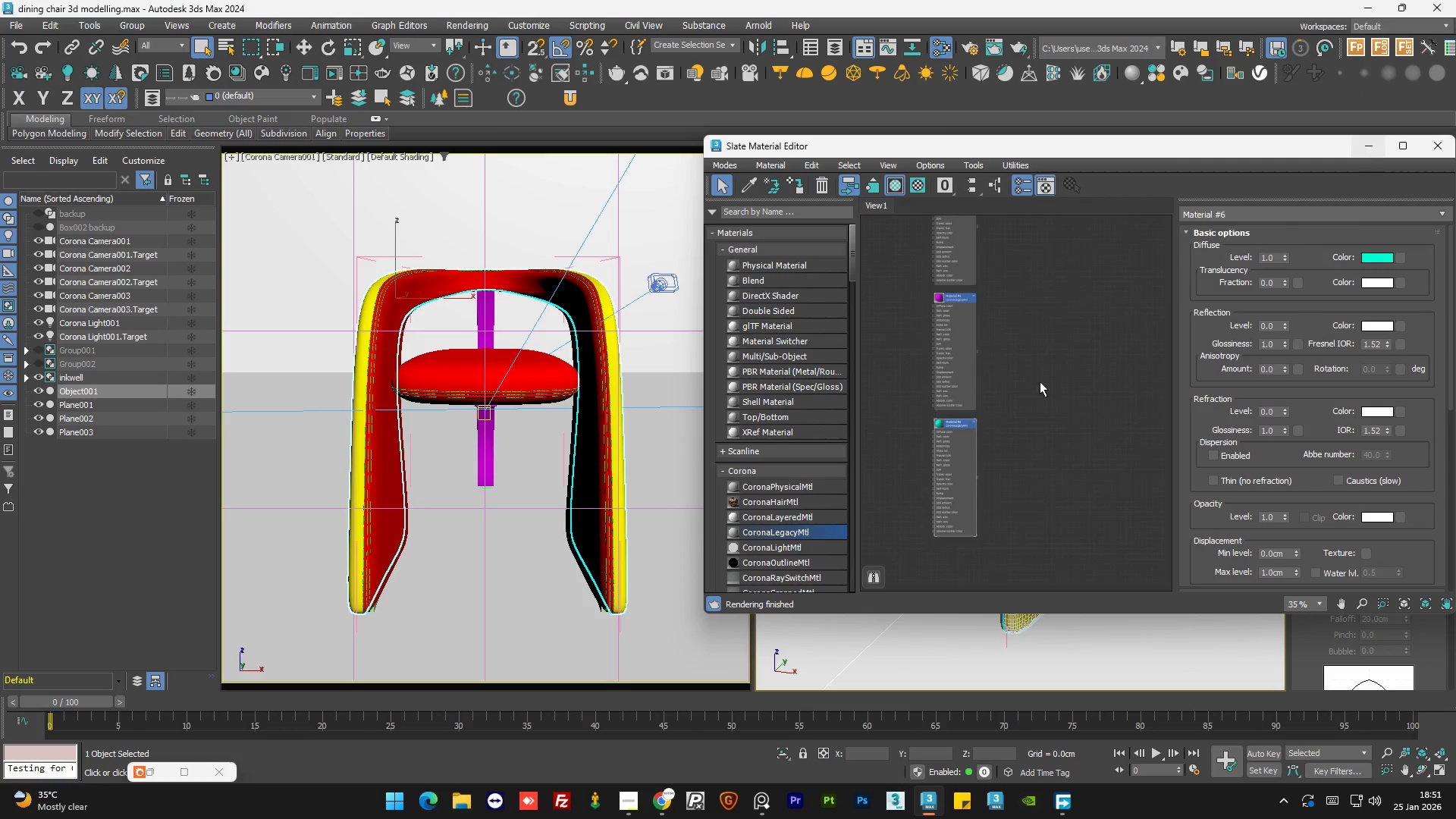 
left_click([957, 459])
 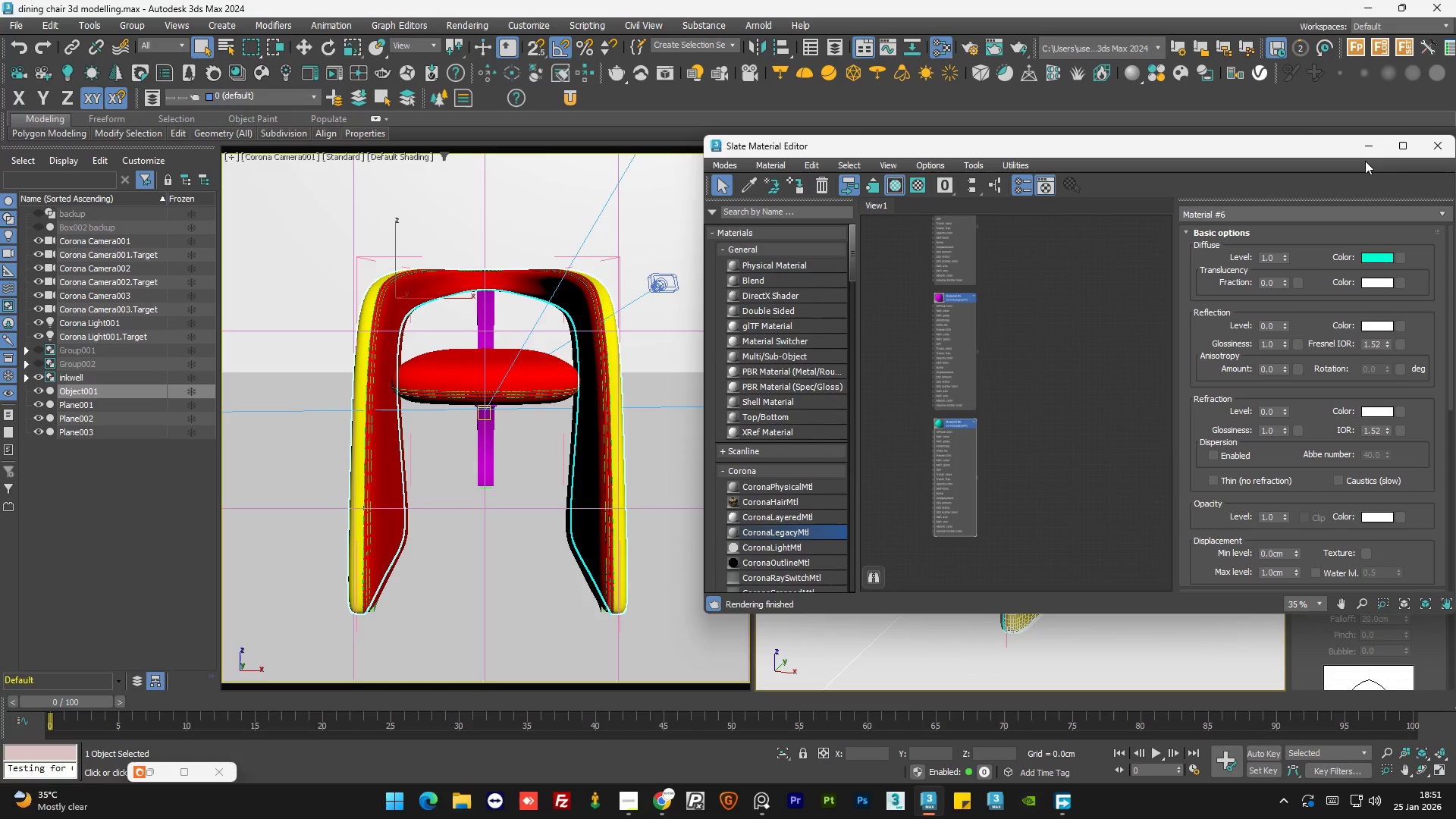 
left_click([1370, 146])
 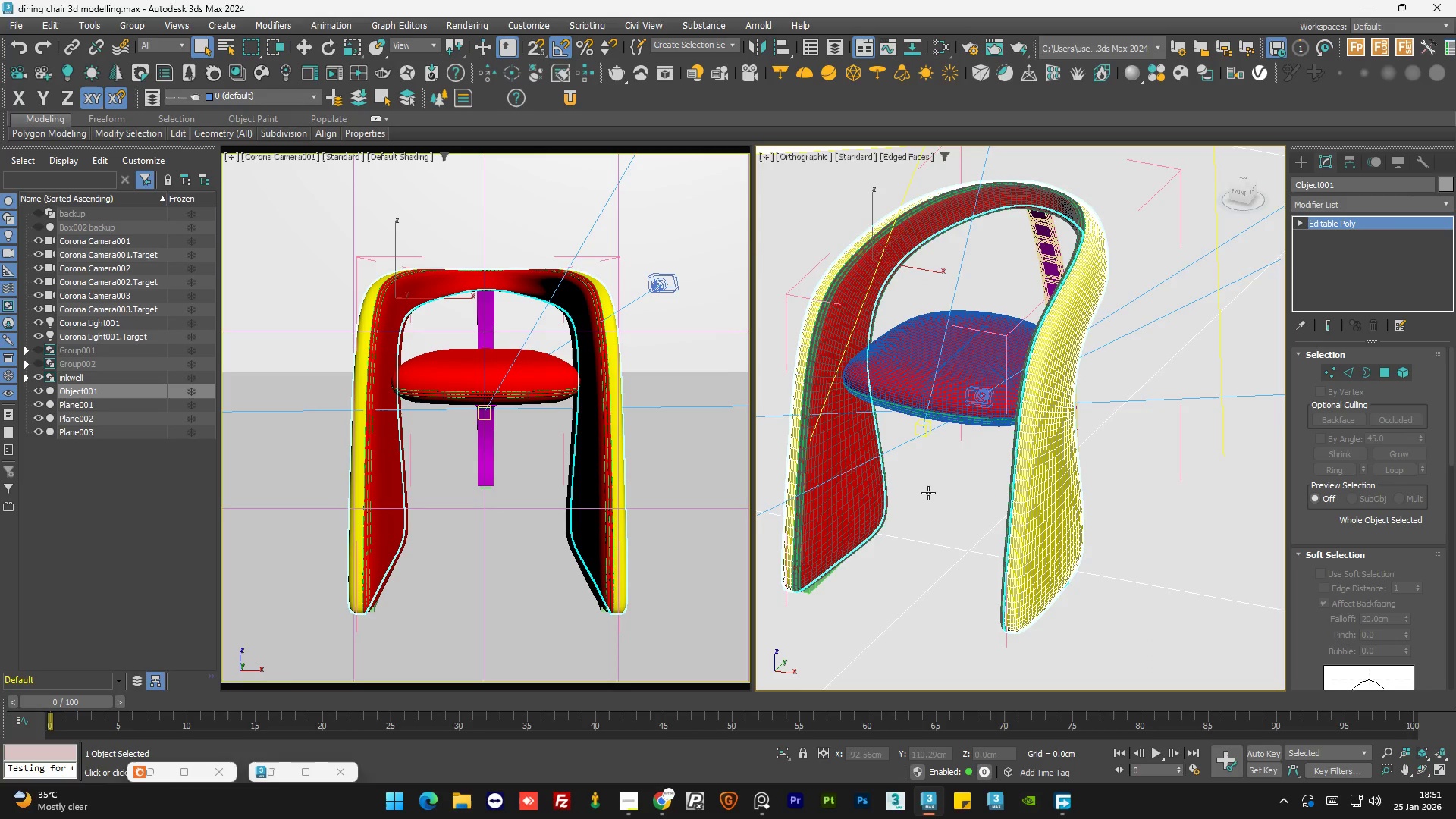 
hold_key(key=AltLeft, duration=0.53)
 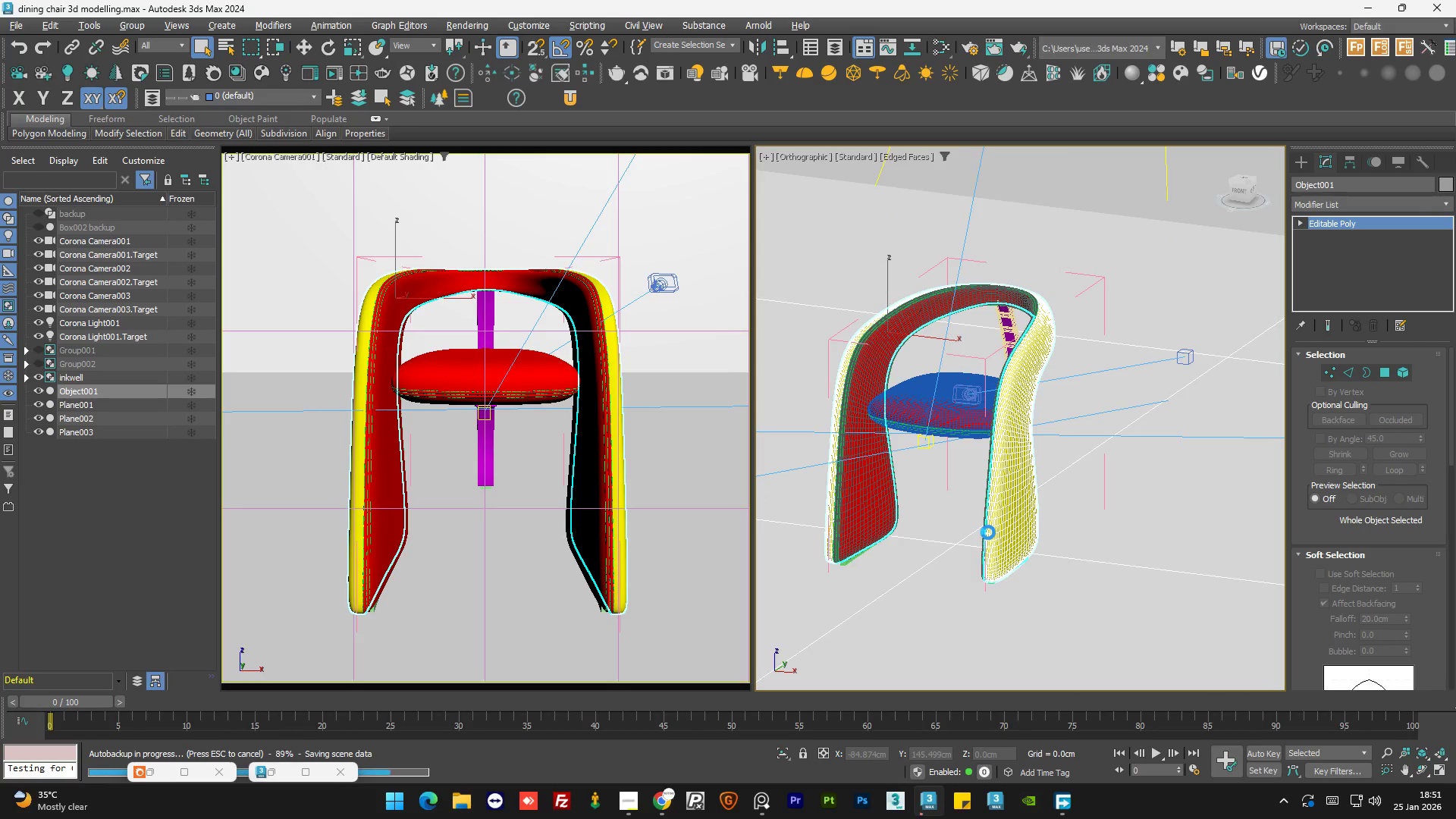 
scroll: coordinate [926, 504], scroll_direction: down, amount: 1.0
 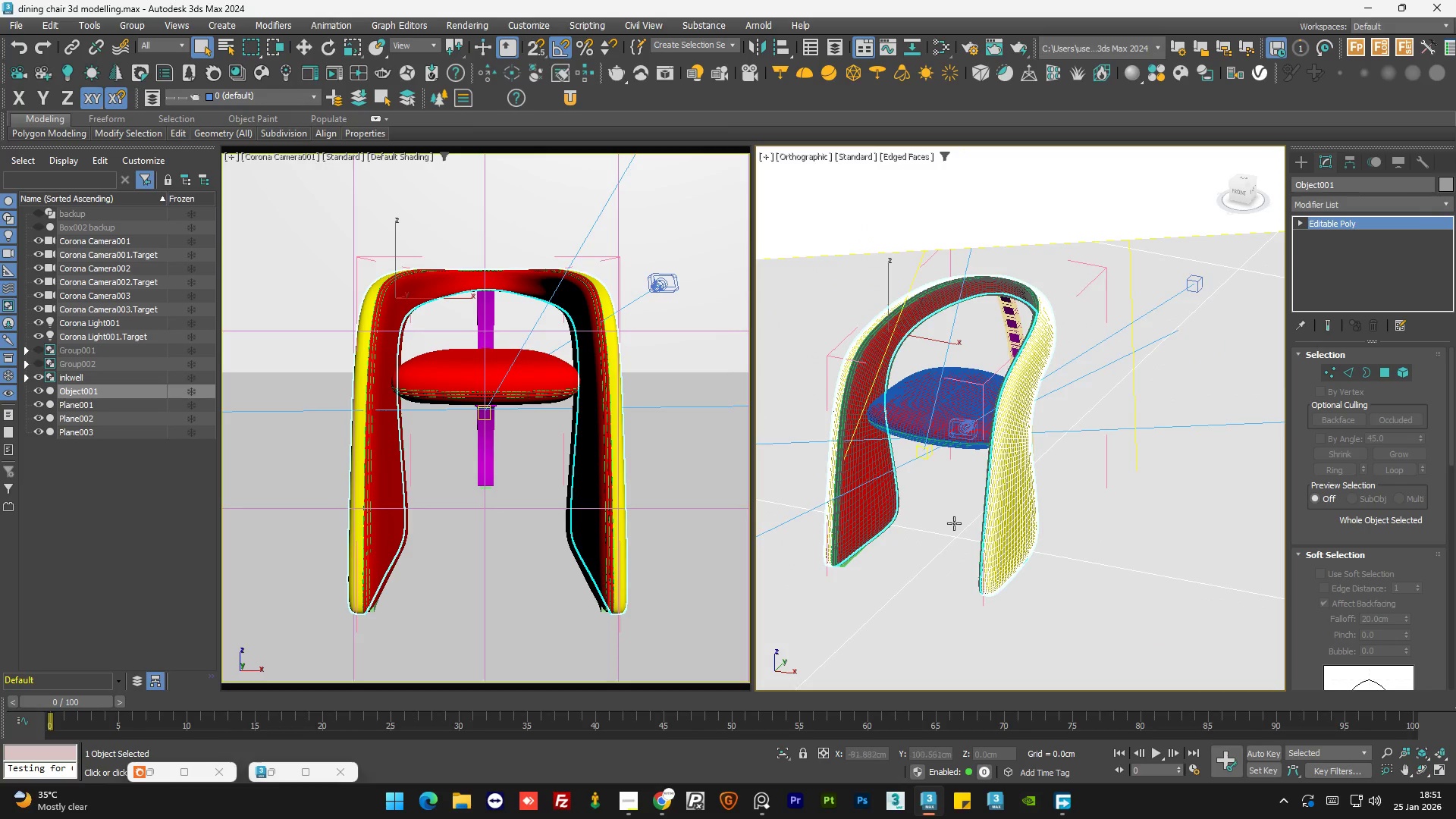 
hold_key(key=AltLeft, duration=1.95)
 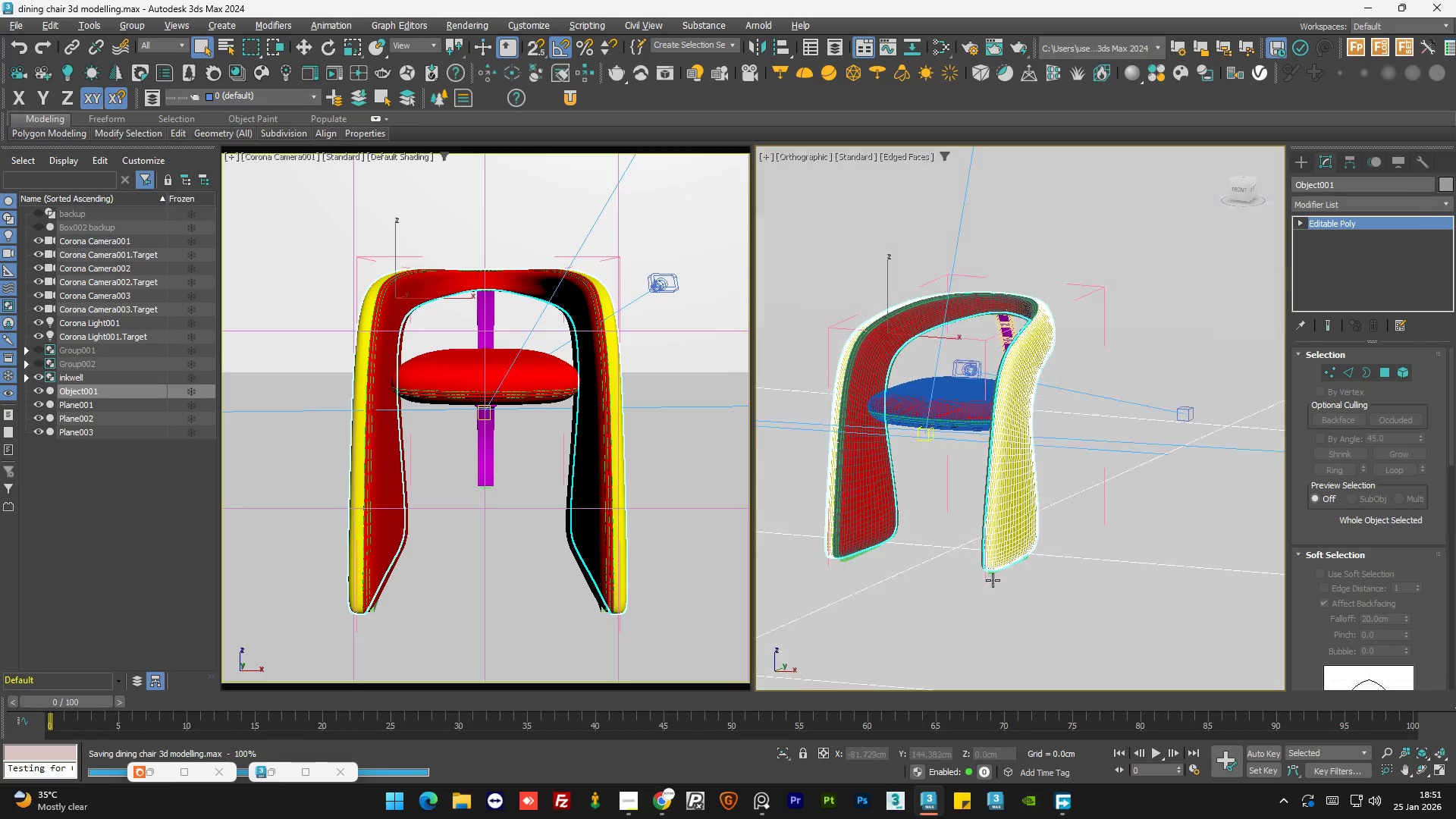 
key(Control+S)
 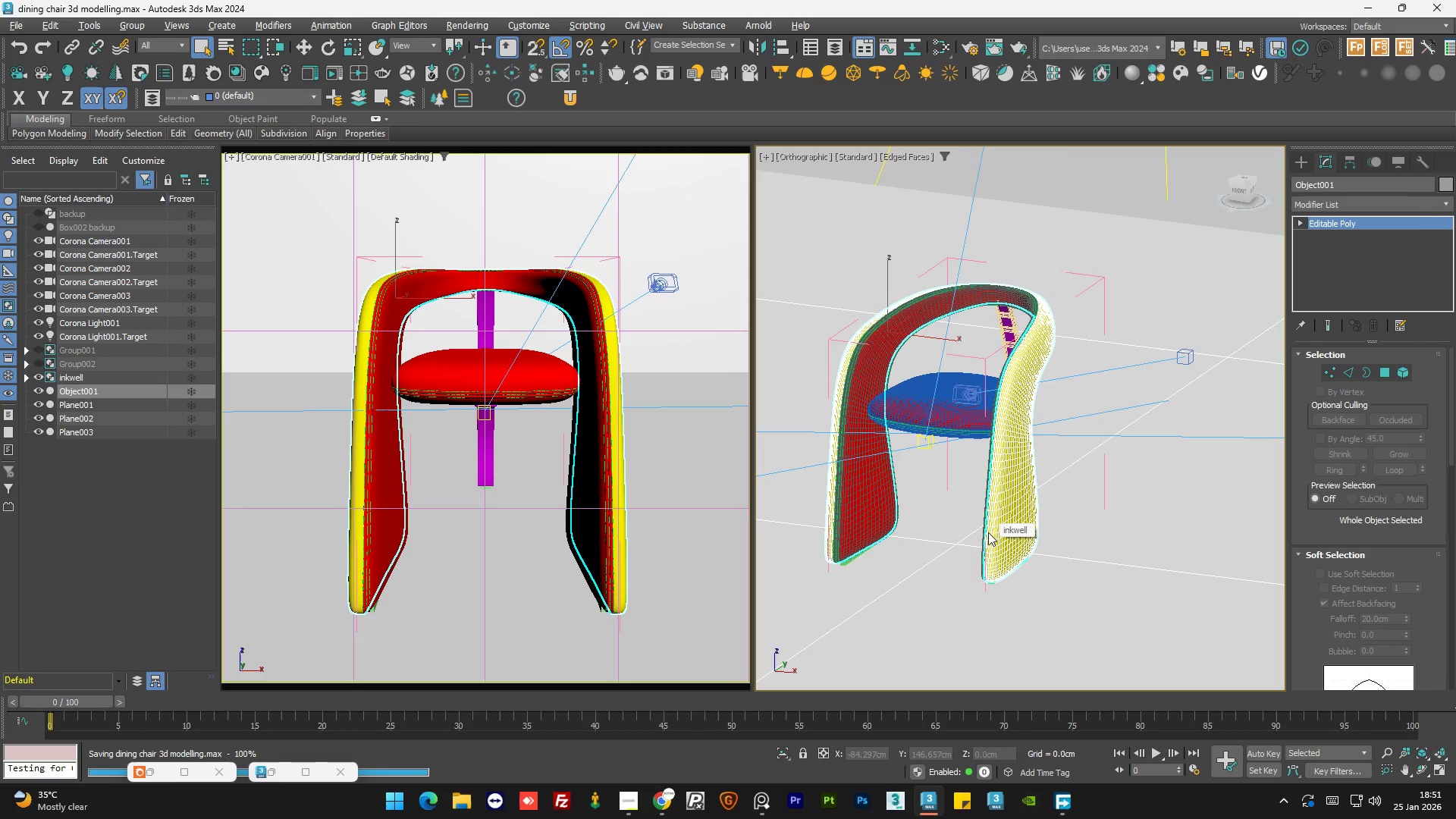 
hold_key(key=AltLeft, duration=1.31)
 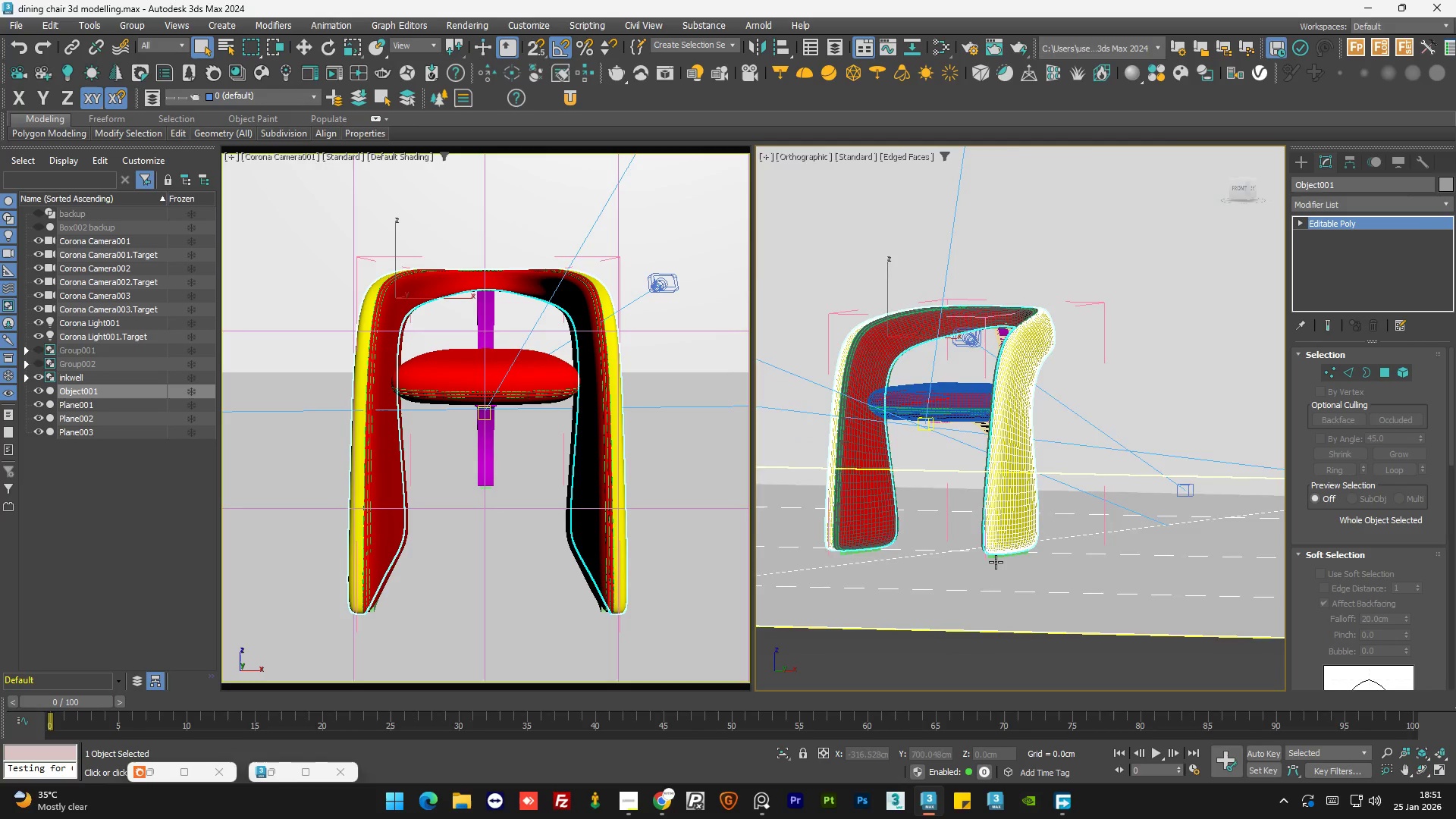 
scroll: coordinate [994, 560], scroll_direction: up, amount: 5.0
 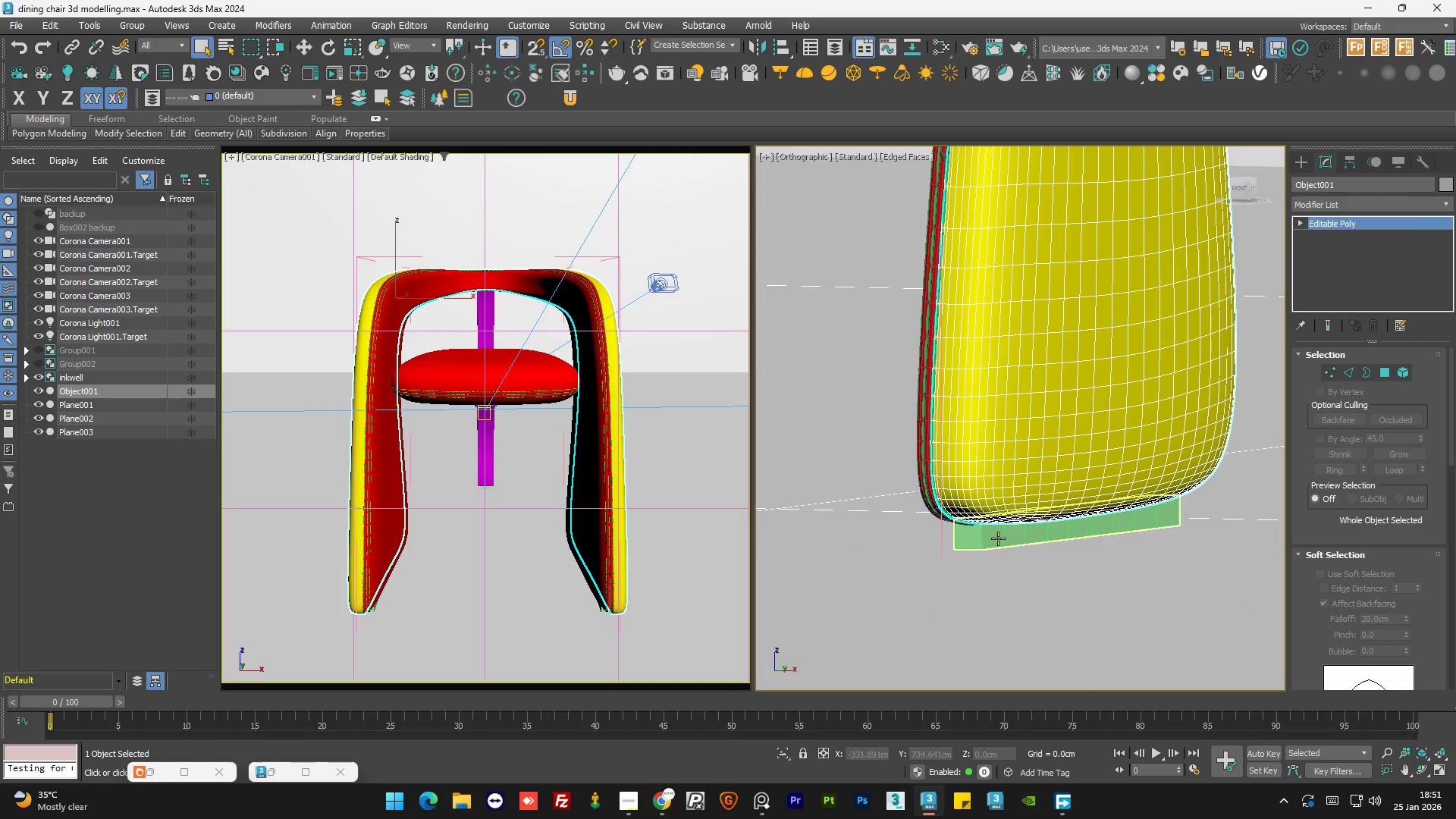 
left_click([998, 538])
 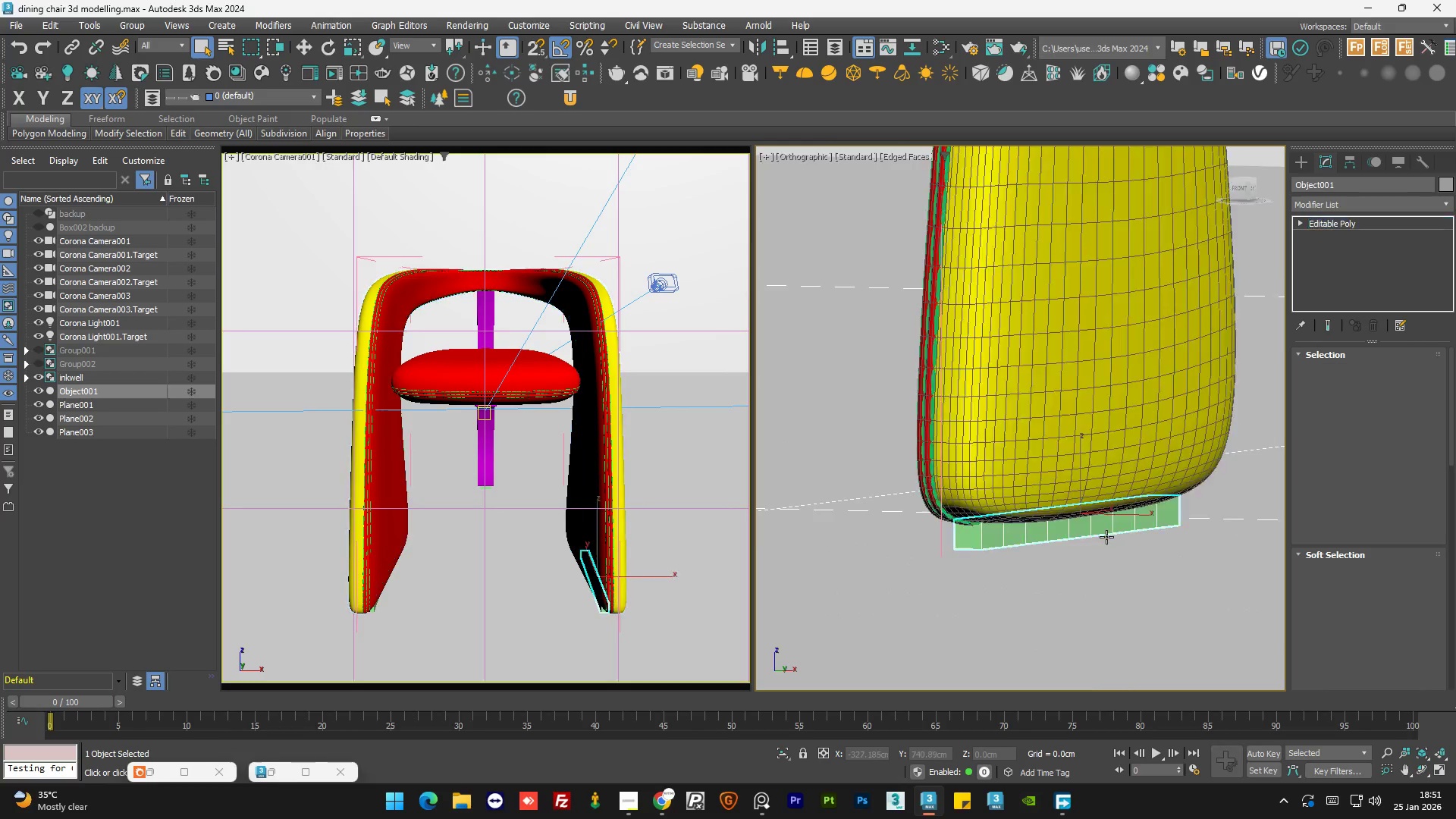 
hold_key(key=ControlLeft, duration=0.64)
left_click([878, 530])
 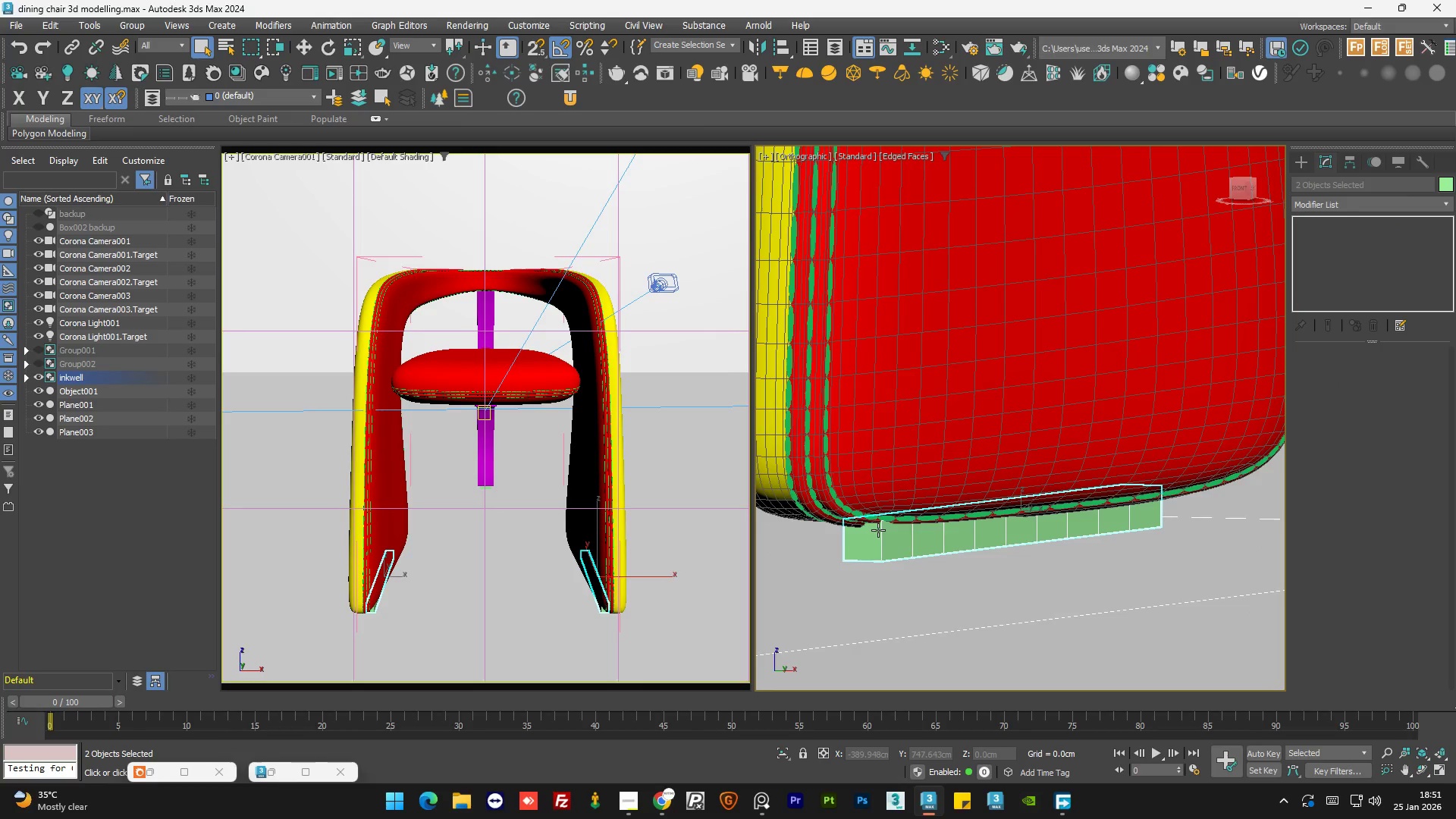 
scroll: coordinate [862, 530], scroll_direction: up, amount: 1.0
 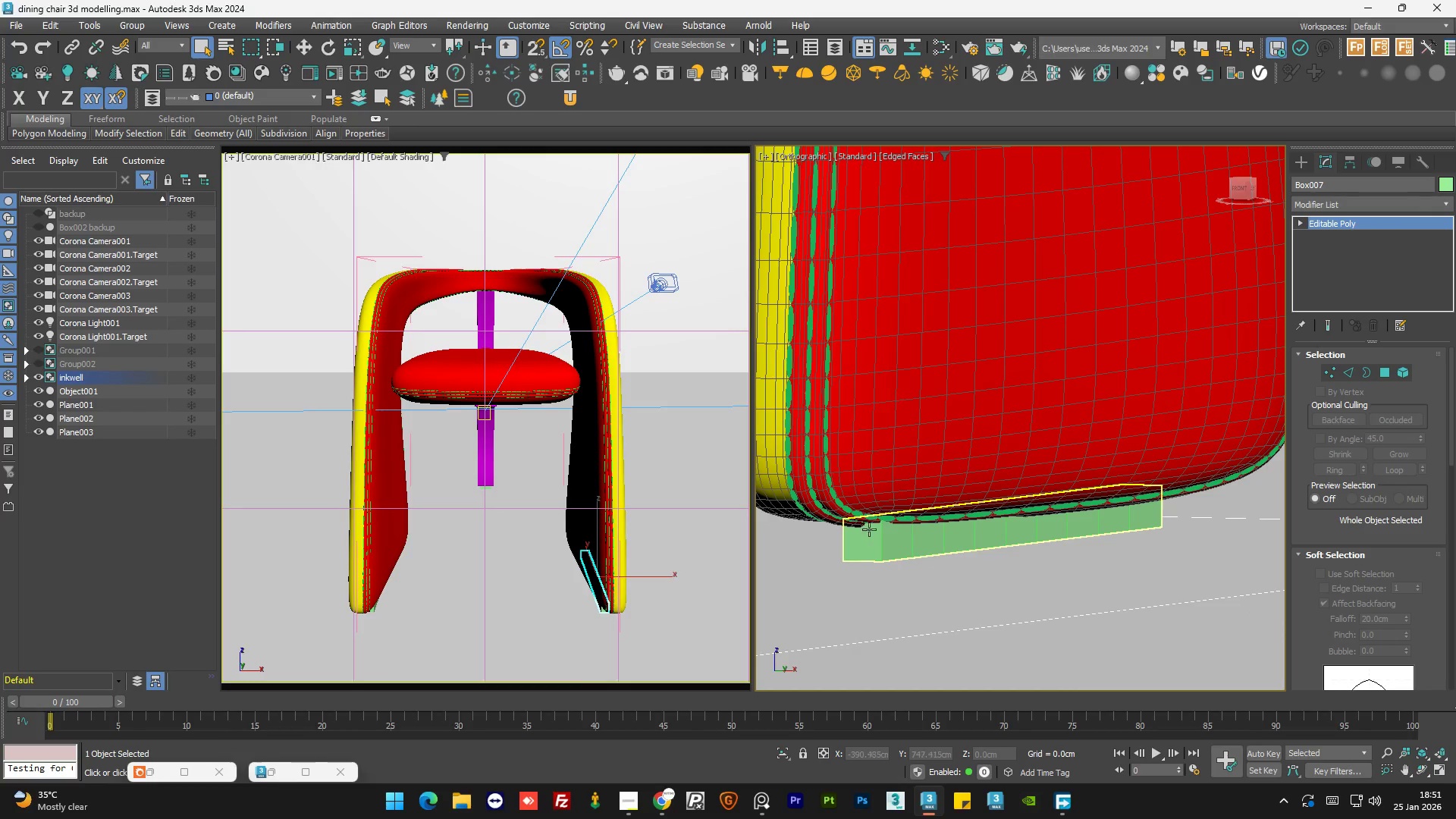 
hold_key(key=AltLeft, duration=0.94)
 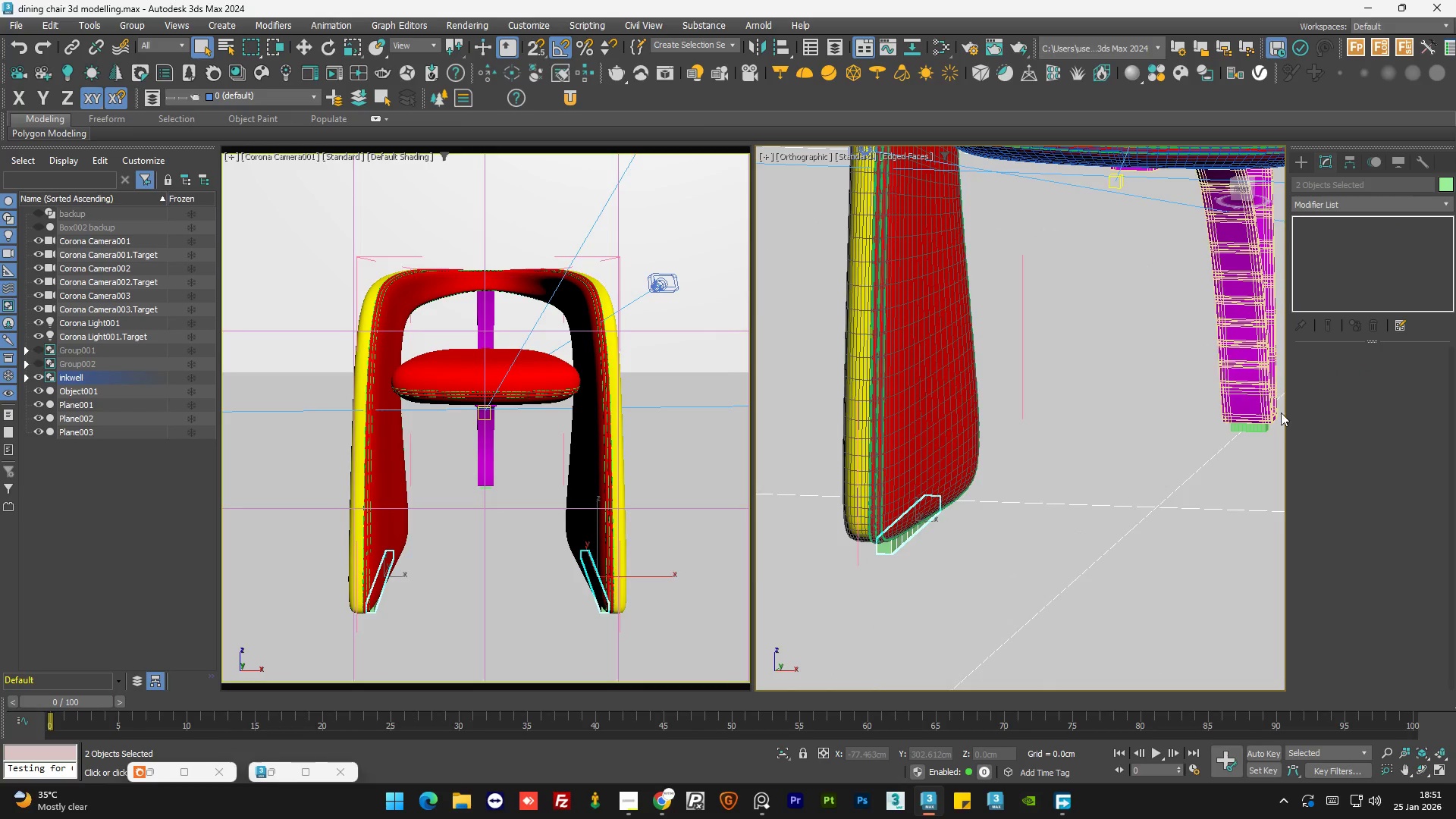 
scroll: coordinate [878, 530], scroll_direction: down, amount: 3.0
 